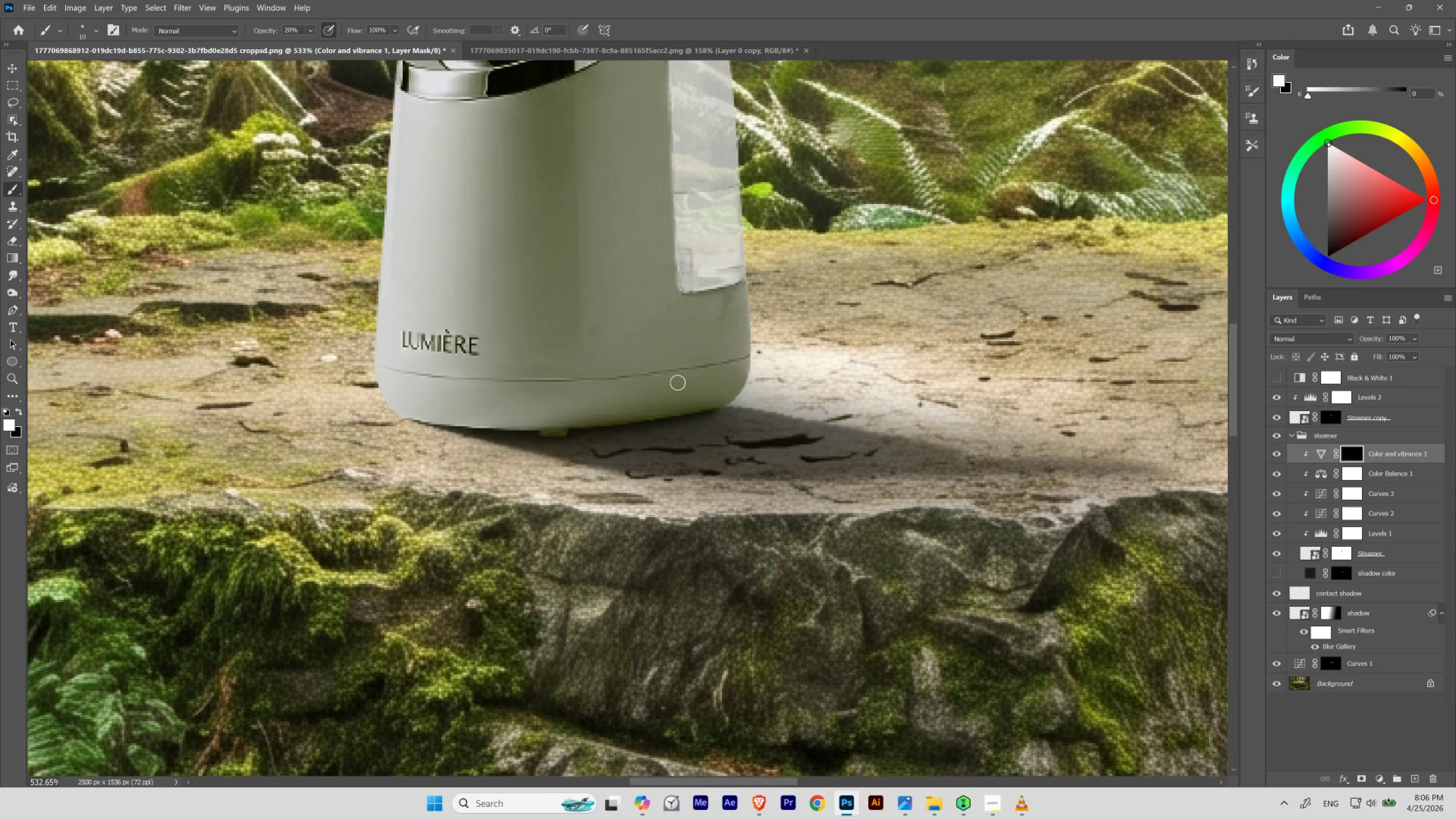 
hold_key(key=ControlLeft, duration=0.83)
 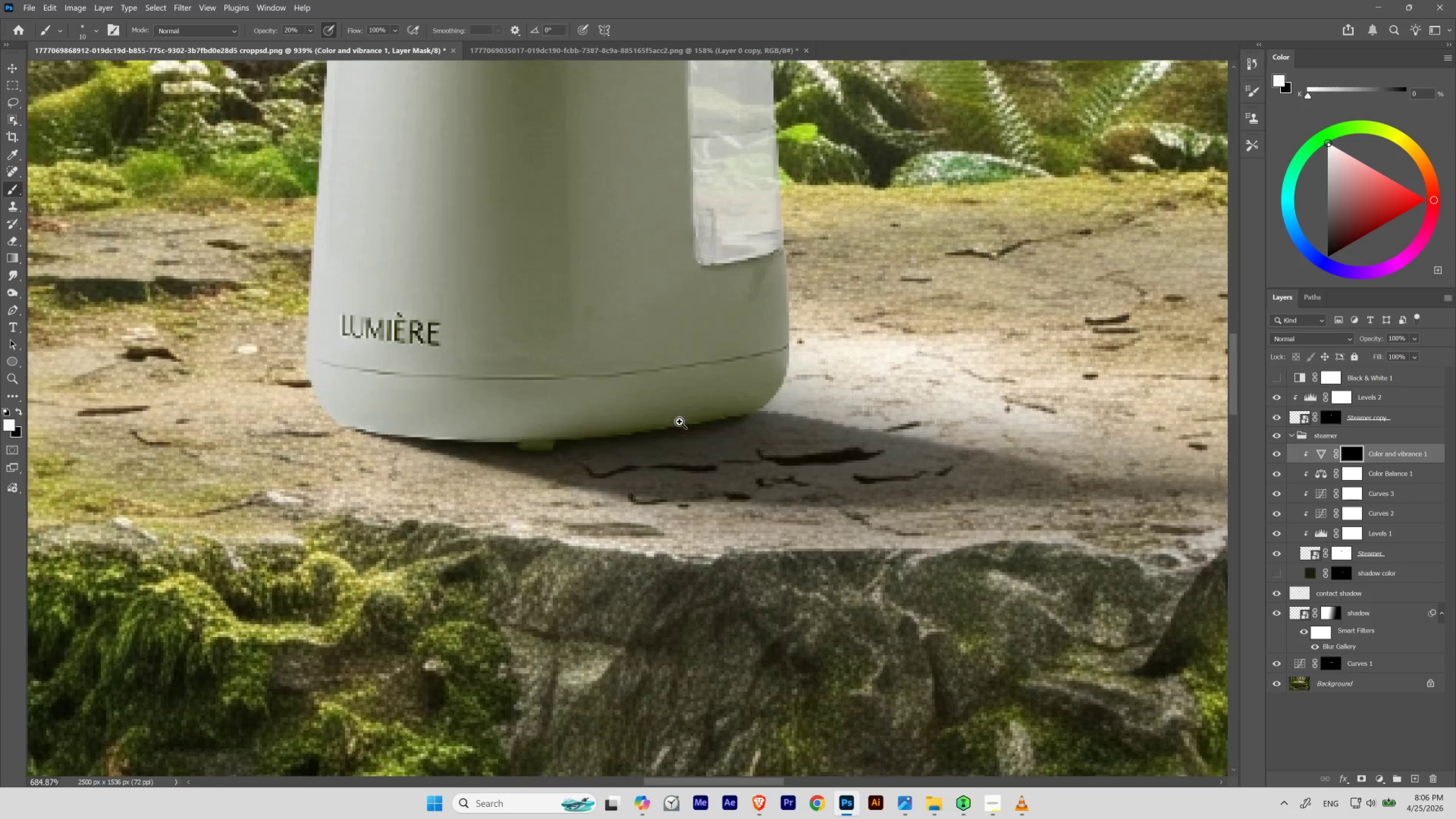 
hold_key(key=Space, duration=0.83)
 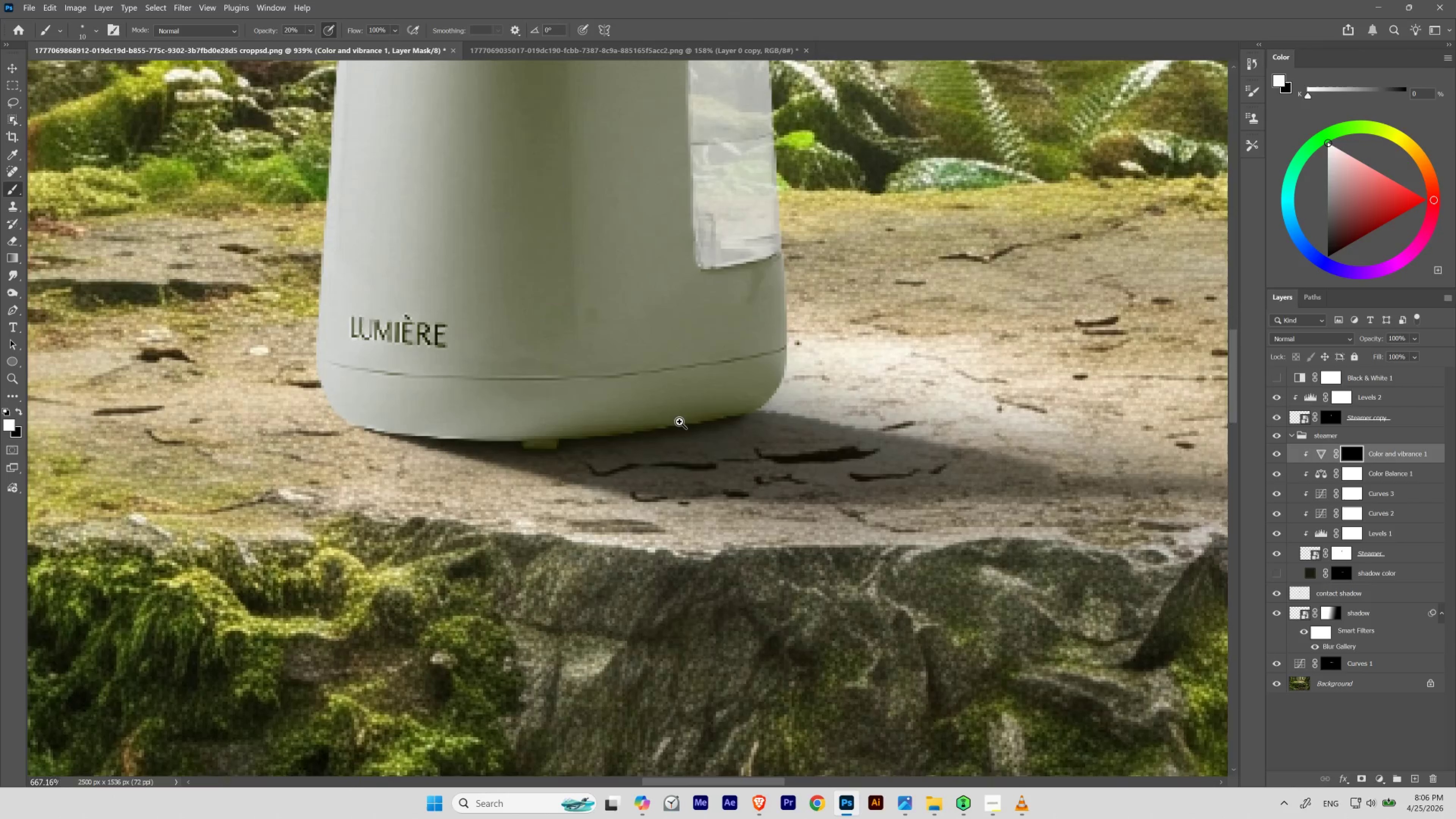 
left_click_drag(start_coordinate=[652, 399], to_coordinate=[672, 411])
 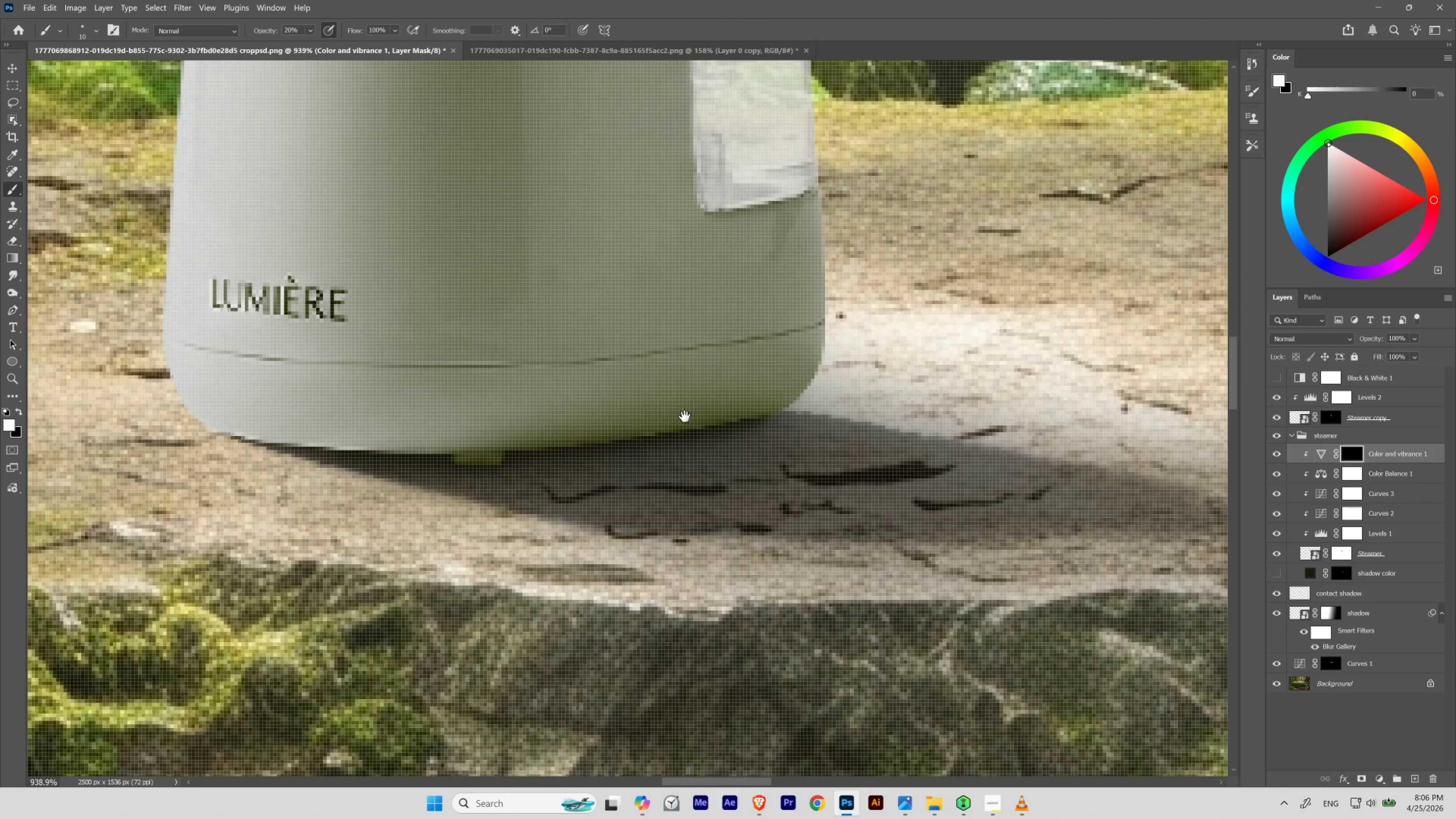 
hold_key(key=Space, duration=1.31)
 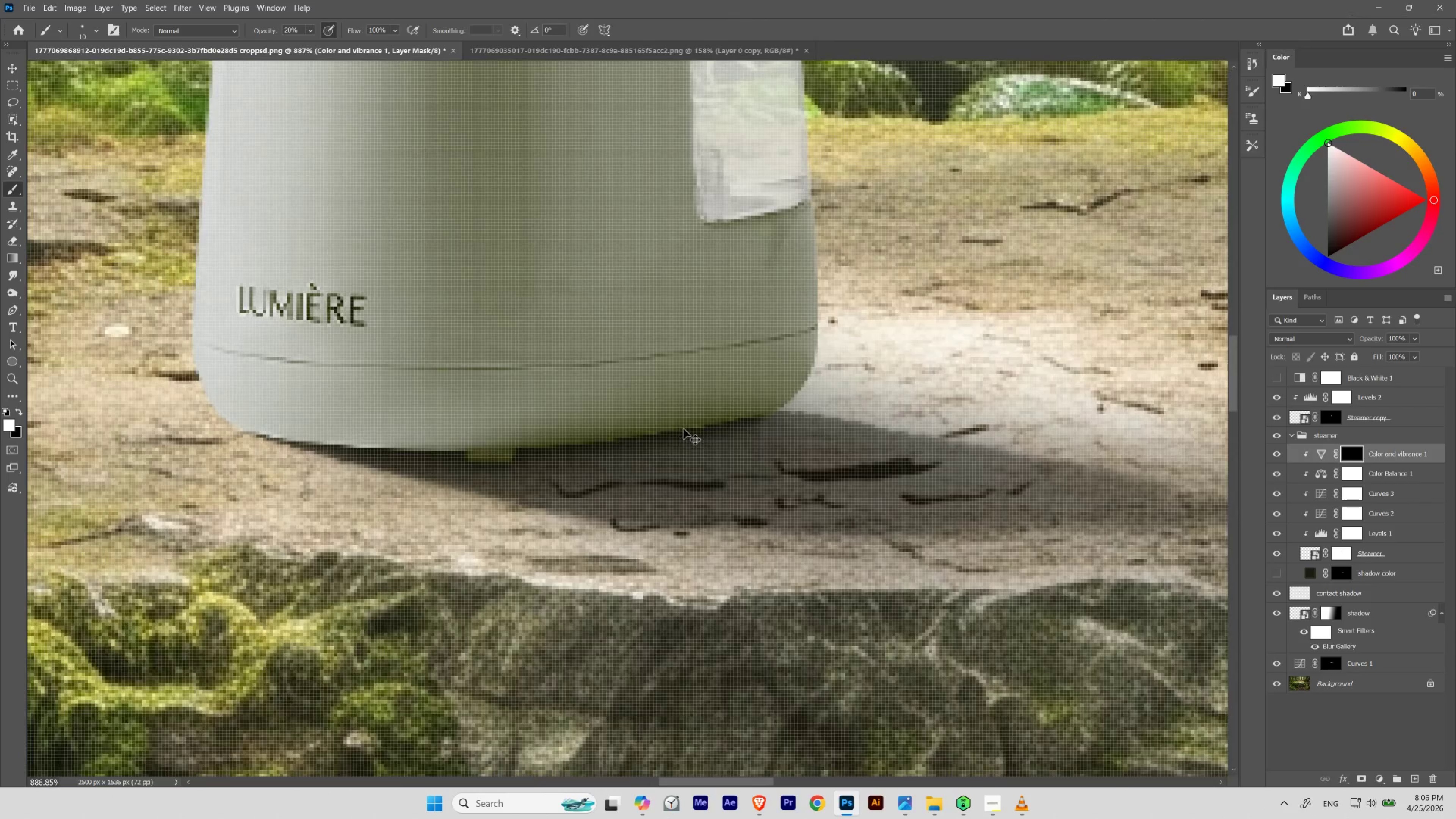 
left_click_drag(start_coordinate=[693, 410], to_coordinate=[687, 423])
 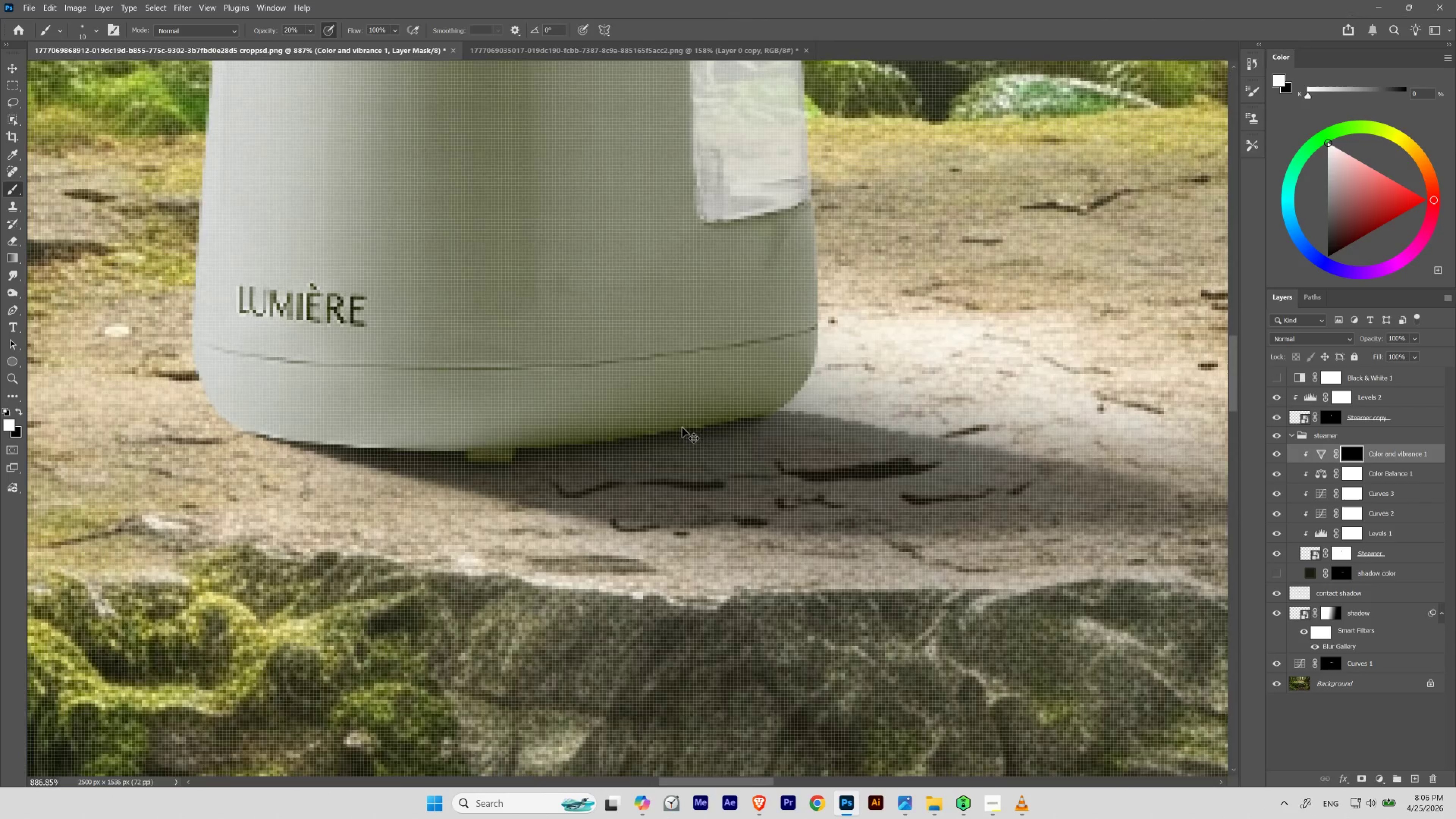 
key(Control+H)
 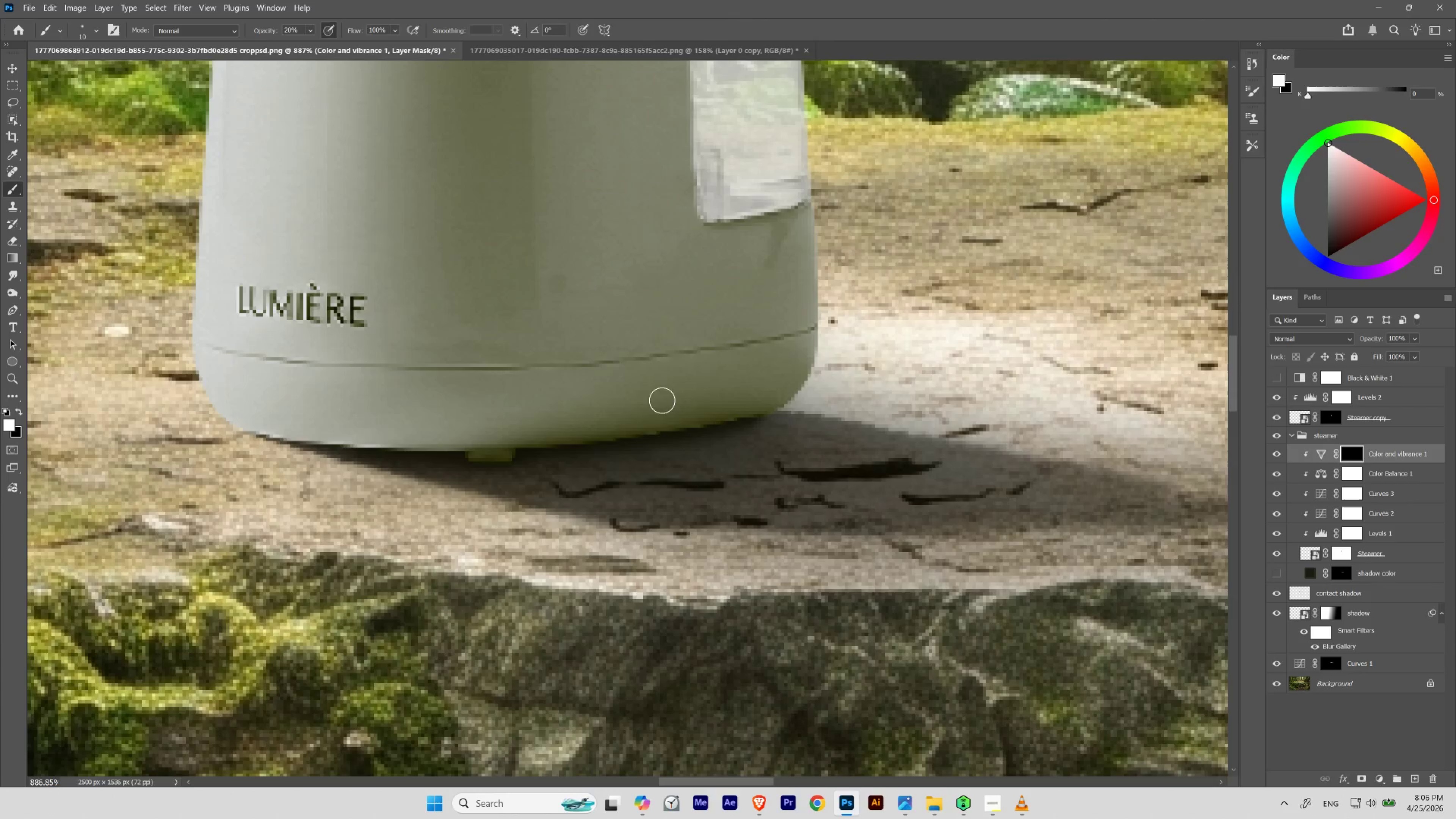 
key(4)
 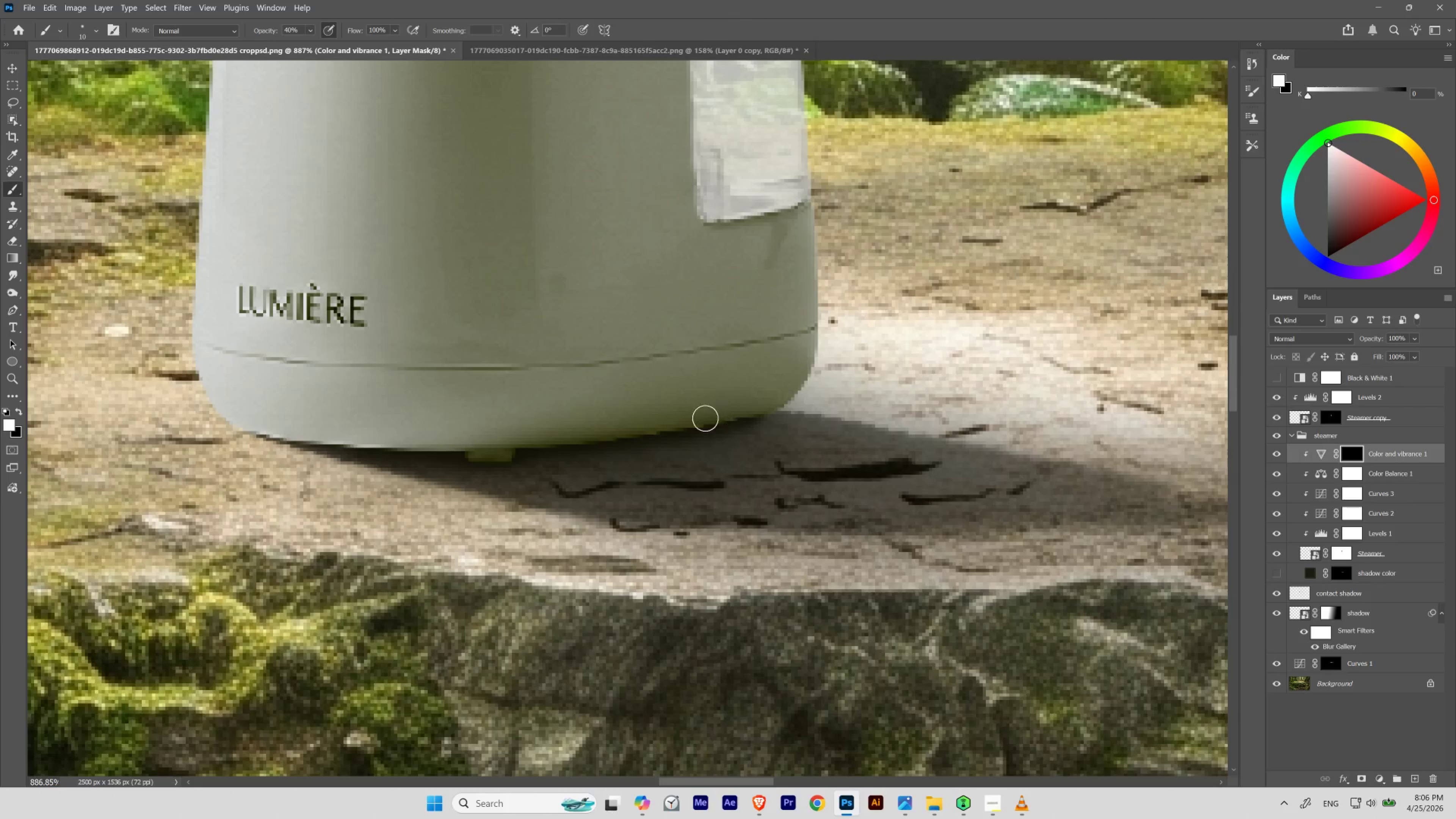 
key(Control+ControlLeft)
 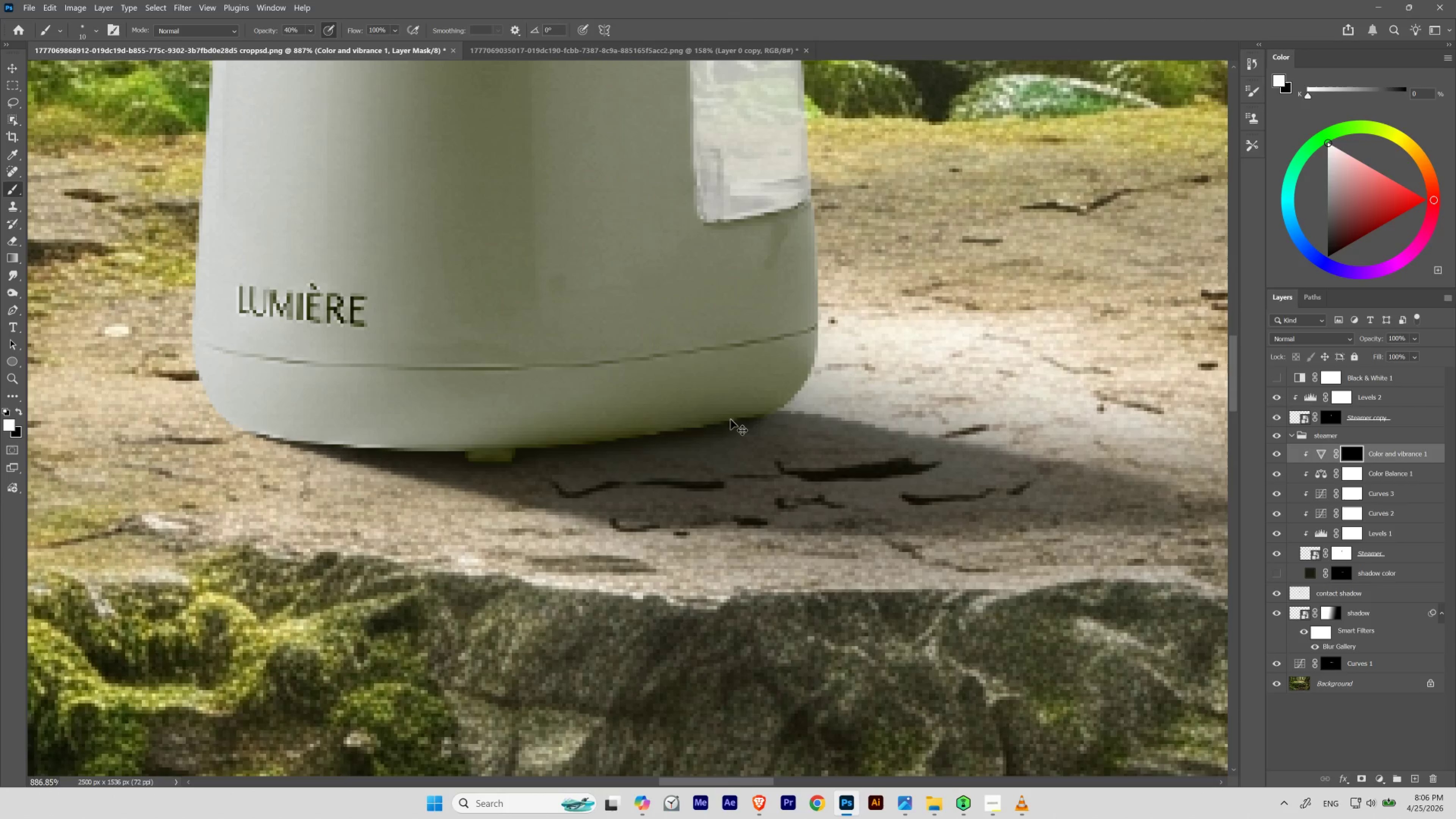 
key(Control+Z)
 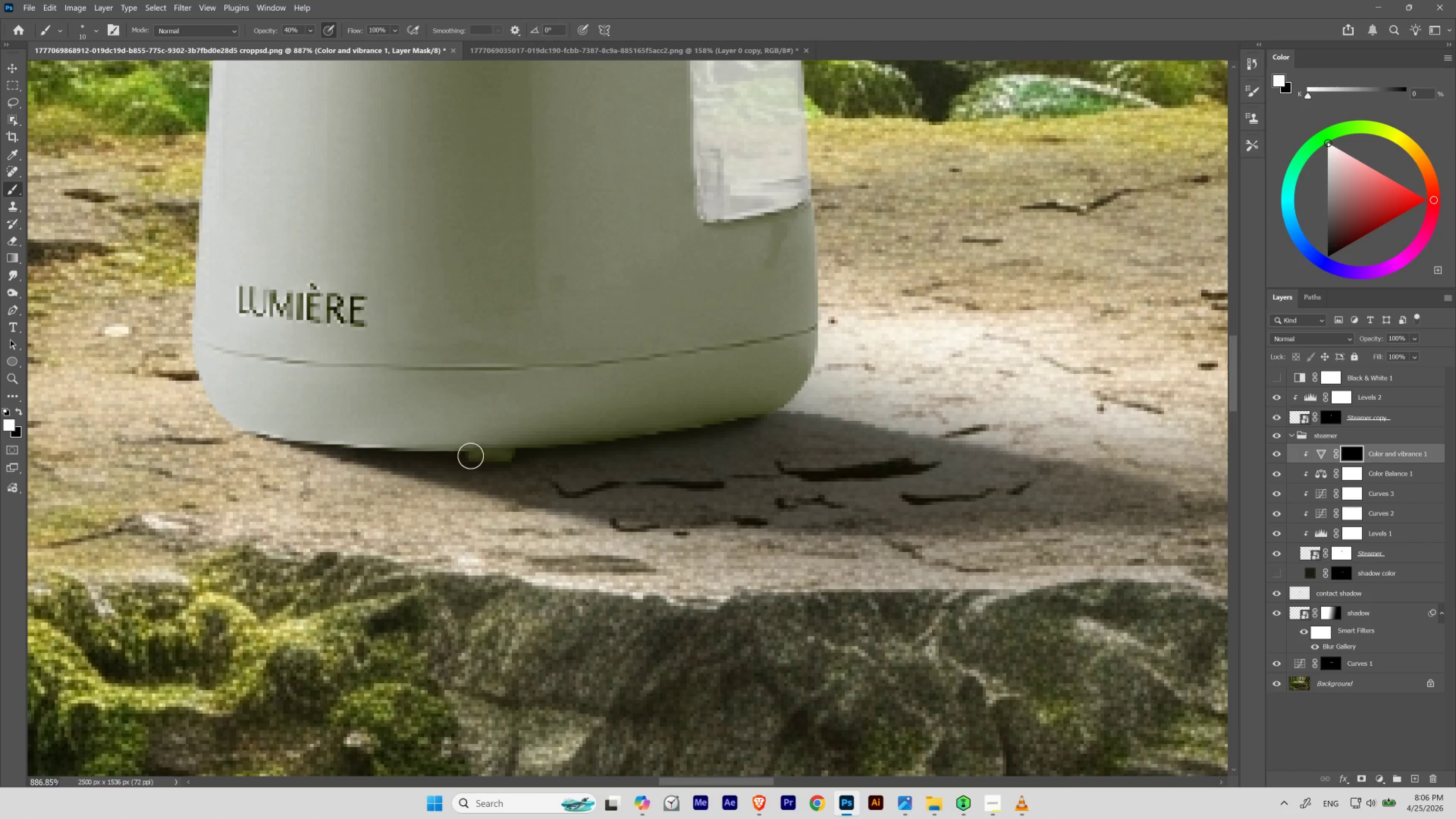 
wait(8.26)
 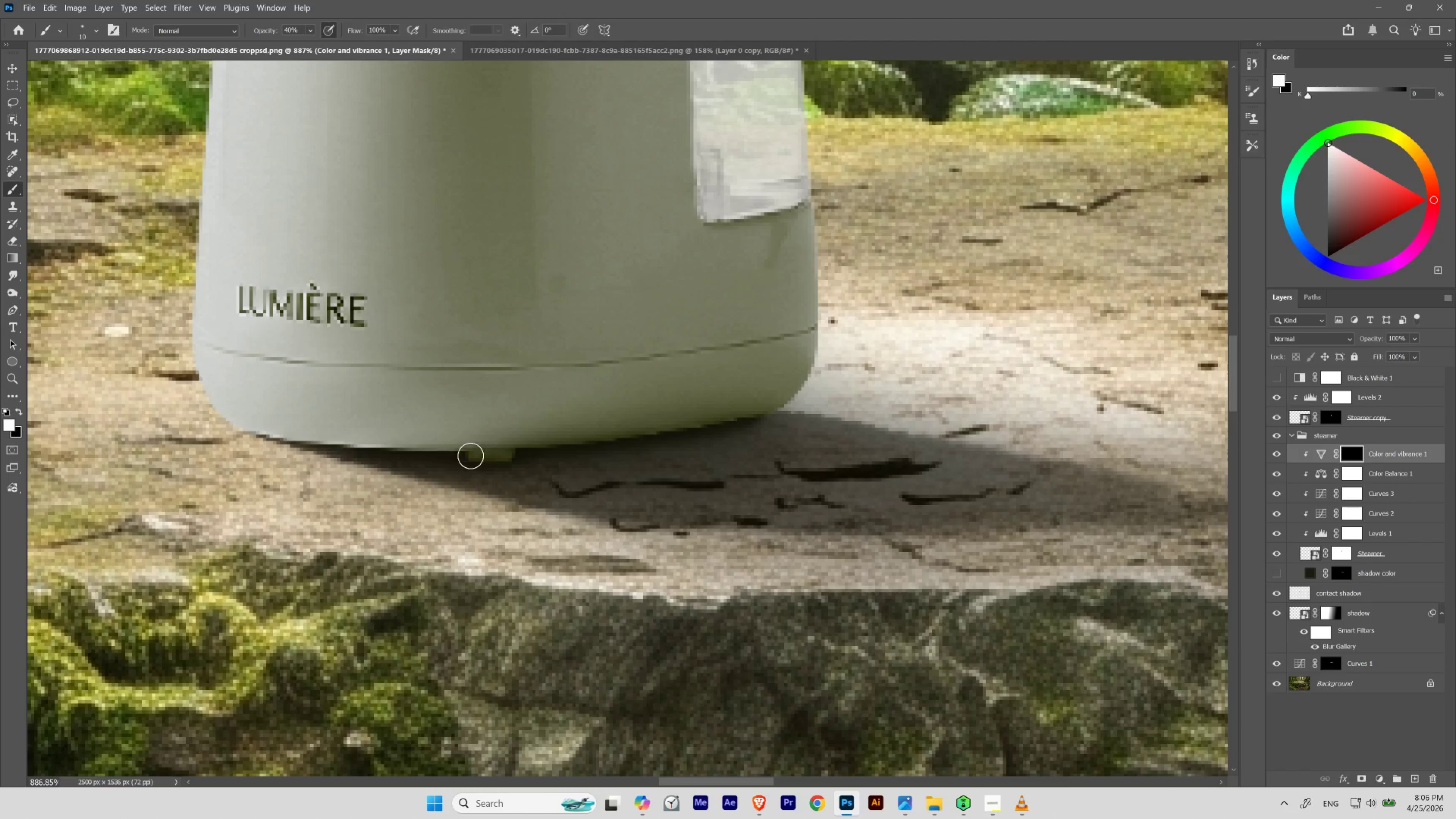 
key(BracketRight)
 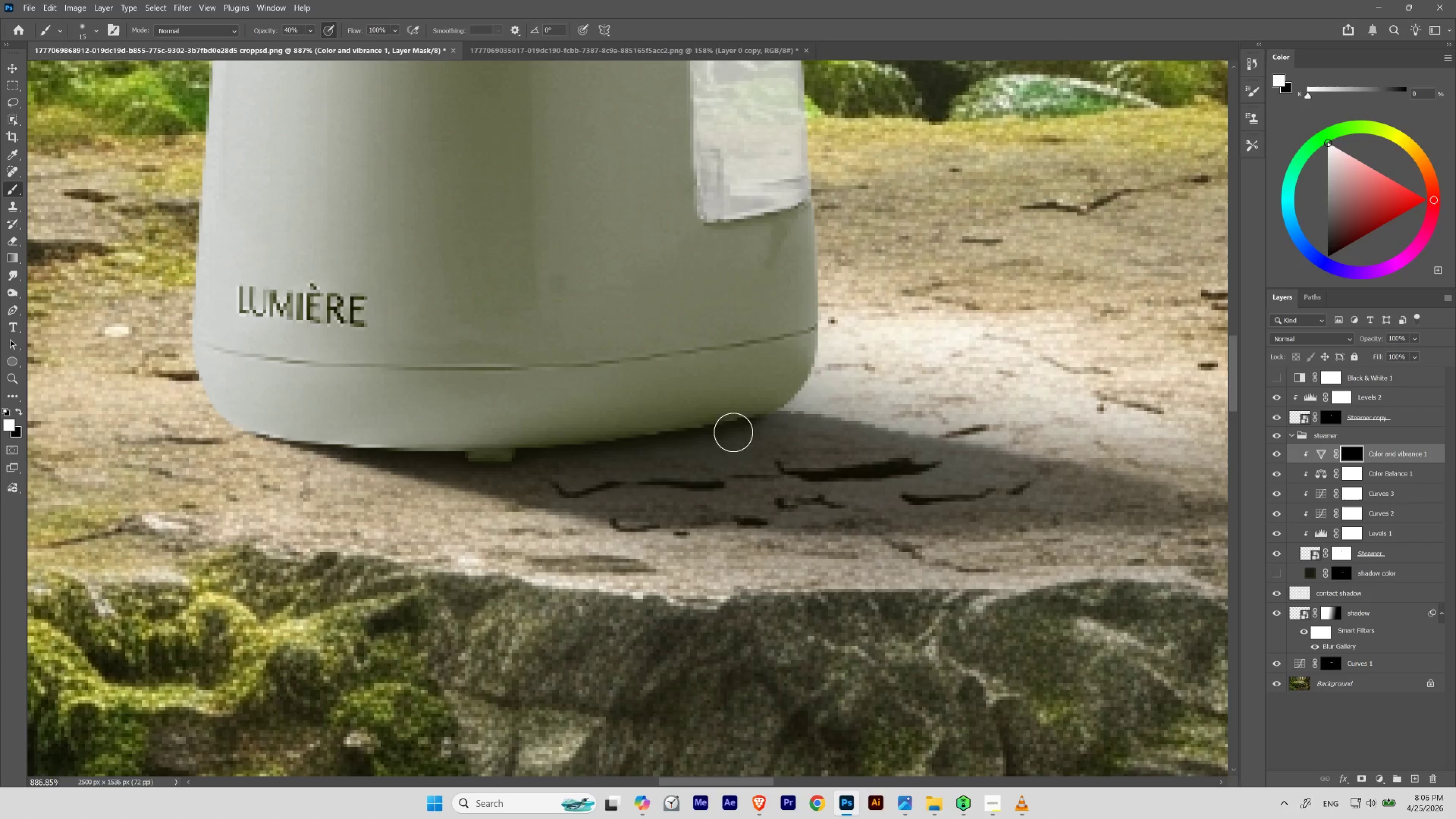 
wait(5.5)
 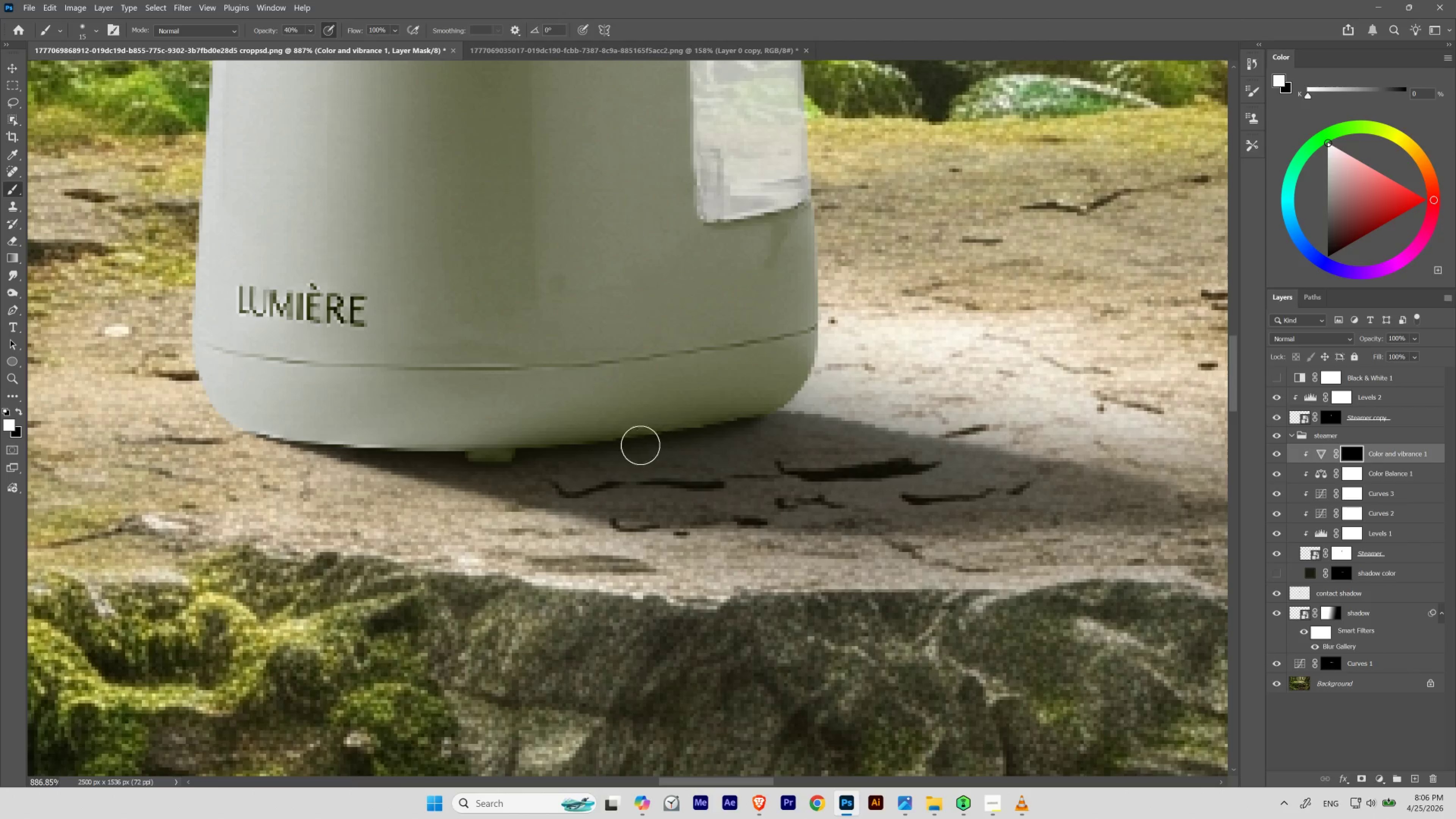 
hold_key(key=ControlLeft, duration=1.79)
 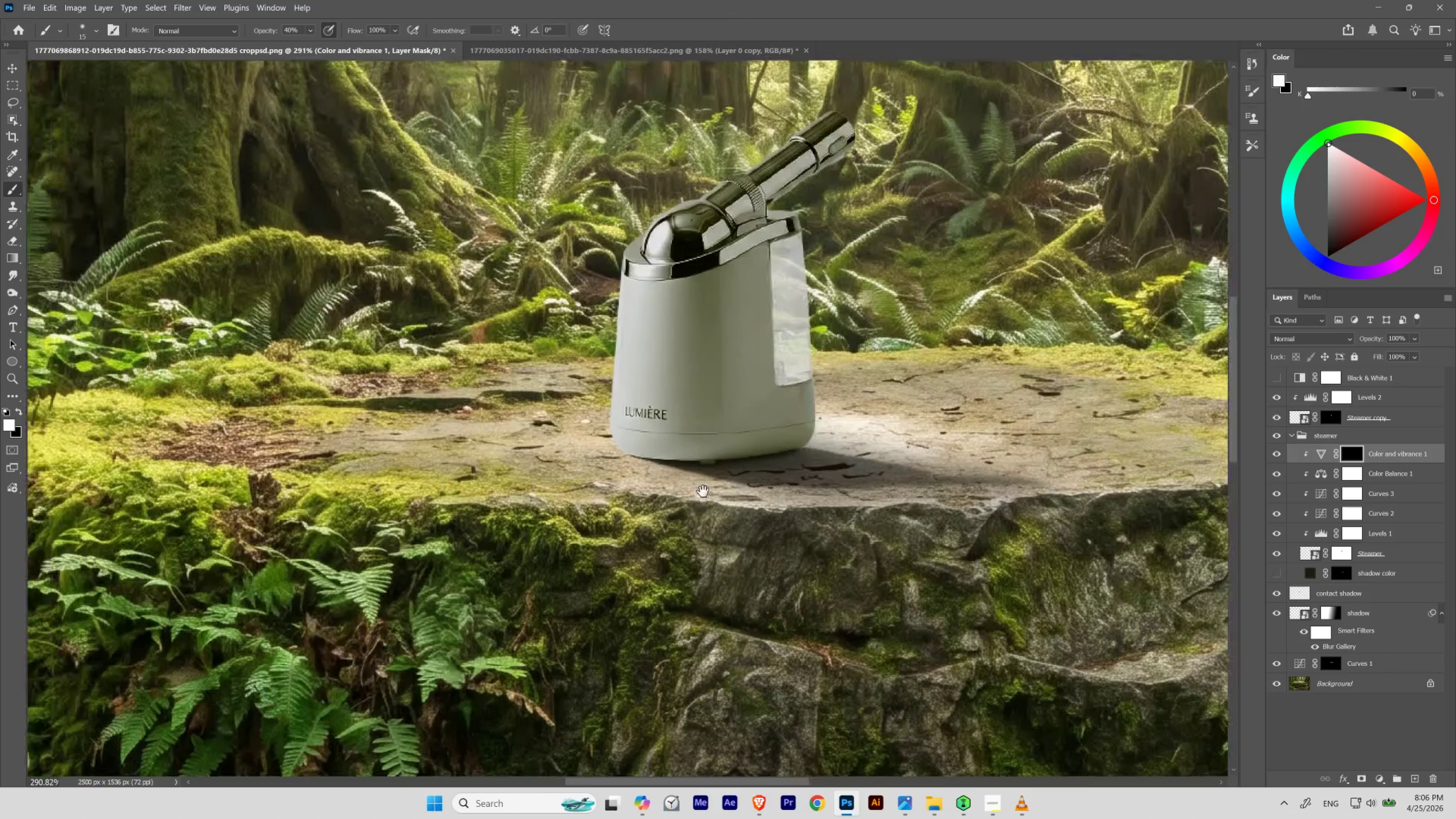 
hold_key(key=Space, duration=1.53)
 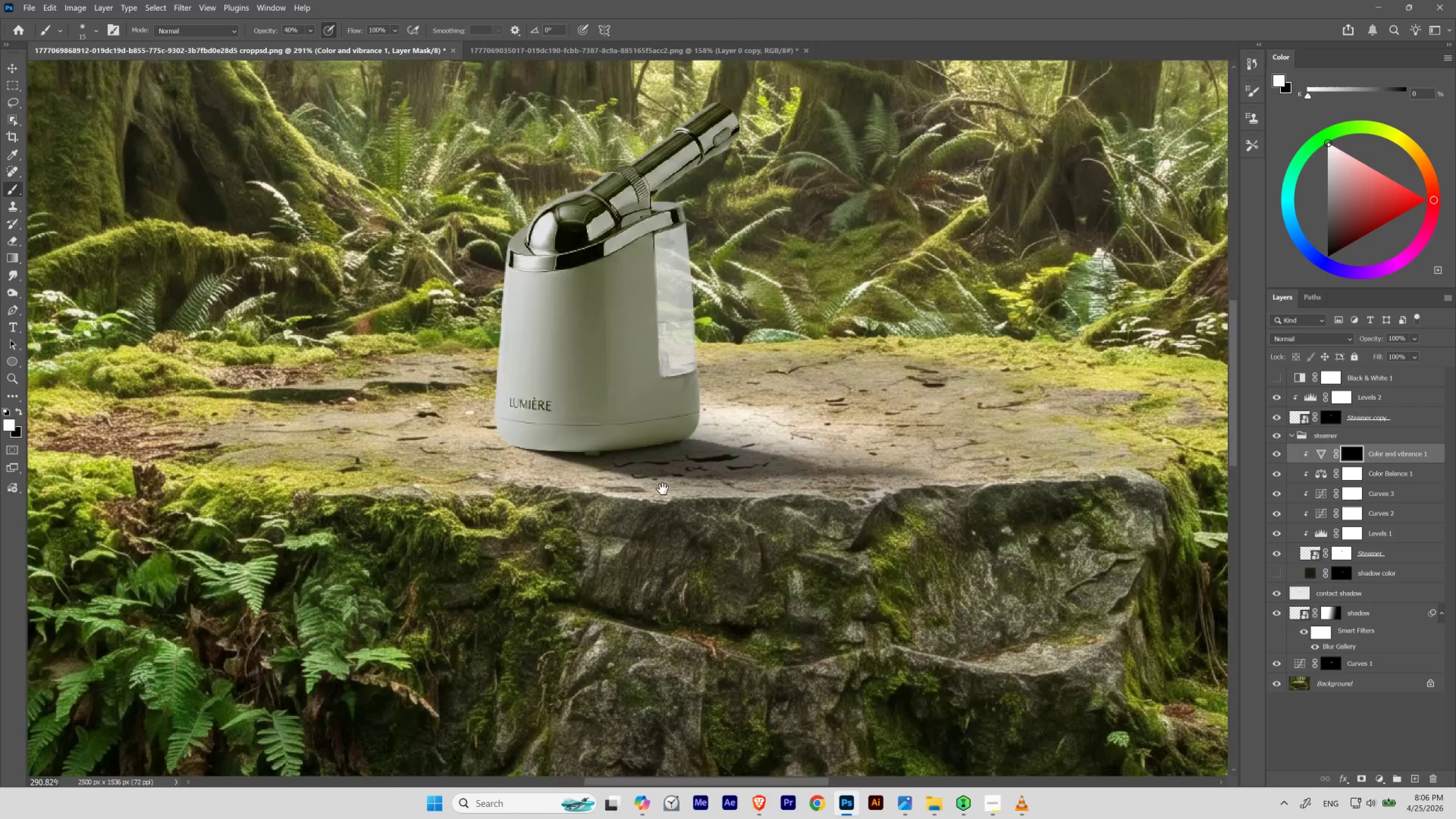 
left_click_drag(start_coordinate=[524, 429], to_coordinate=[489, 465])
 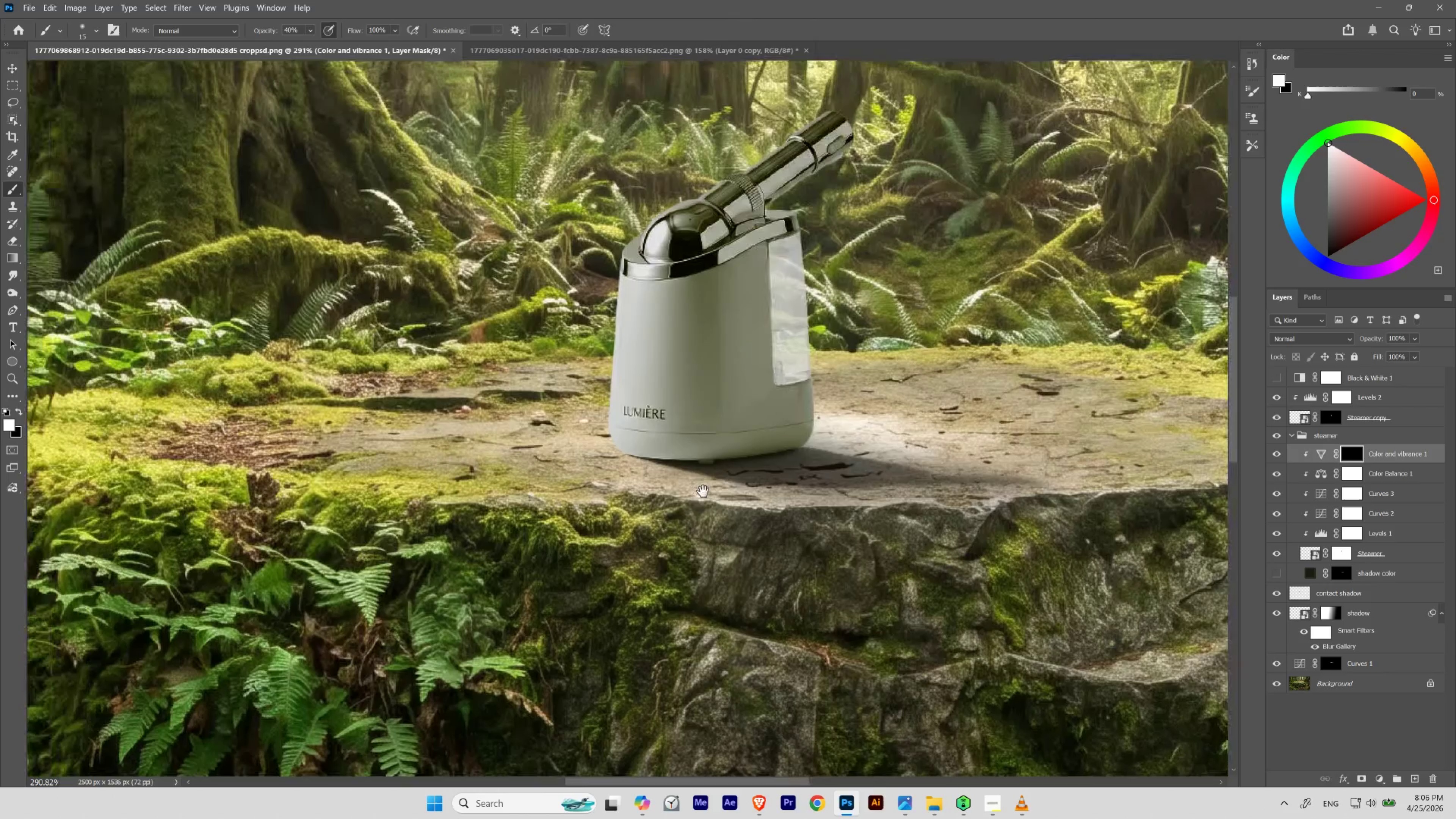 
hold_key(key=Space, duration=1.06)
 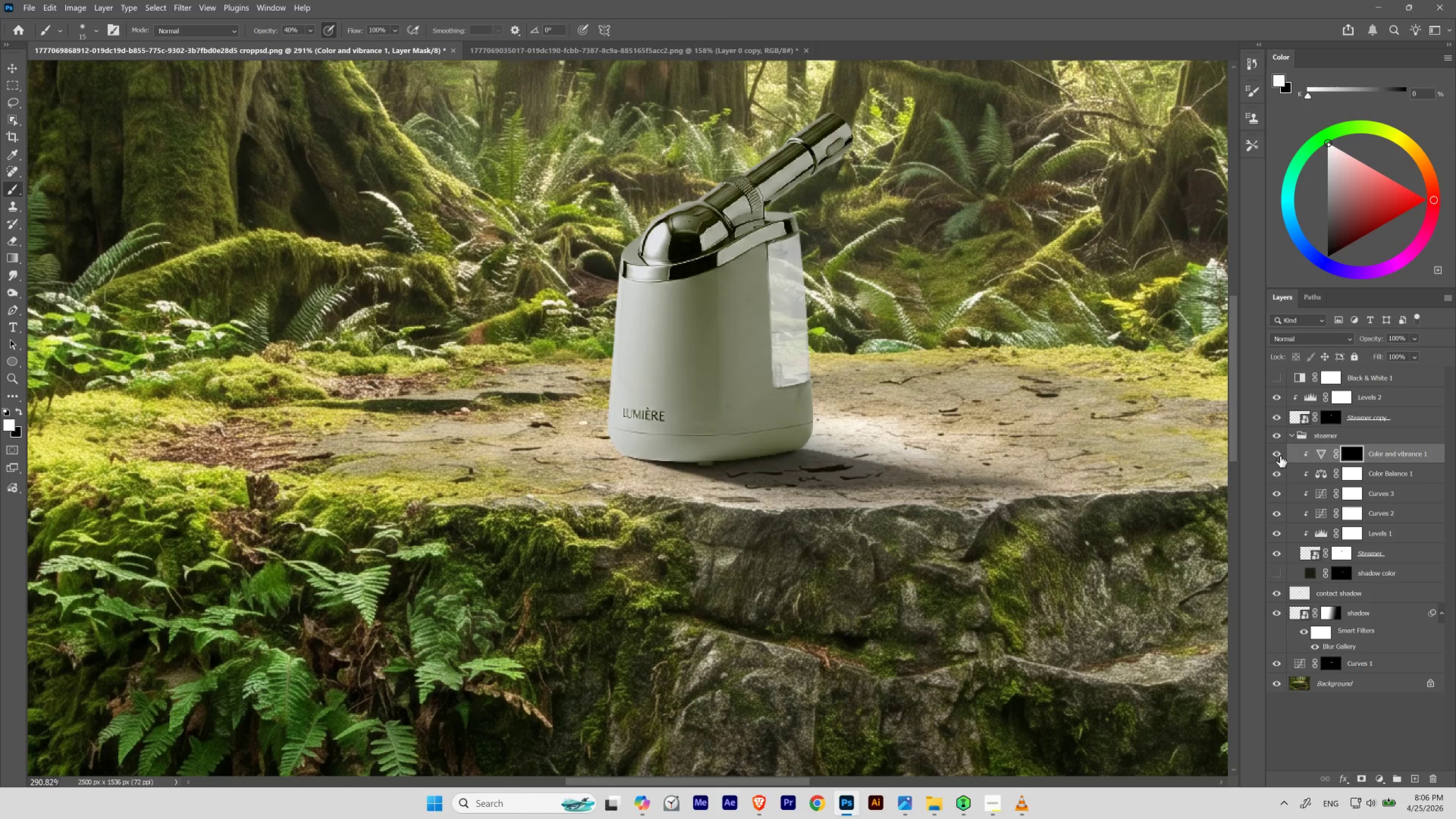 
left_click_drag(start_coordinate=[509, 467], to_coordinate=[701, 493])
 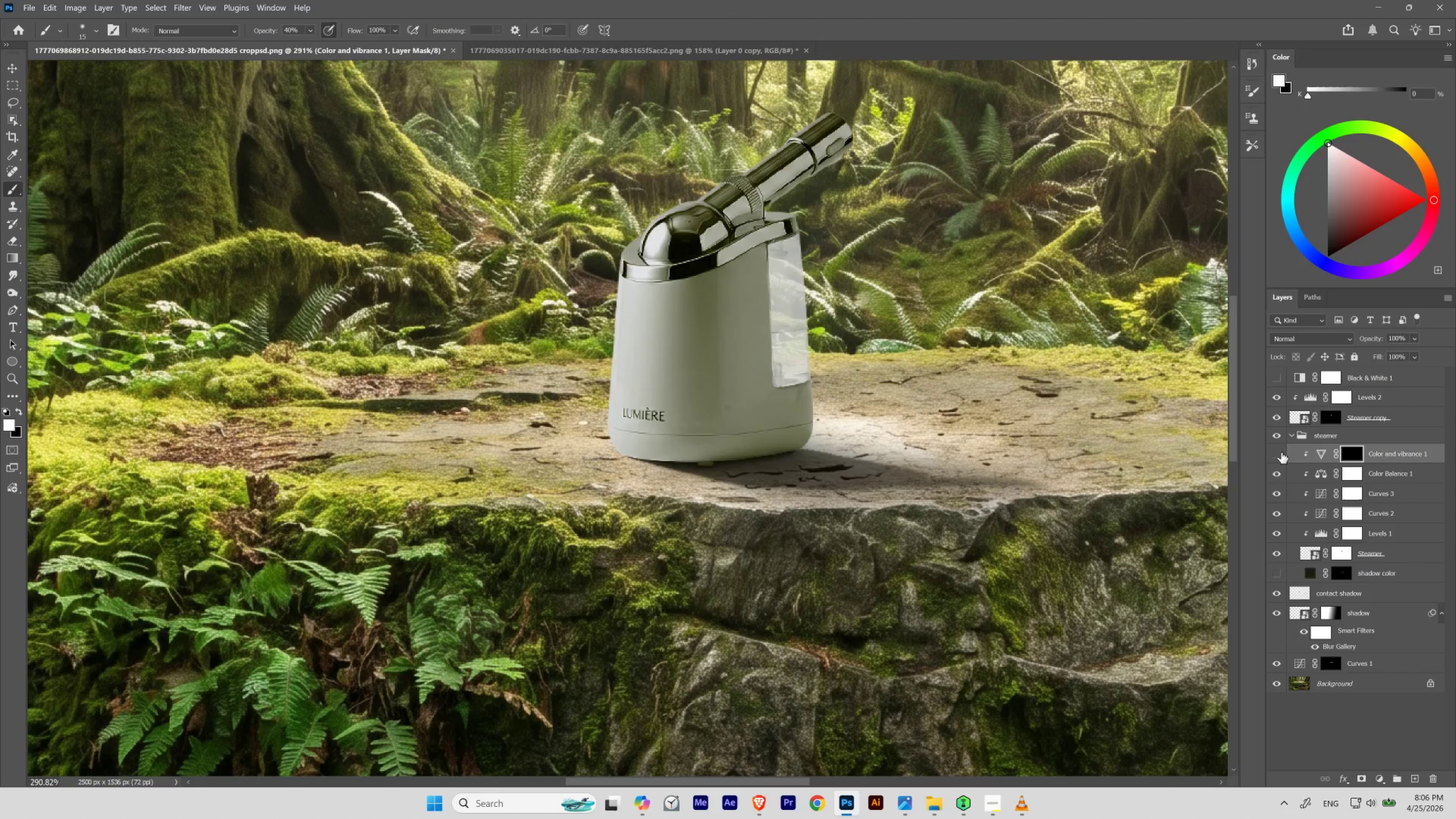 
double_click([1281, 453])
 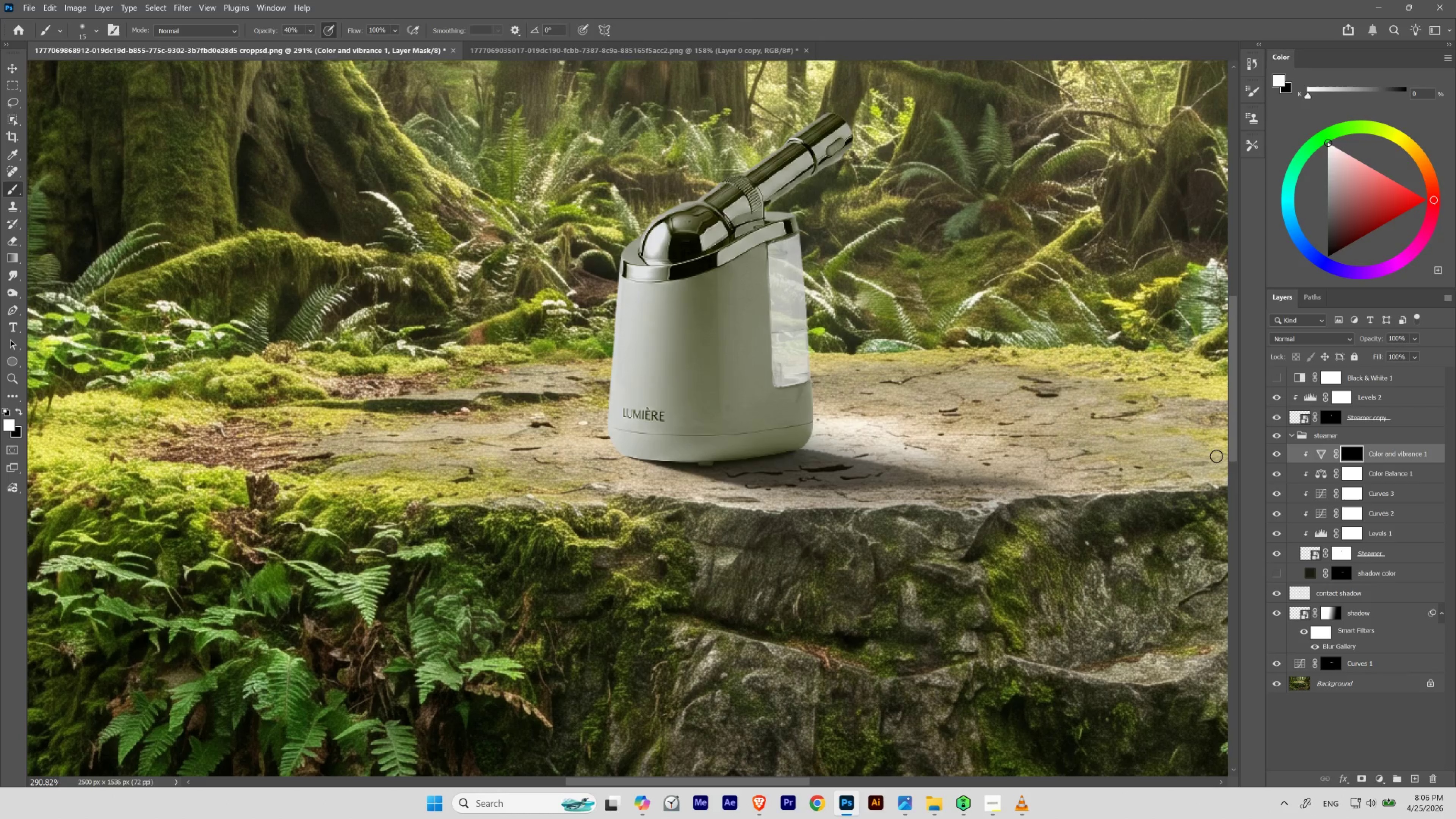 
hold_key(key=ControlLeft, duration=0.54)
 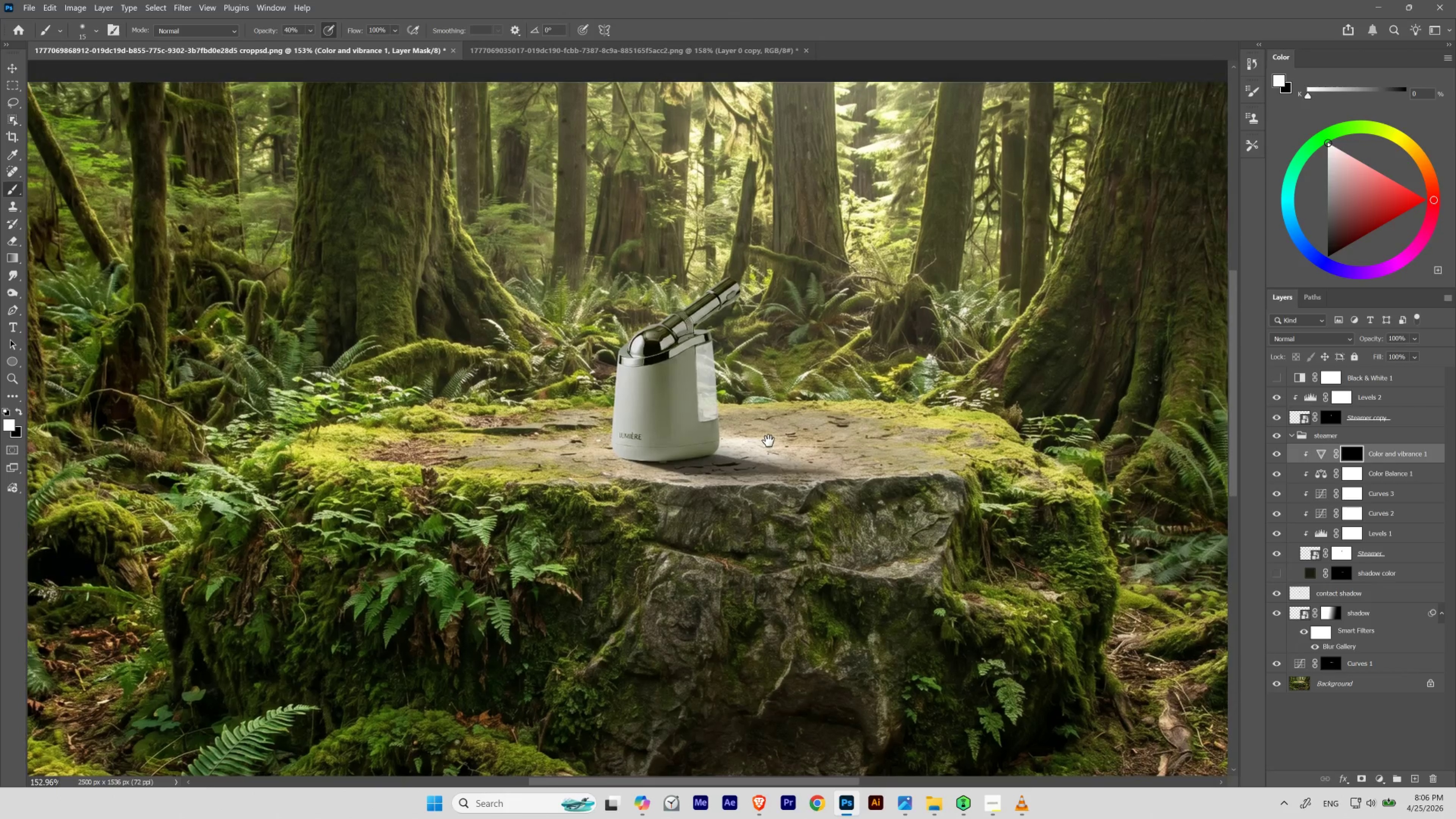 
hold_key(key=Space, duration=5.98)
 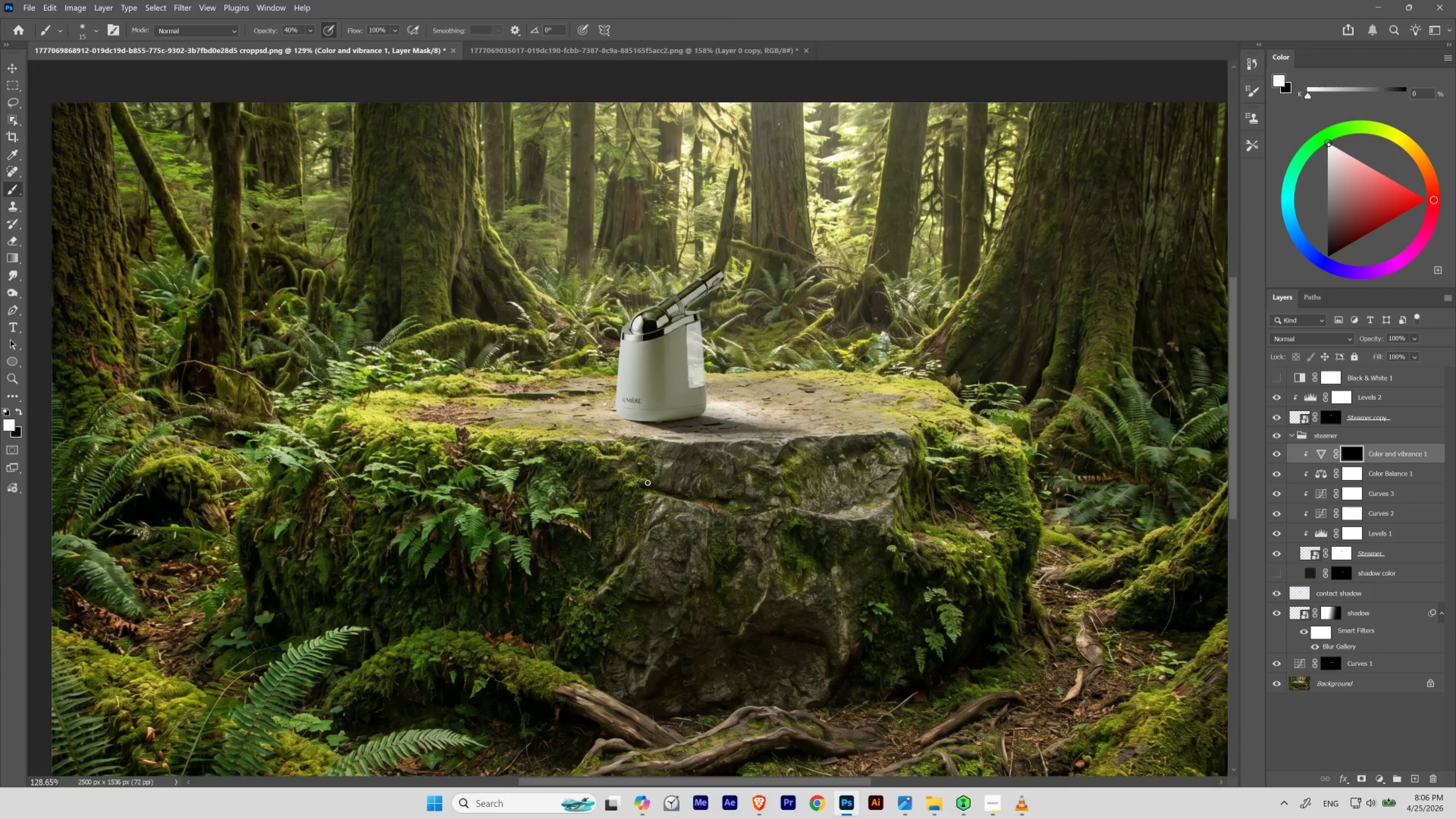 
left_click_drag(start_coordinate=[818, 481], to_coordinate=[801, 501])
 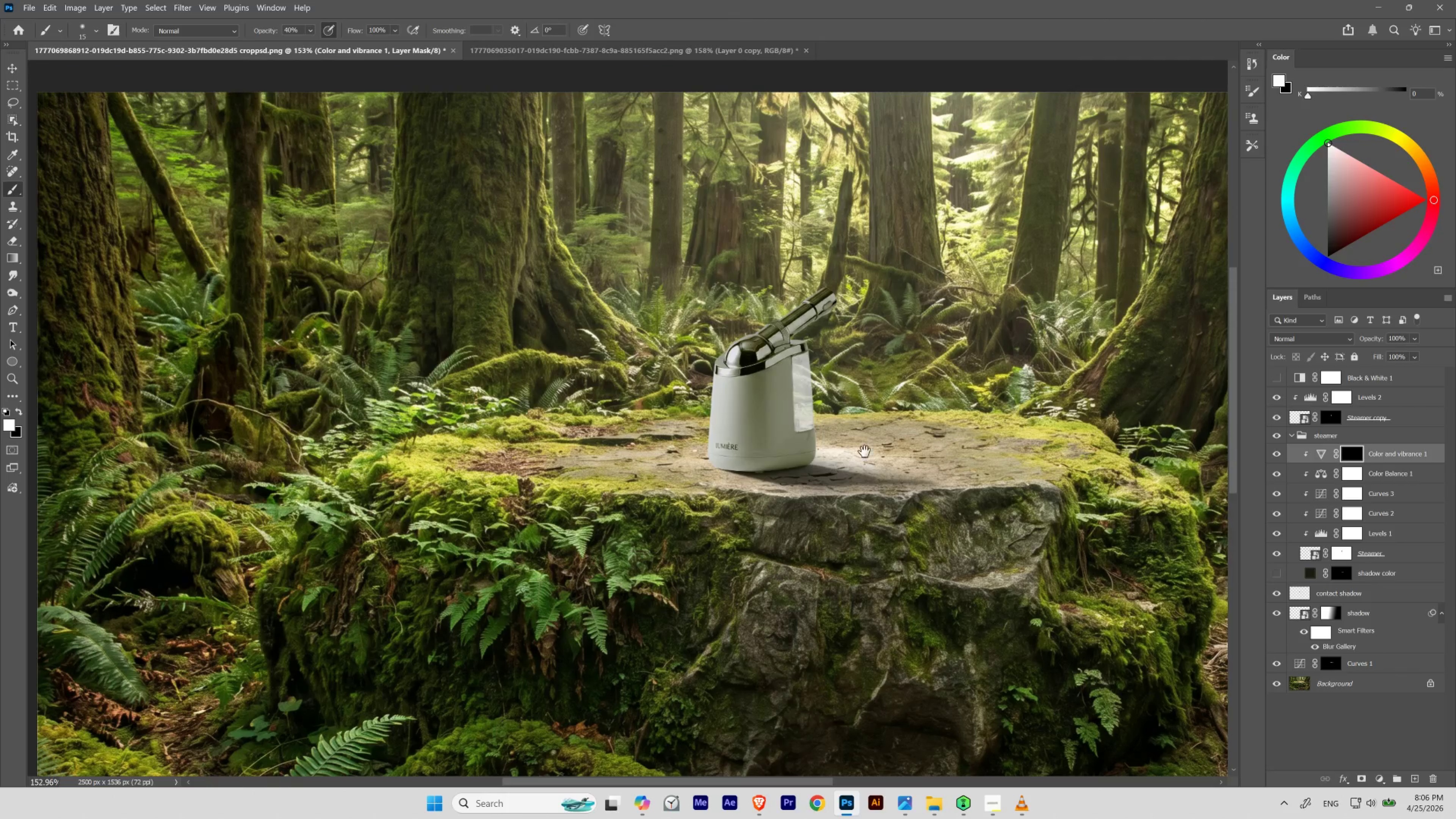 
left_click_drag(start_coordinate=[864, 451], to_coordinate=[768, 442])
 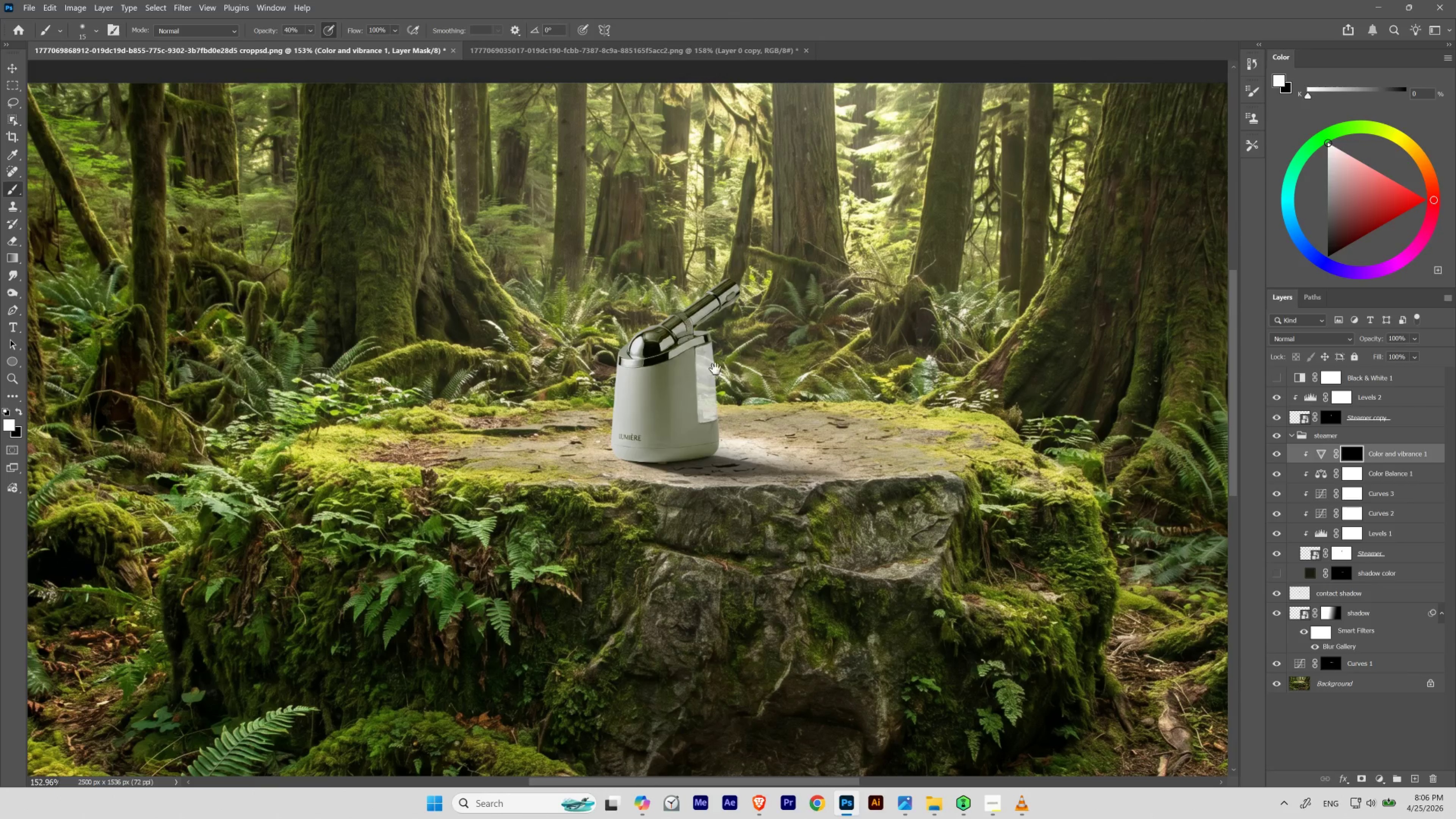 
hold_key(key=ControlLeft, duration=2.62)
left_click_drag(start_coordinate=[663, 313], to_coordinate=[661, 364])
 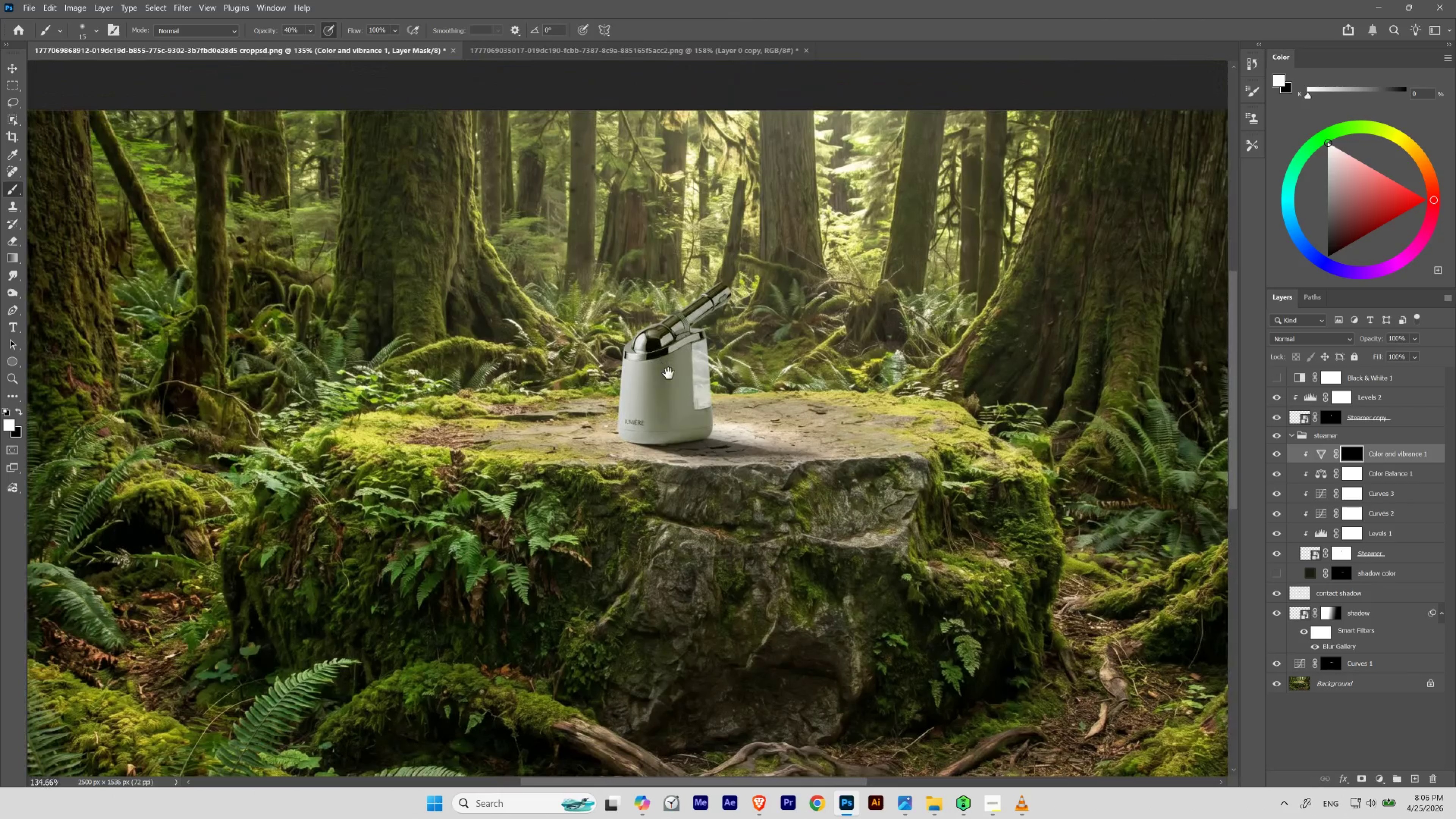 
left_click_drag(start_coordinate=[674, 393], to_coordinate=[670, 371])
 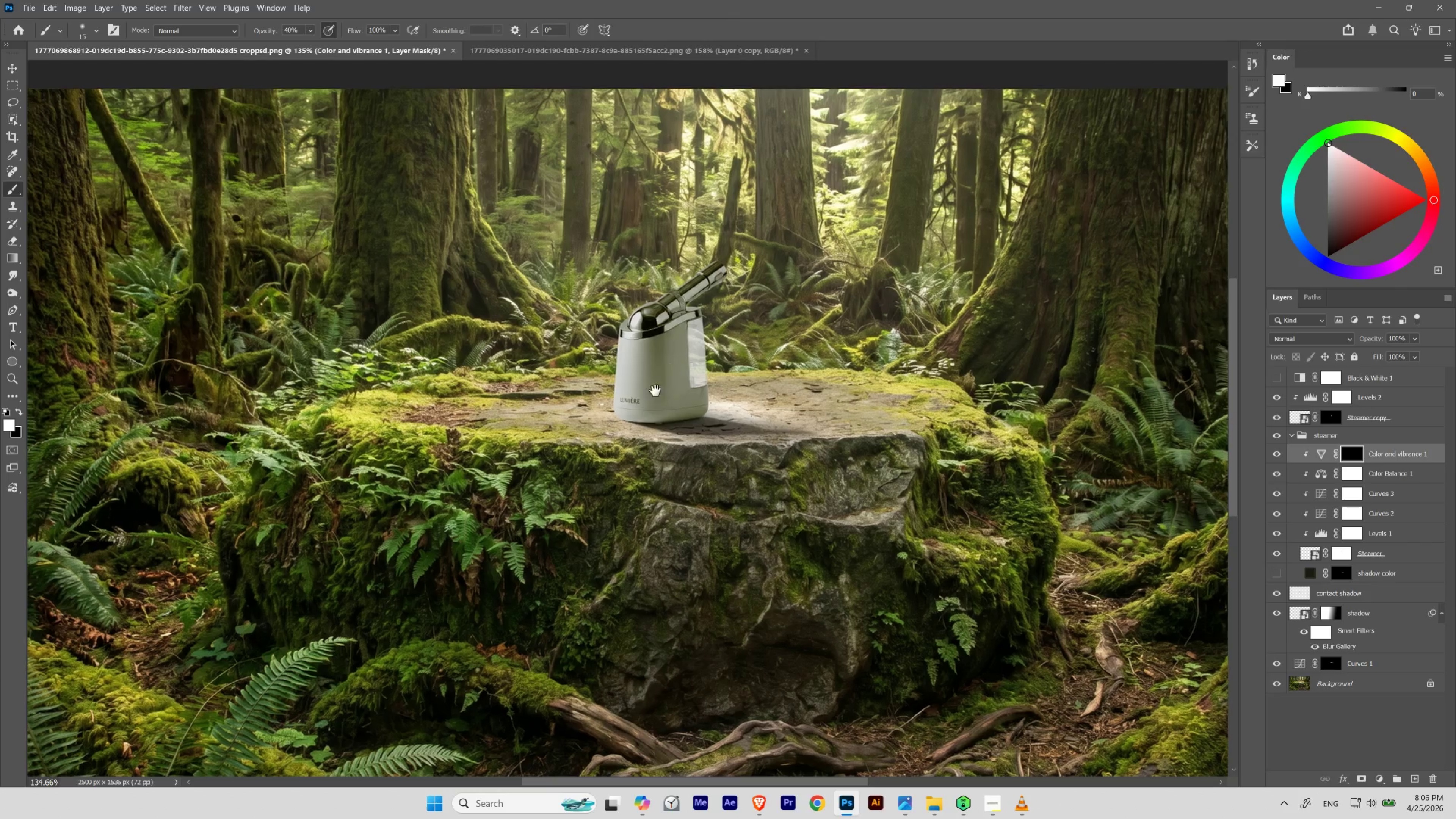 
hold_key(key=ControlLeft, duration=0.87)
left_click_drag(start_coordinate=[660, 389], to_coordinate=[655, 404])
 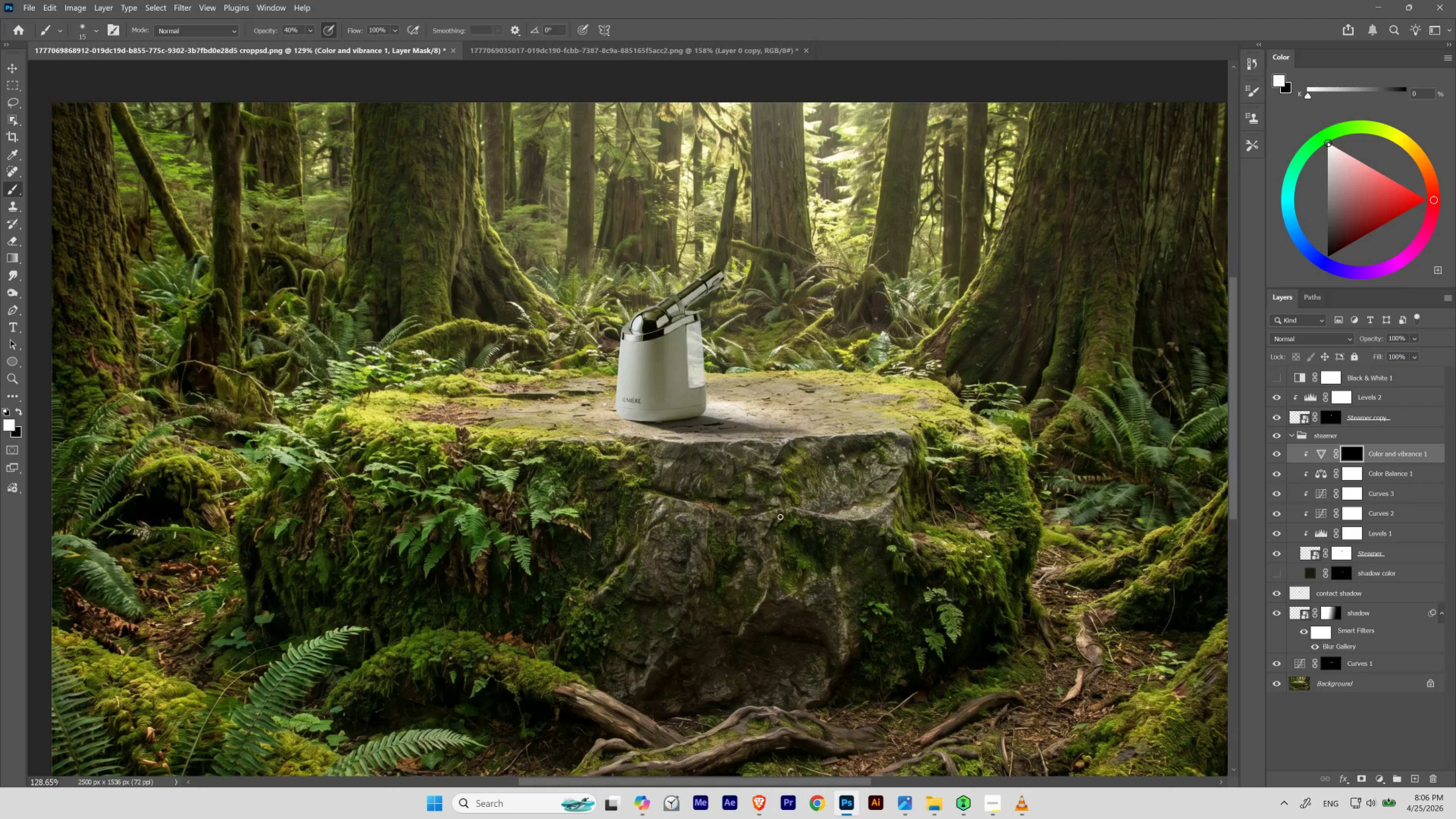 
key(Control+0)
 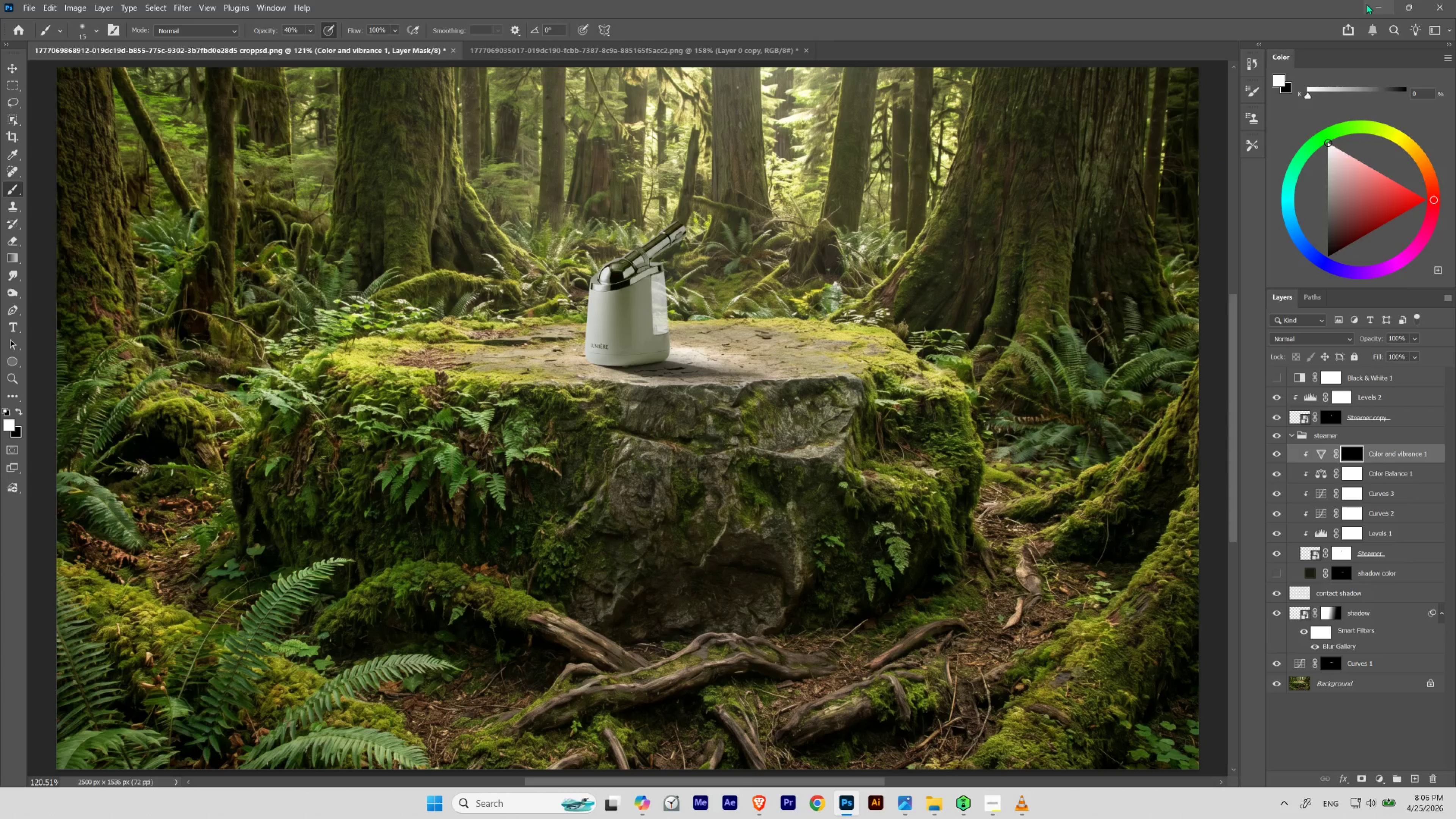 
left_click([1366, 4])
 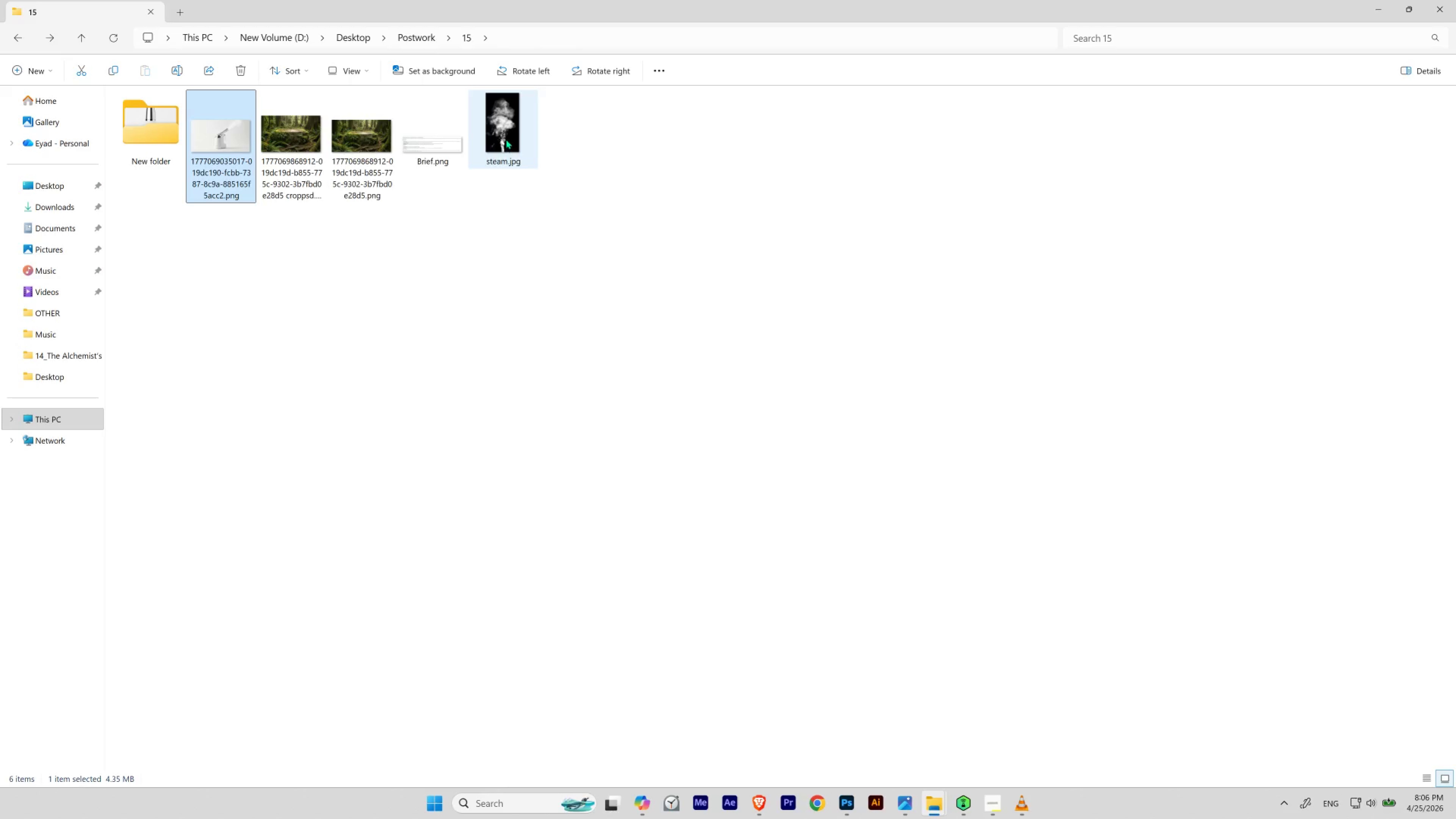 
left_click_drag(start_coordinate=[506, 139], to_coordinate=[705, 280])
 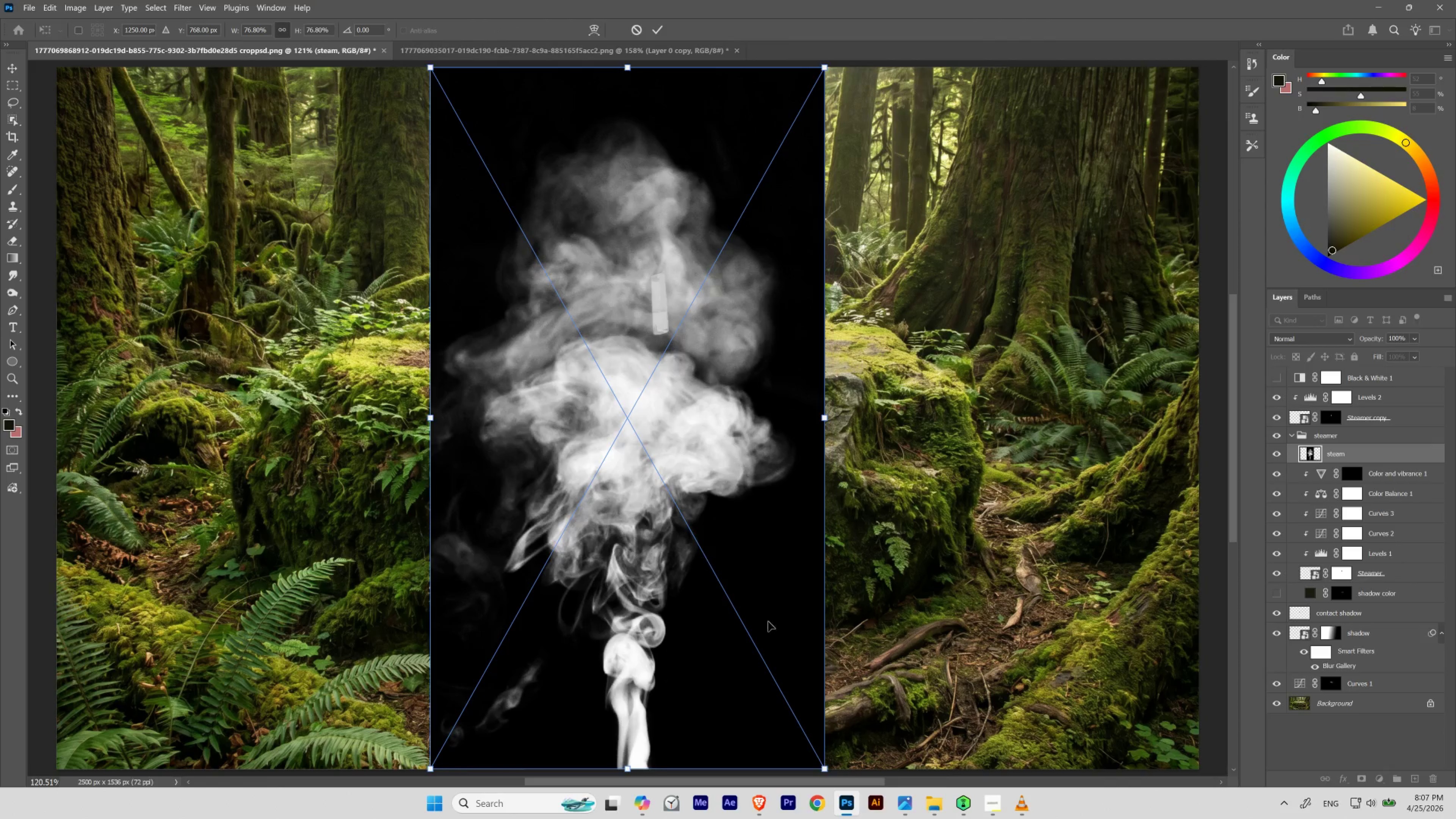 
left_click_drag(start_coordinate=[1370, 454], to_coordinate=[1374, 388])
 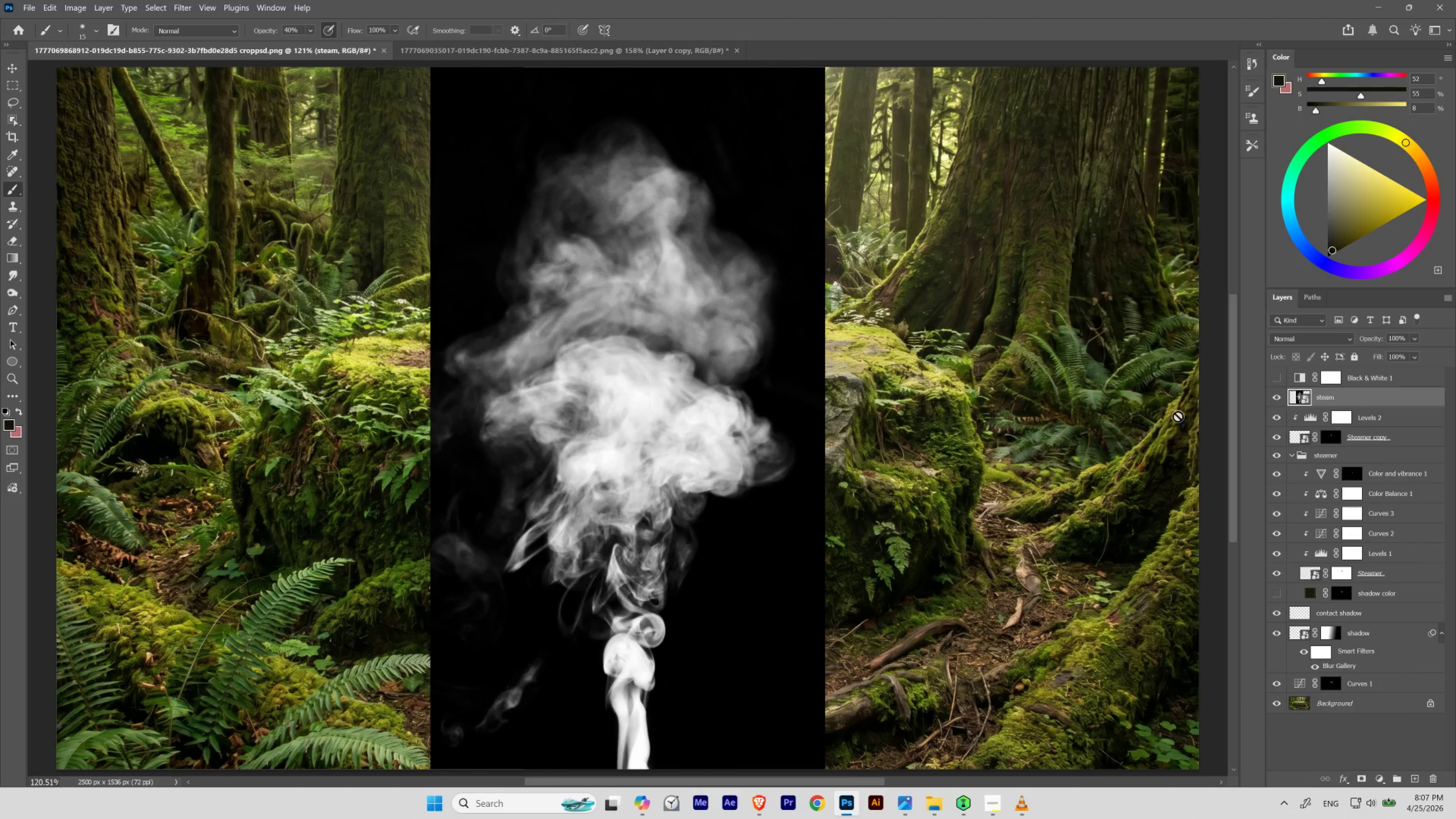 
hold_key(key=Space, duration=1.34)
 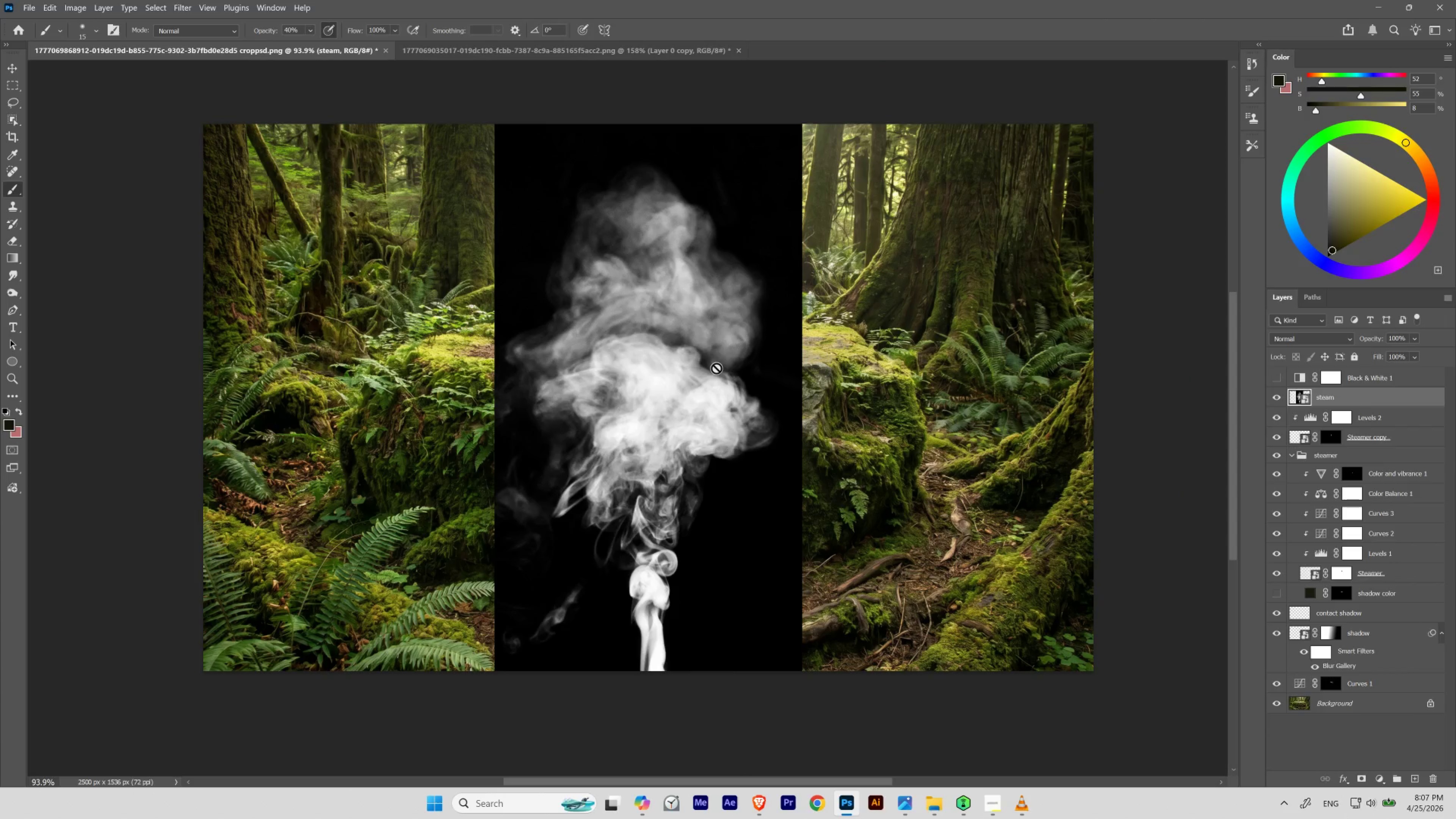 
hold_key(key=ControlLeft, duration=1.31)
left_click_drag(start_coordinate=[721, 324], to_coordinate=[714, 347])
 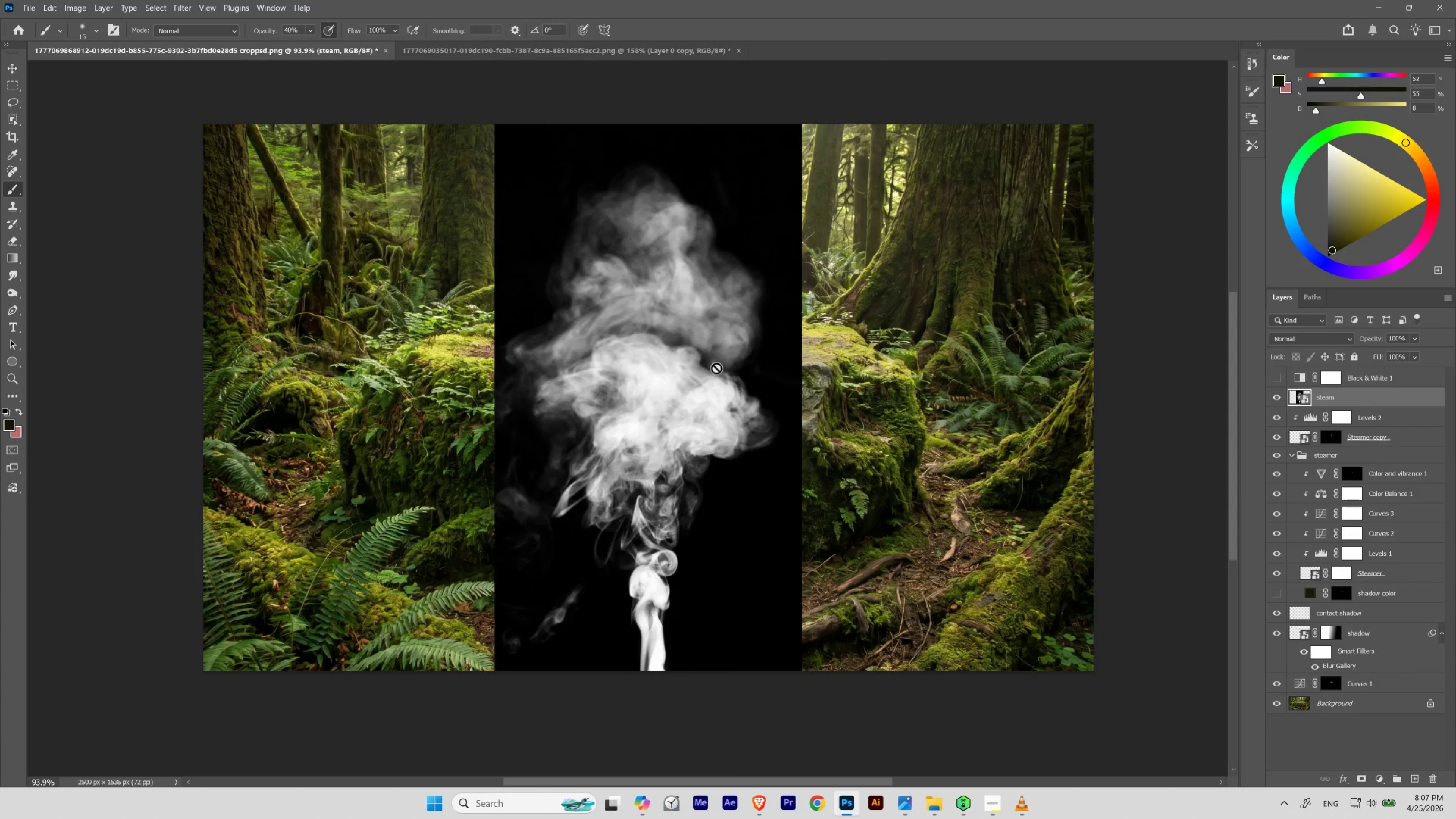 
key(V)
 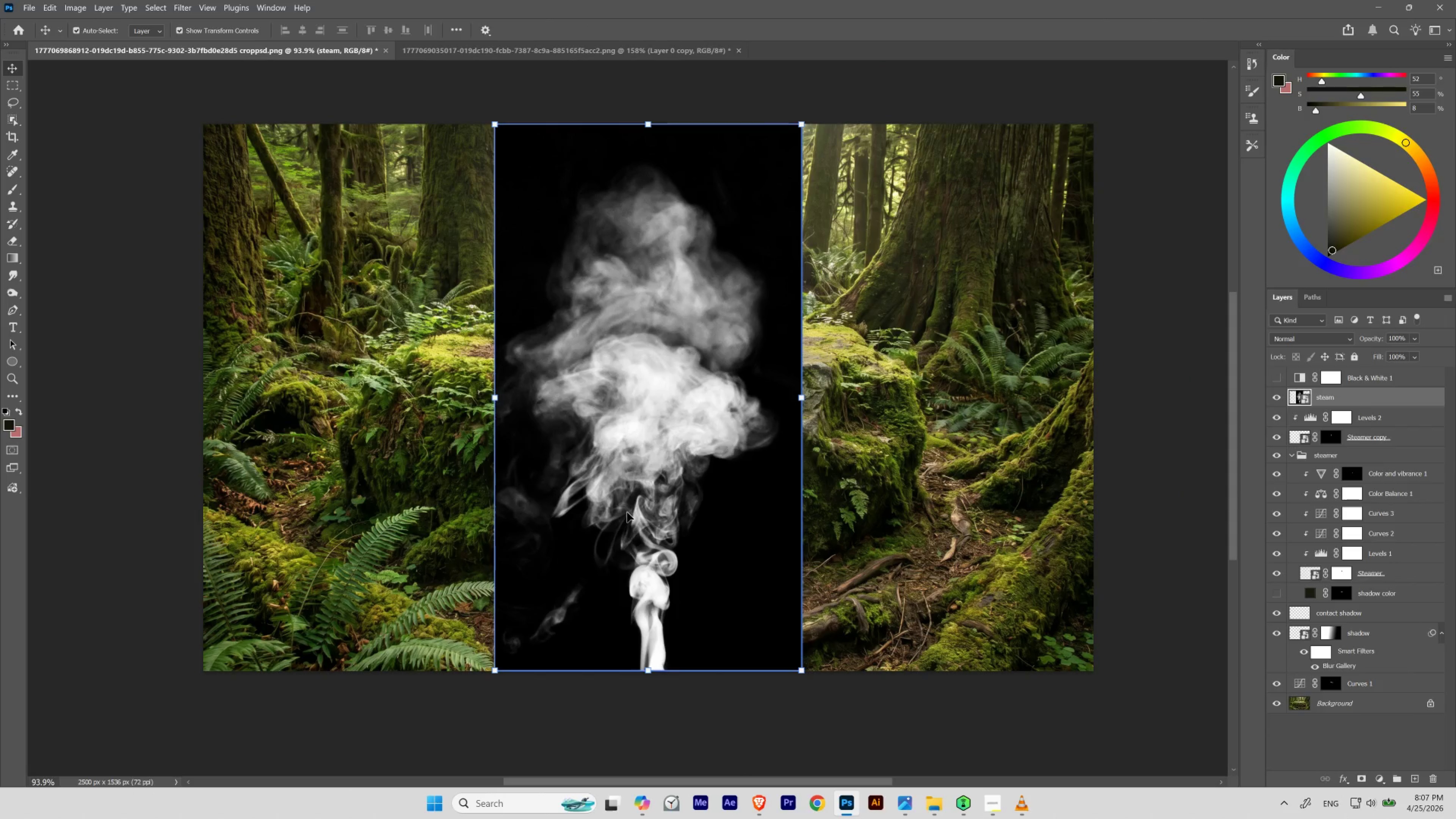 
left_click_drag(start_coordinate=[627, 511], to_coordinate=[634, 497])
 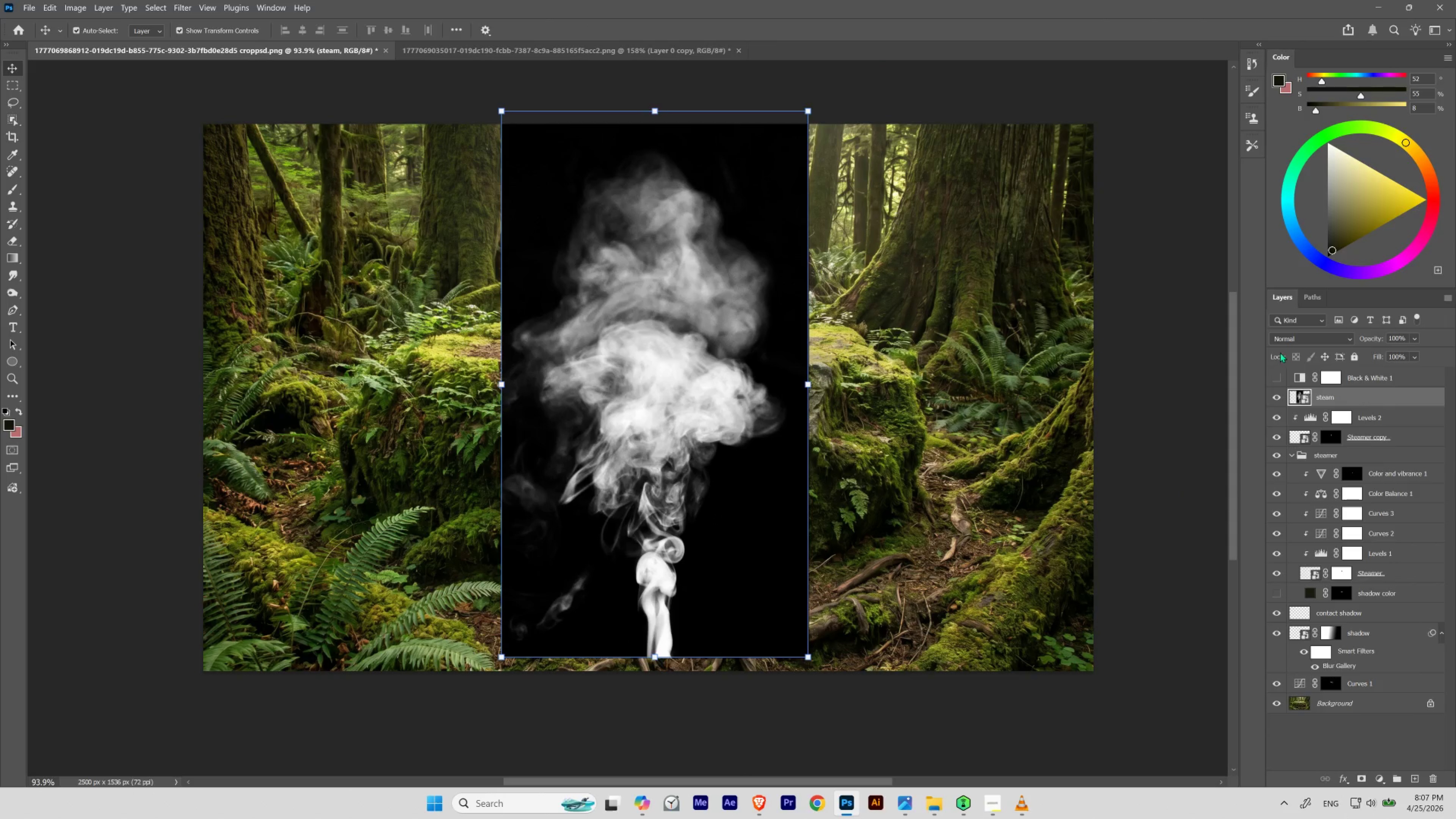 
left_click([1286, 341])
 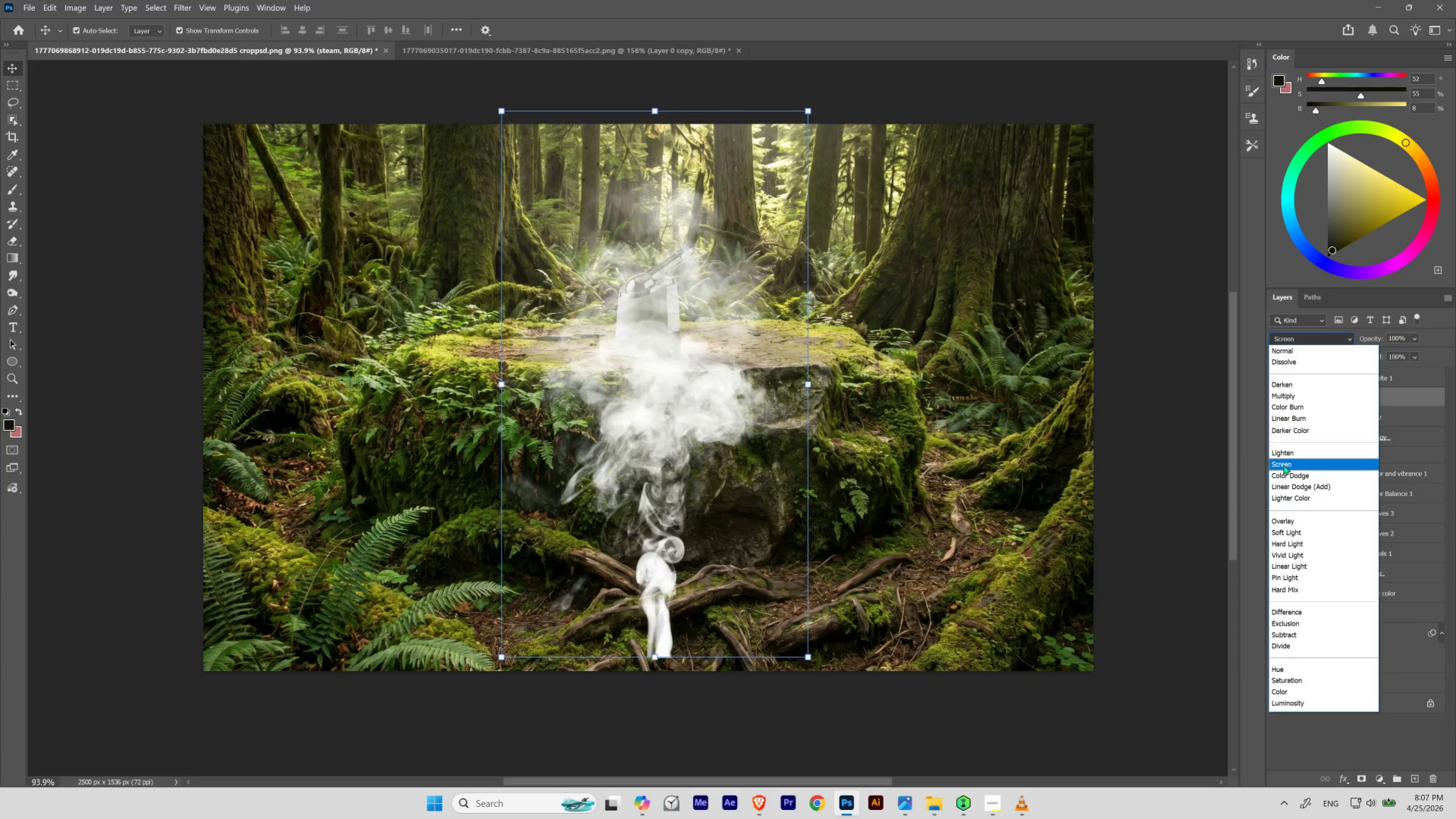 
left_click([1283, 464])
 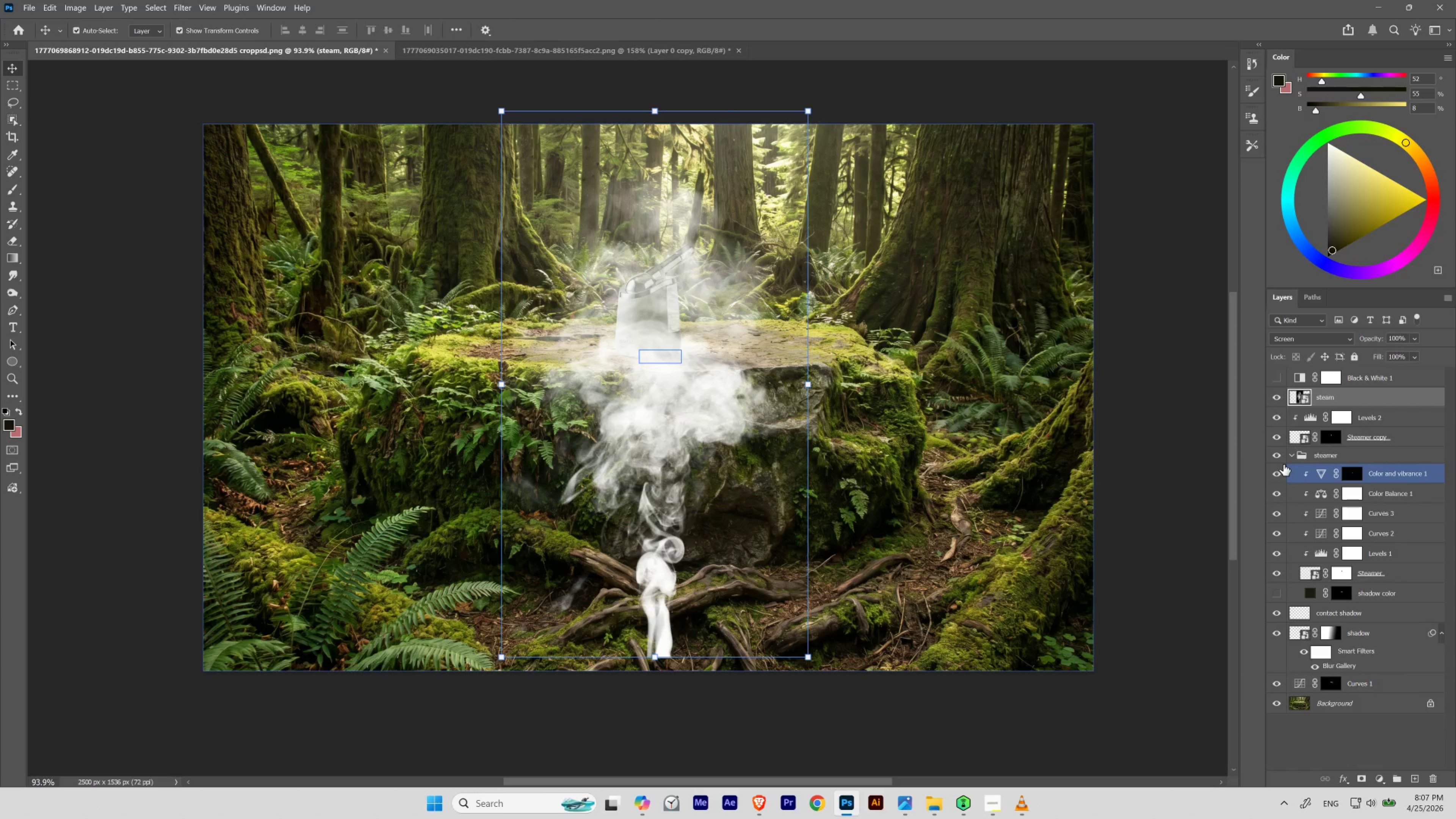 
key(Enter)
 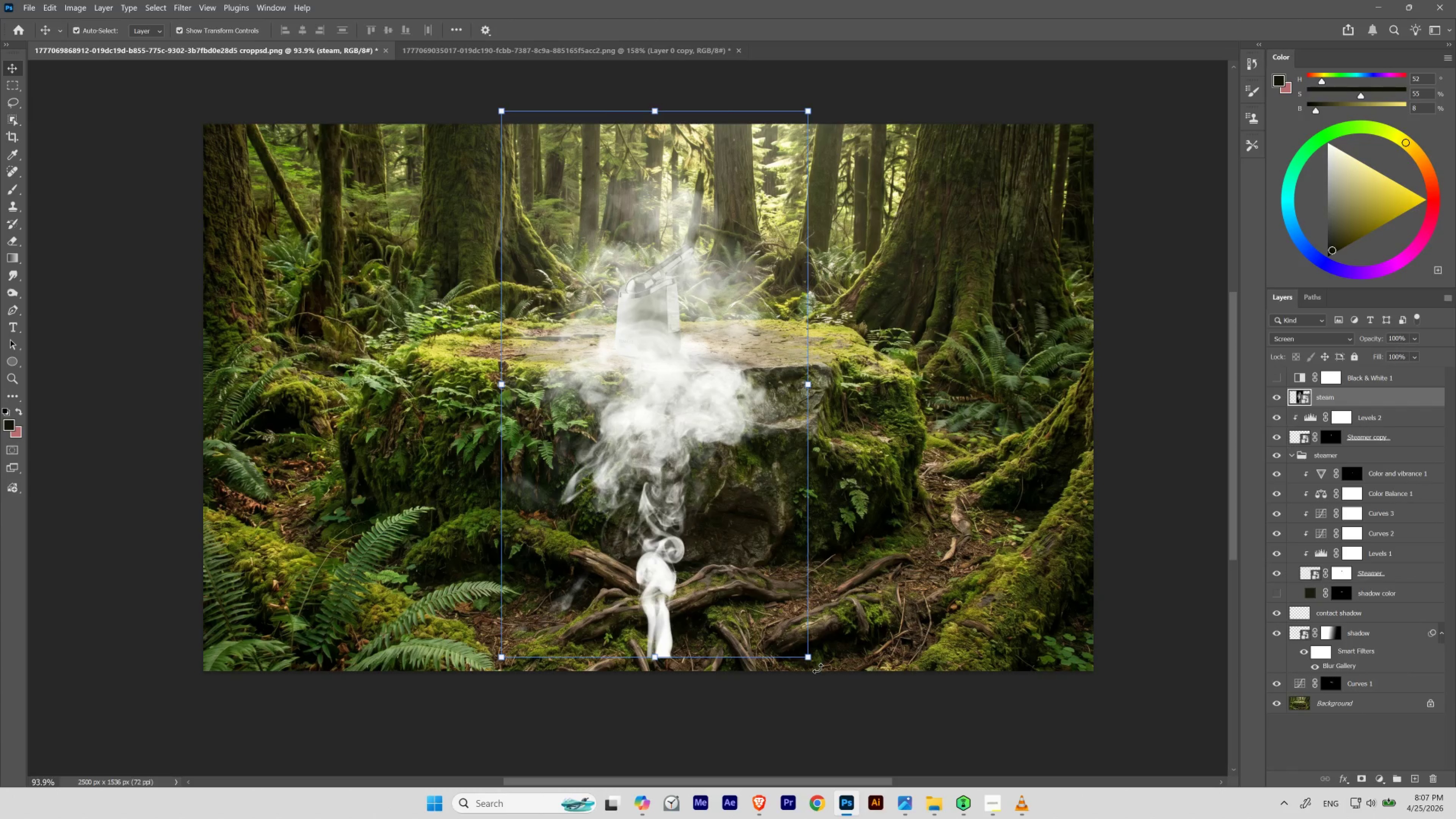 
left_click_drag(start_coordinate=[818, 667], to_coordinate=[629, 631])
 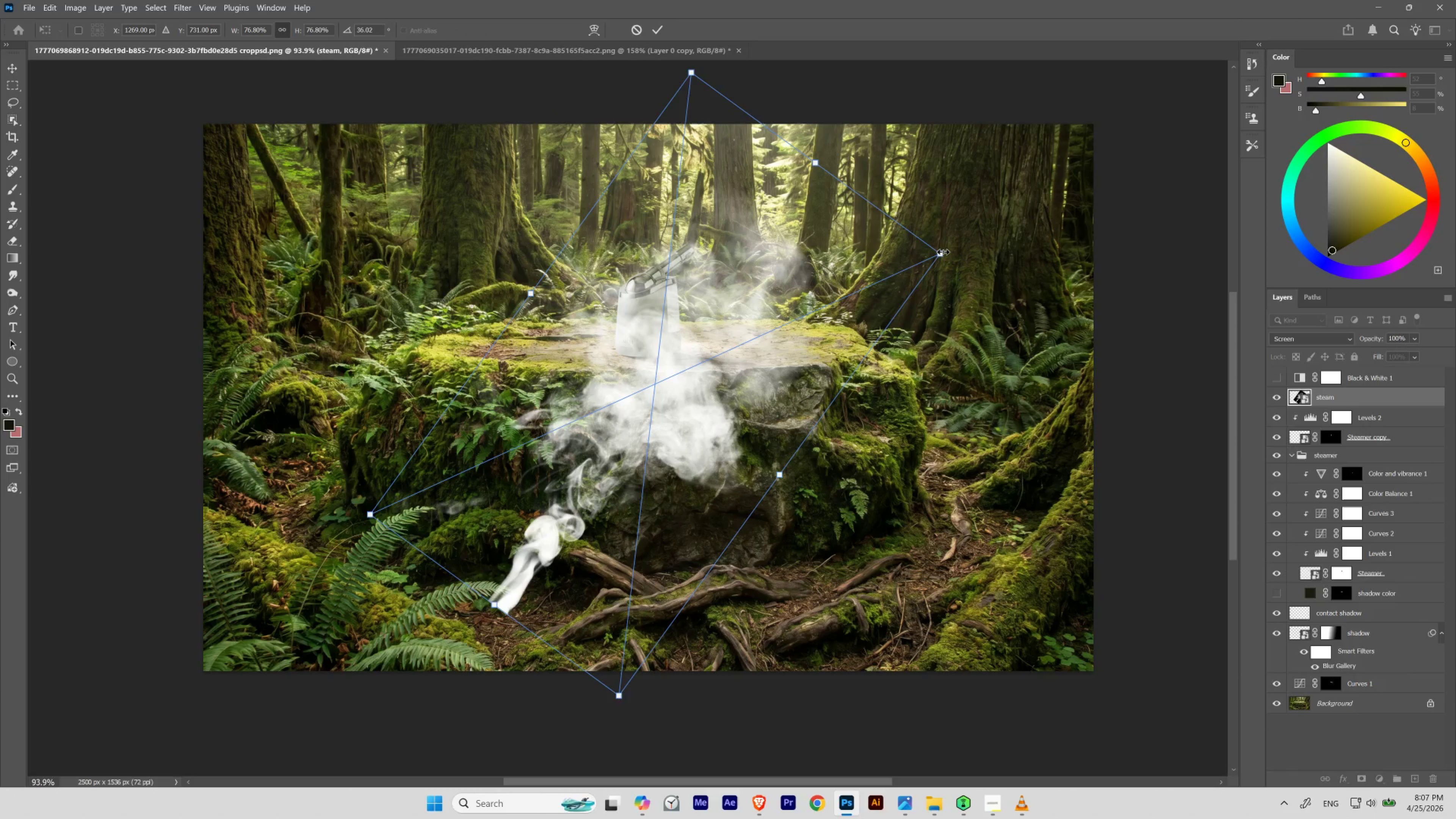 
left_click_drag(start_coordinate=[942, 255], to_coordinate=[603, 397])
 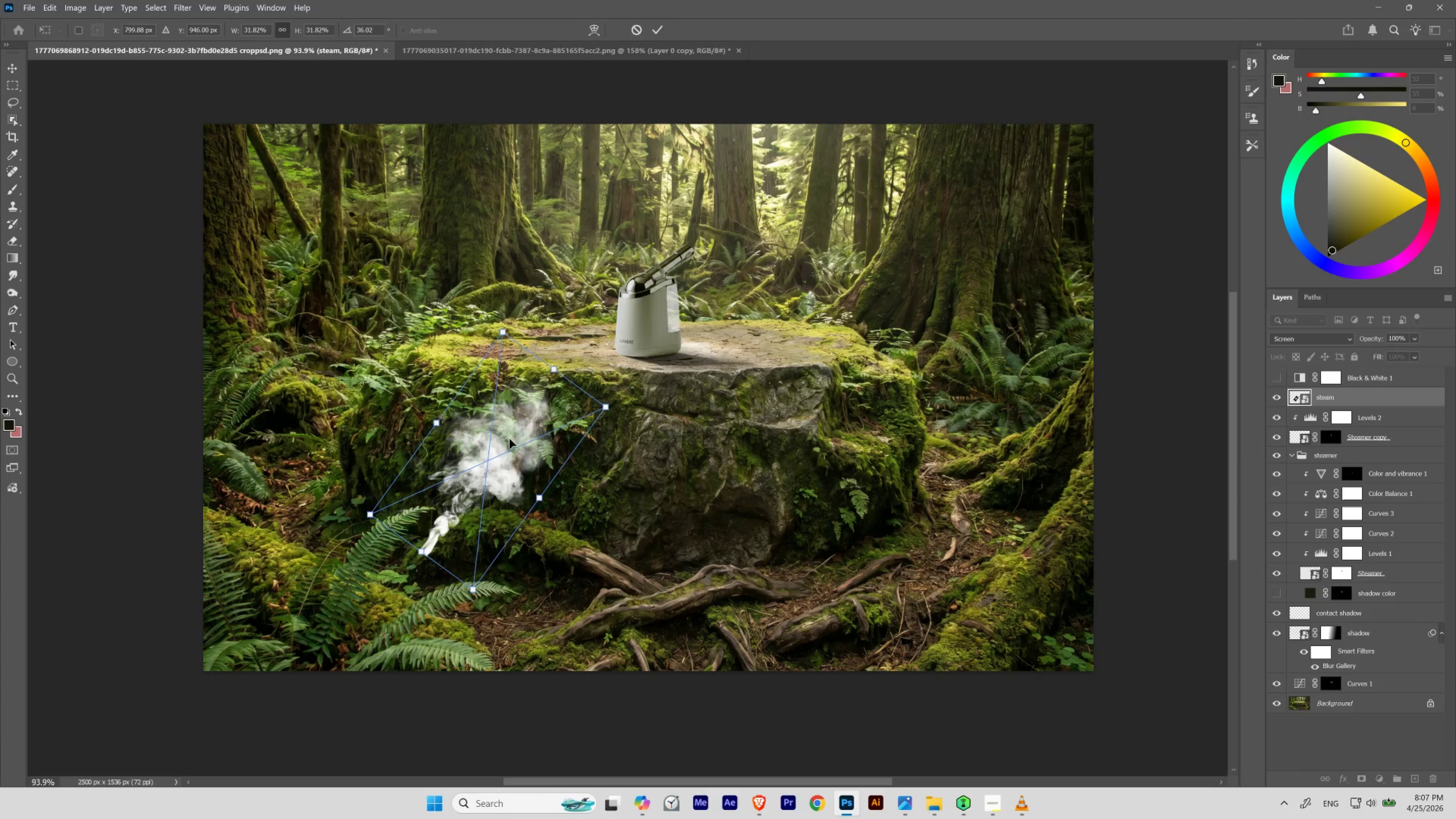 
left_click_drag(start_coordinate=[494, 442], to_coordinate=[737, 164])
 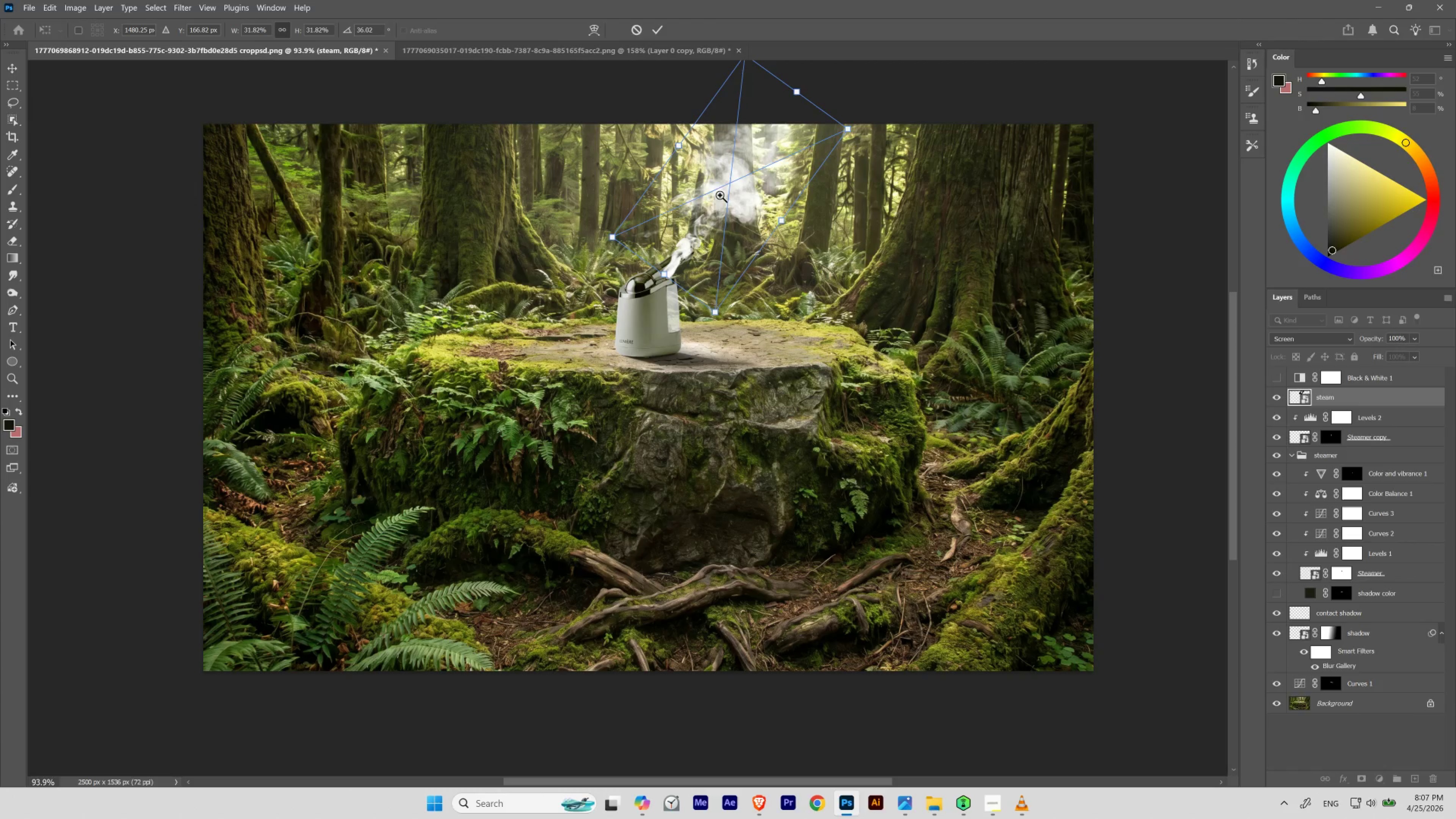 
hold_key(key=ControlLeft, duration=0.86)
 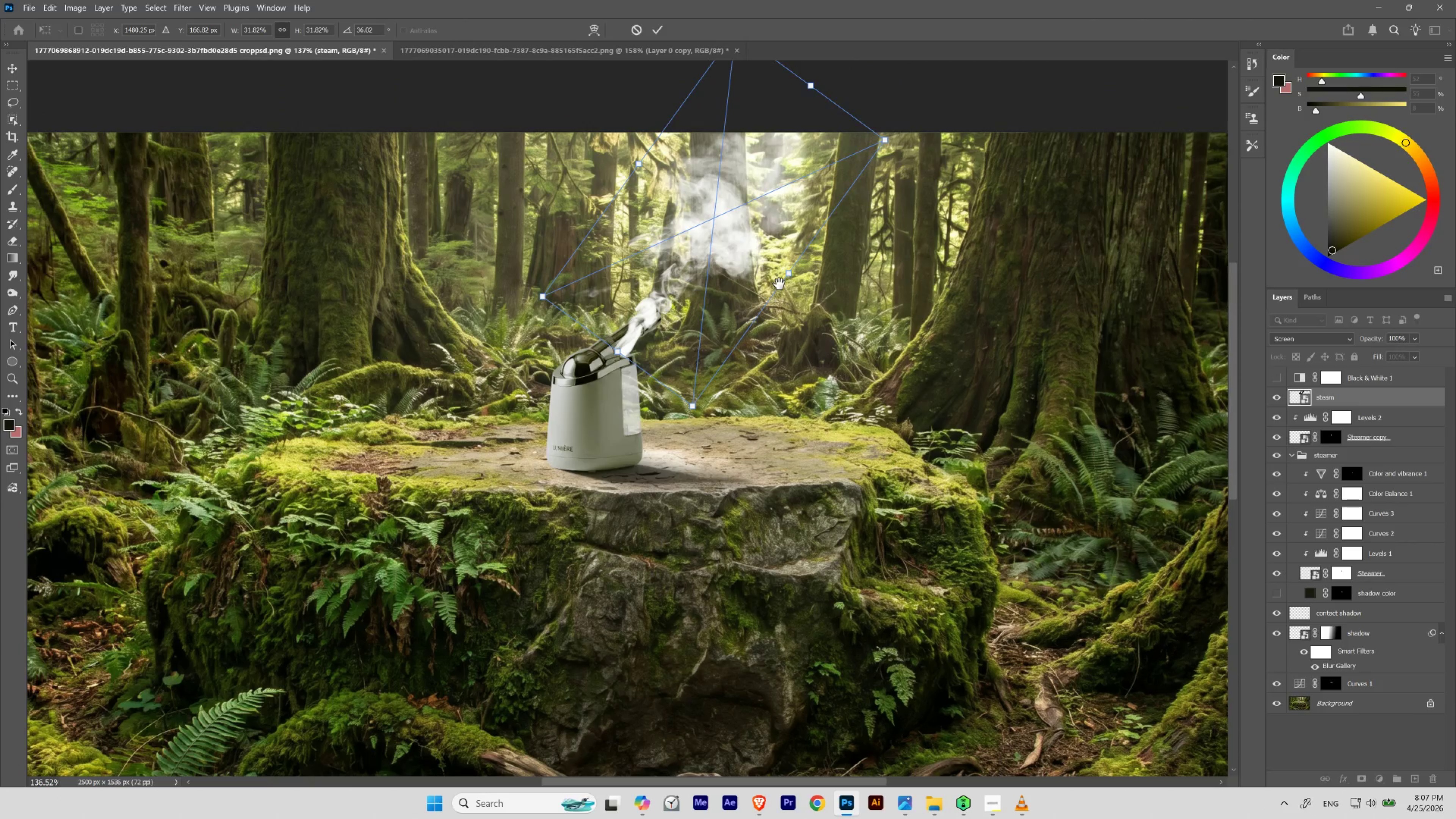 
hold_key(key=Space, duration=1.48)
 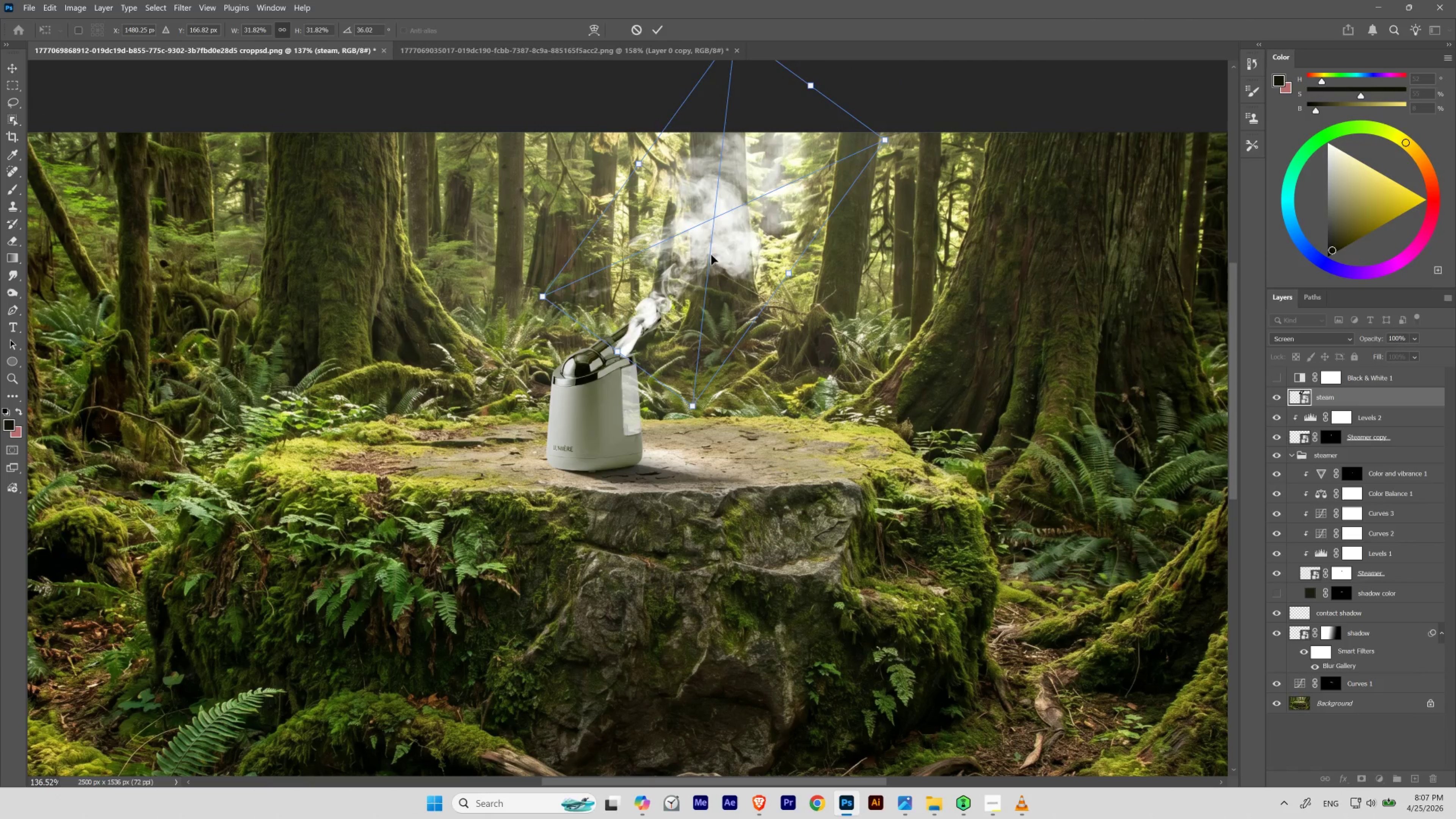 
left_click_drag(start_coordinate=[708, 216], to_coordinate=[722, 241])
 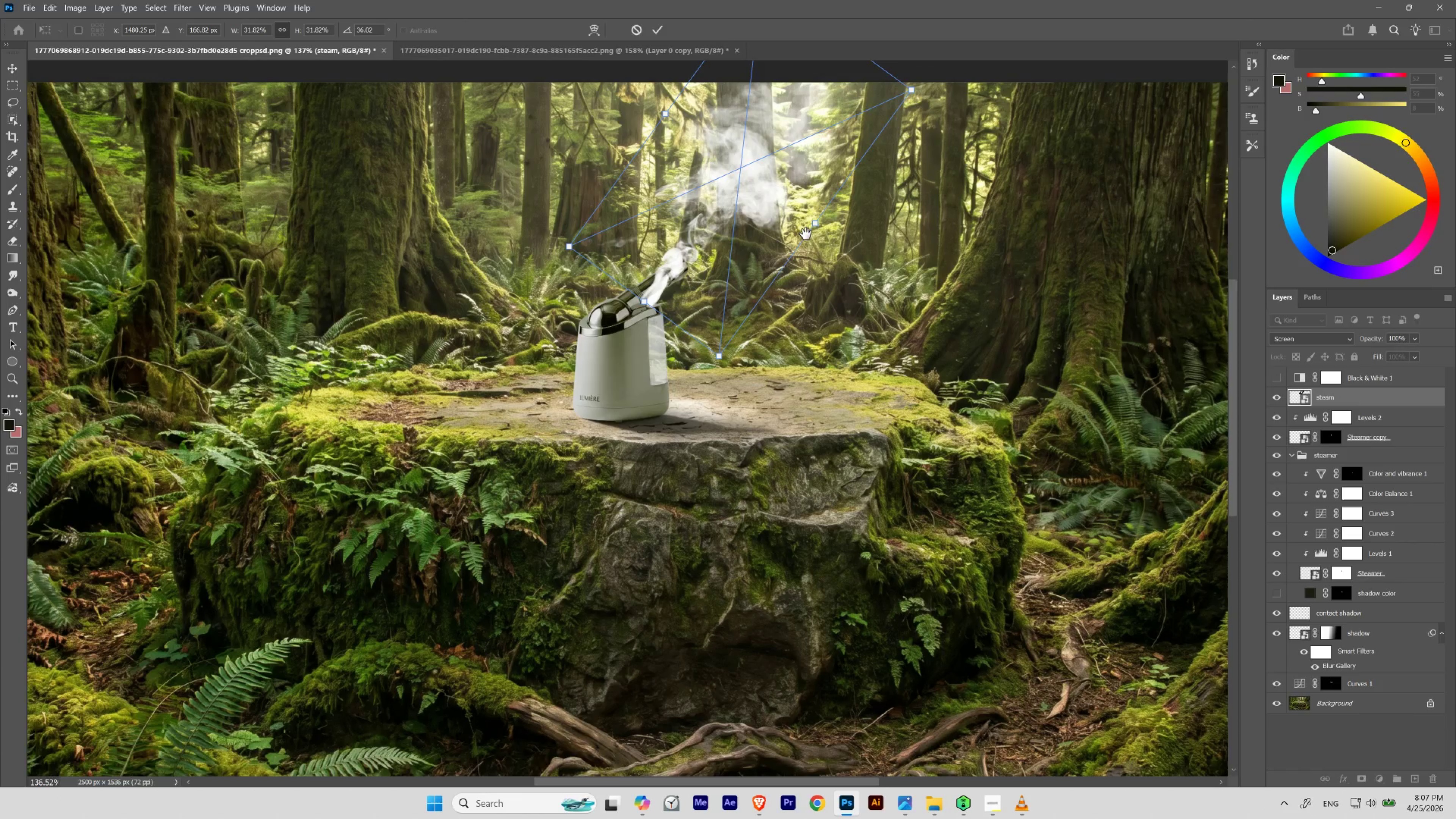 
left_click_drag(start_coordinate=[806, 234], to_coordinate=[779, 284])
 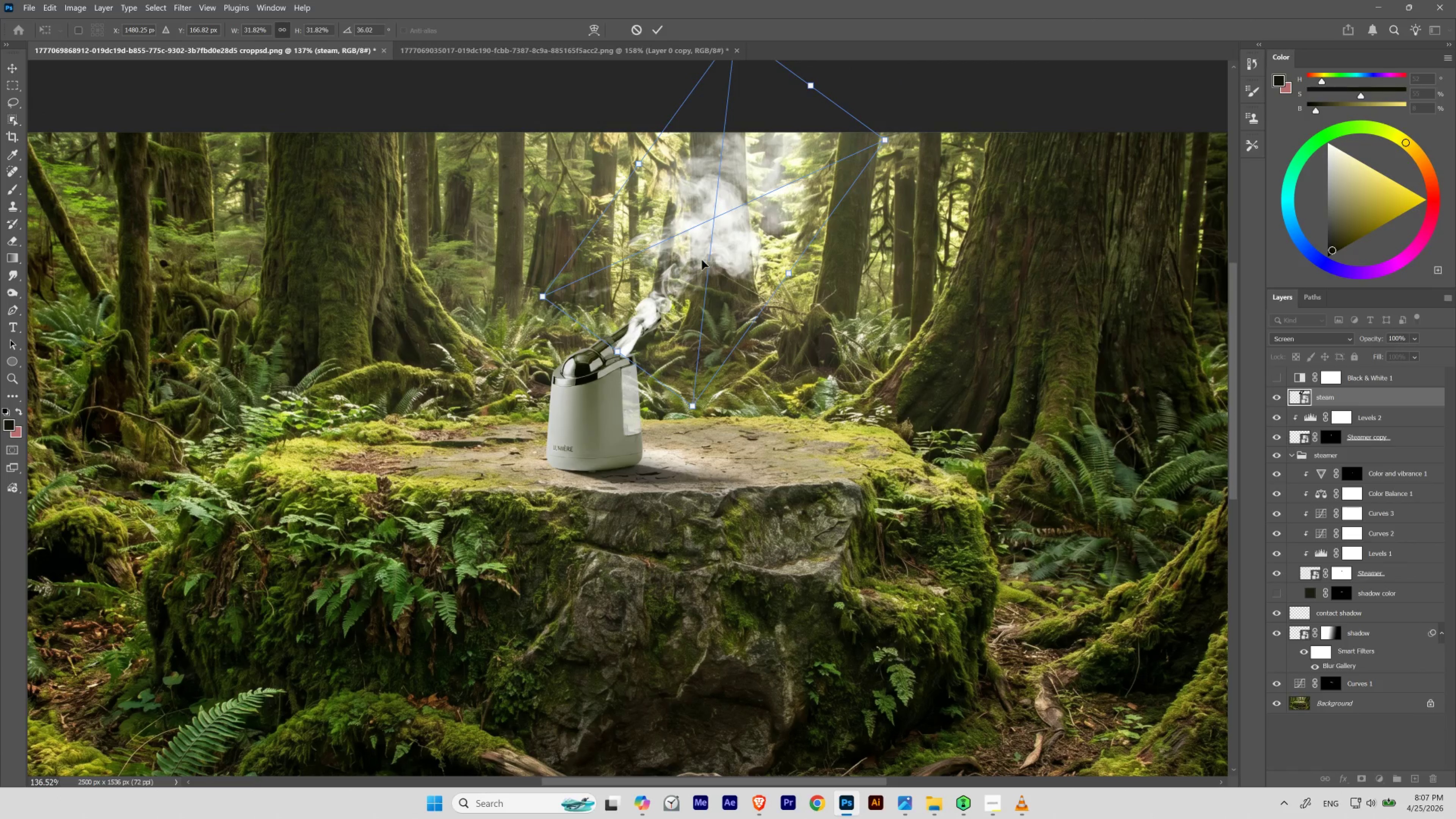 
left_click_drag(start_coordinate=[711, 254], to_coordinate=[706, 296])
 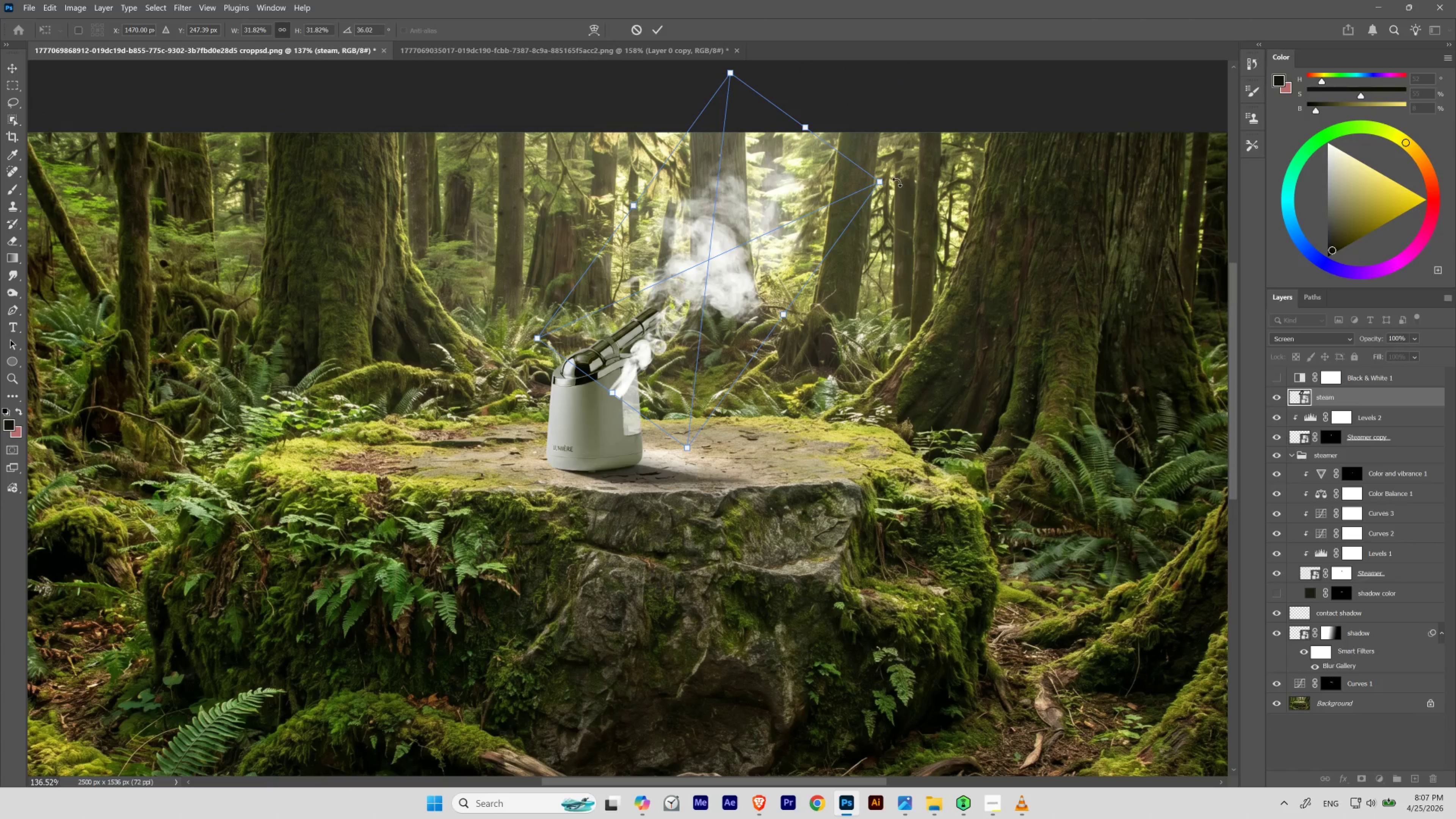 
left_click_drag(start_coordinate=[894, 180], to_coordinate=[922, 226])
 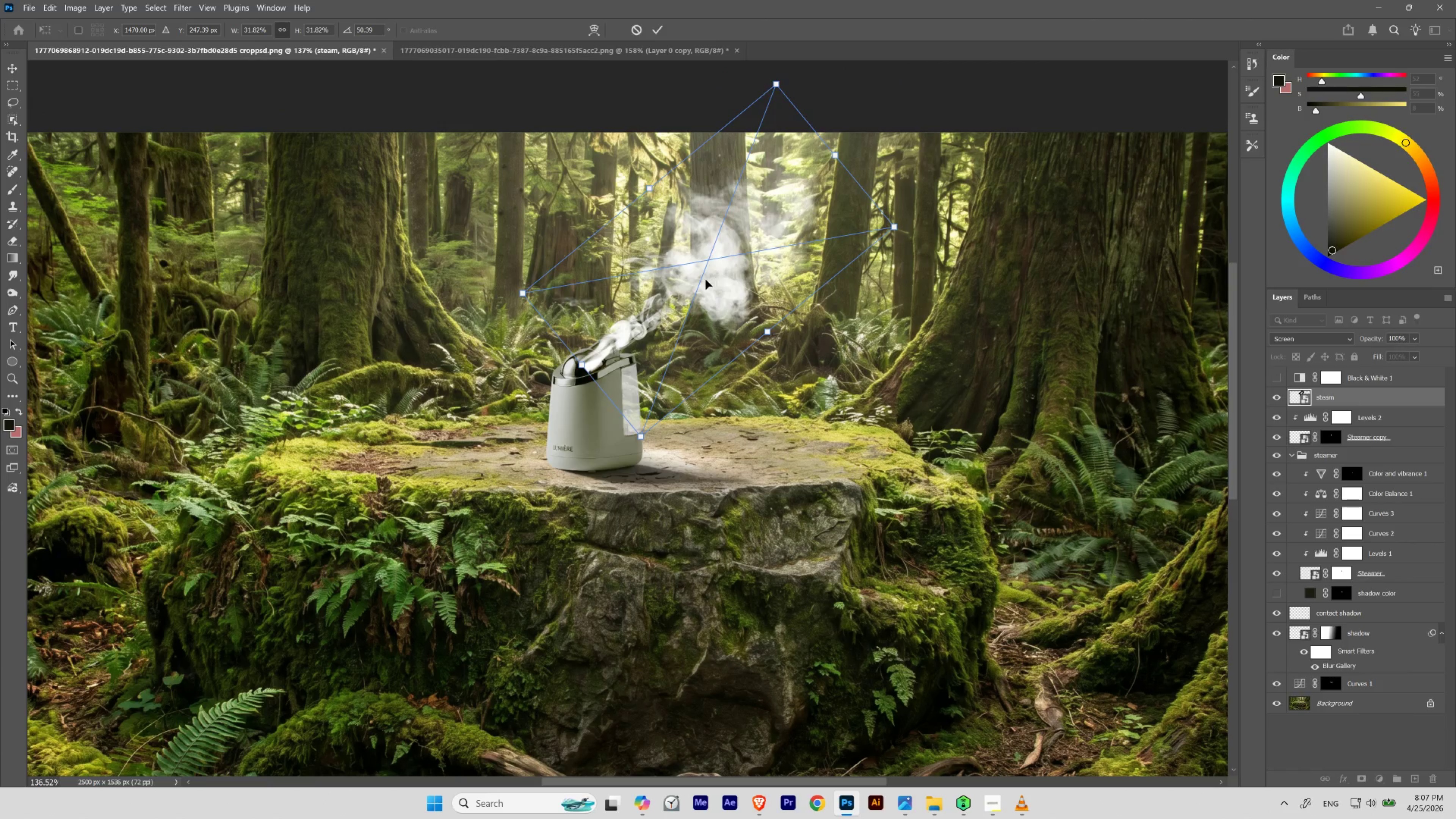 
left_click_drag(start_coordinate=[705, 279], to_coordinate=[717, 272])
 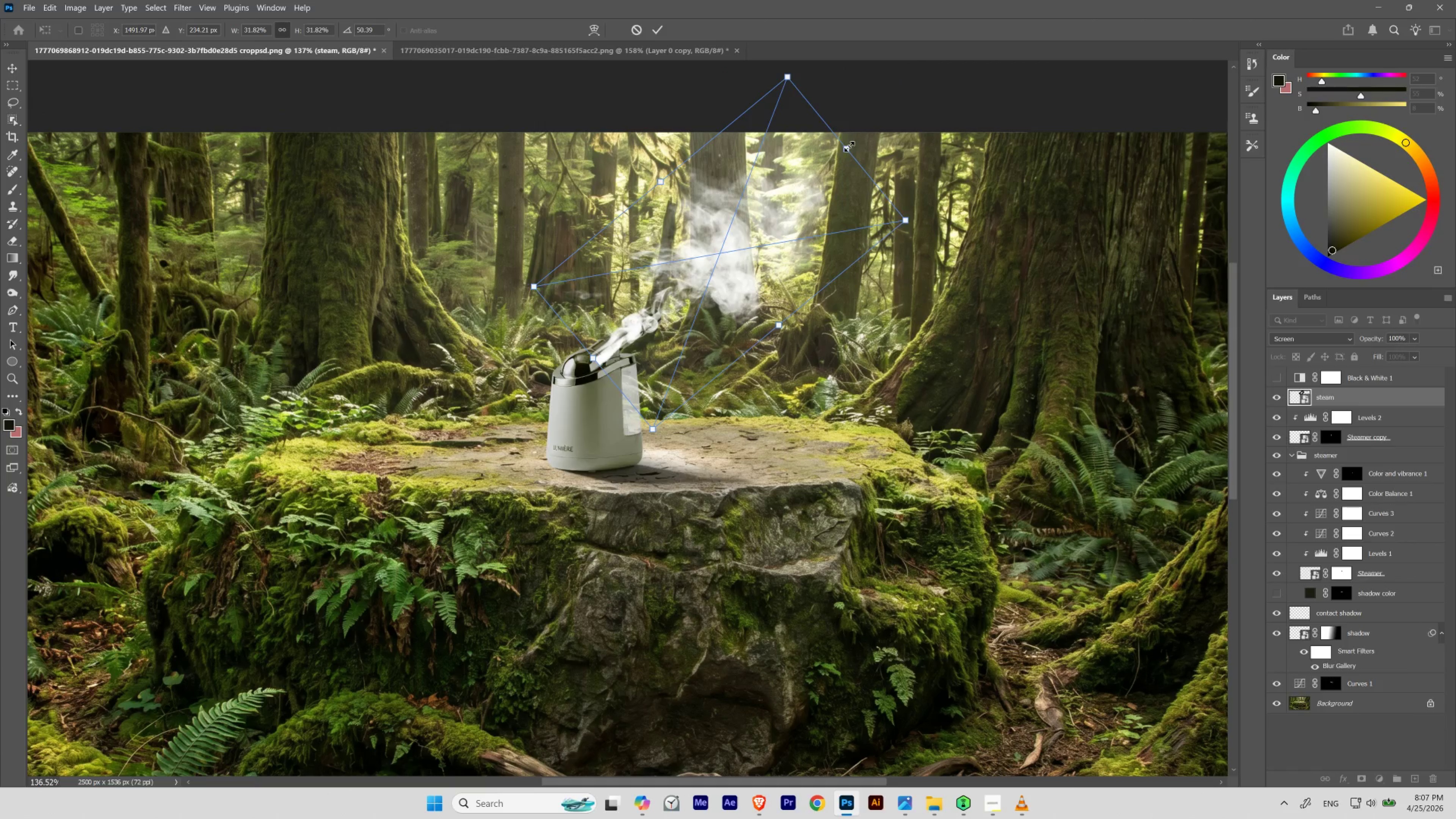 
left_click_drag(start_coordinate=[849, 146], to_coordinate=[810, 178])
 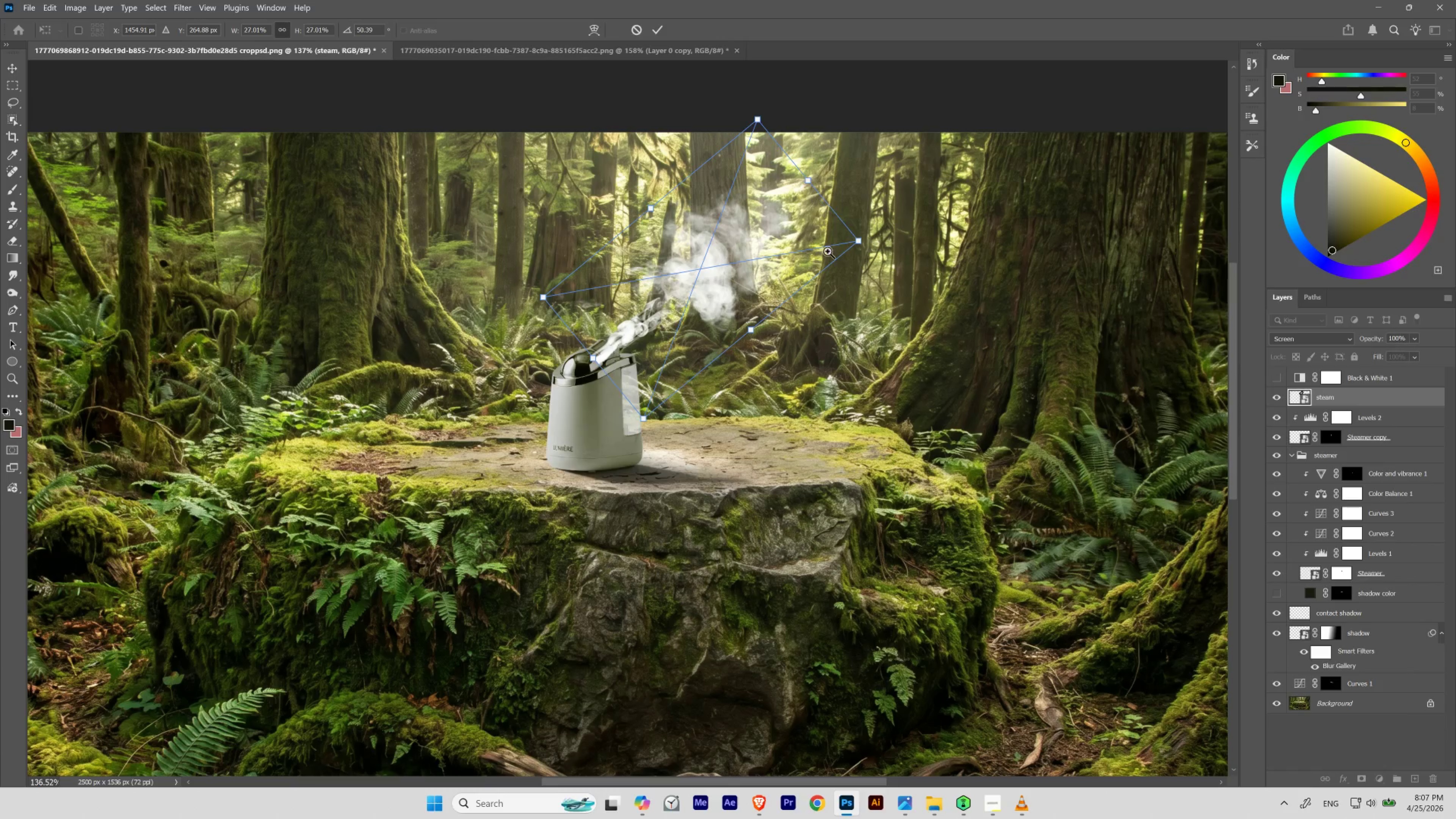 
hold_key(key=Space, duration=0.59)
 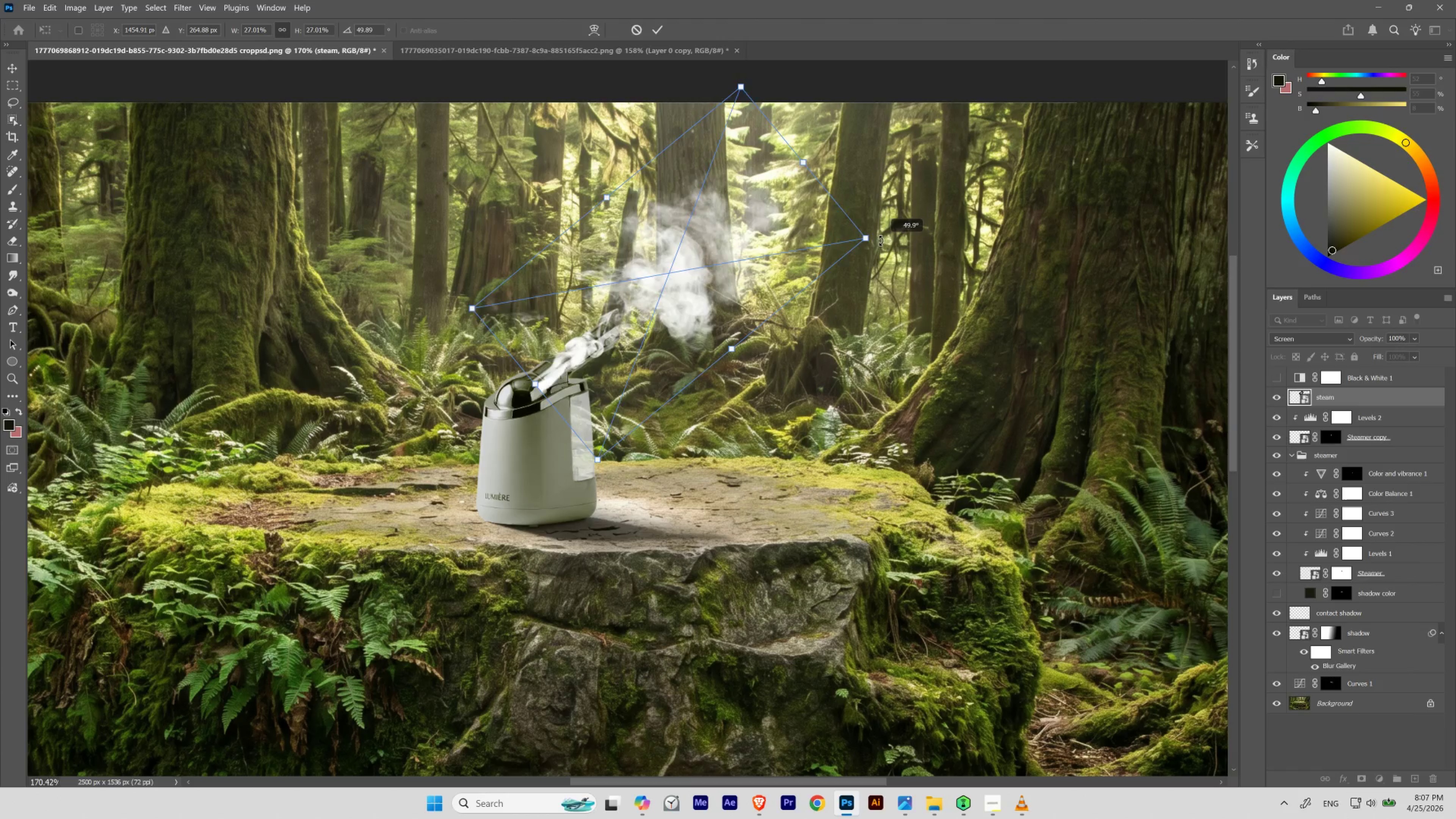 
hold_key(key=ControlLeft, duration=0.6)
left_click_drag(start_coordinate=[828, 252], to_coordinate=[838, 255])
 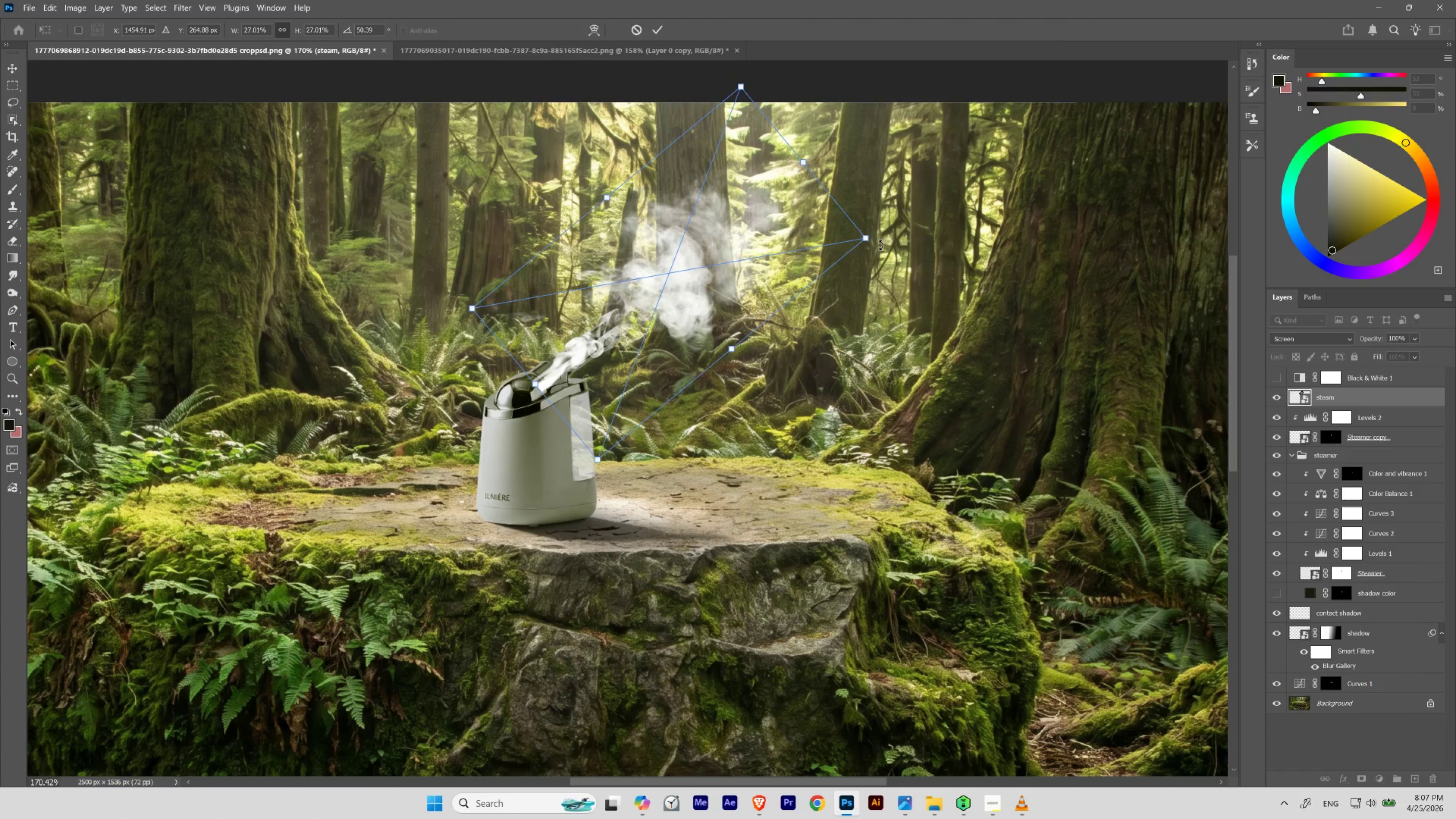 
left_click_drag(start_coordinate=[880, 244], to_coordinate=[877, 238])
 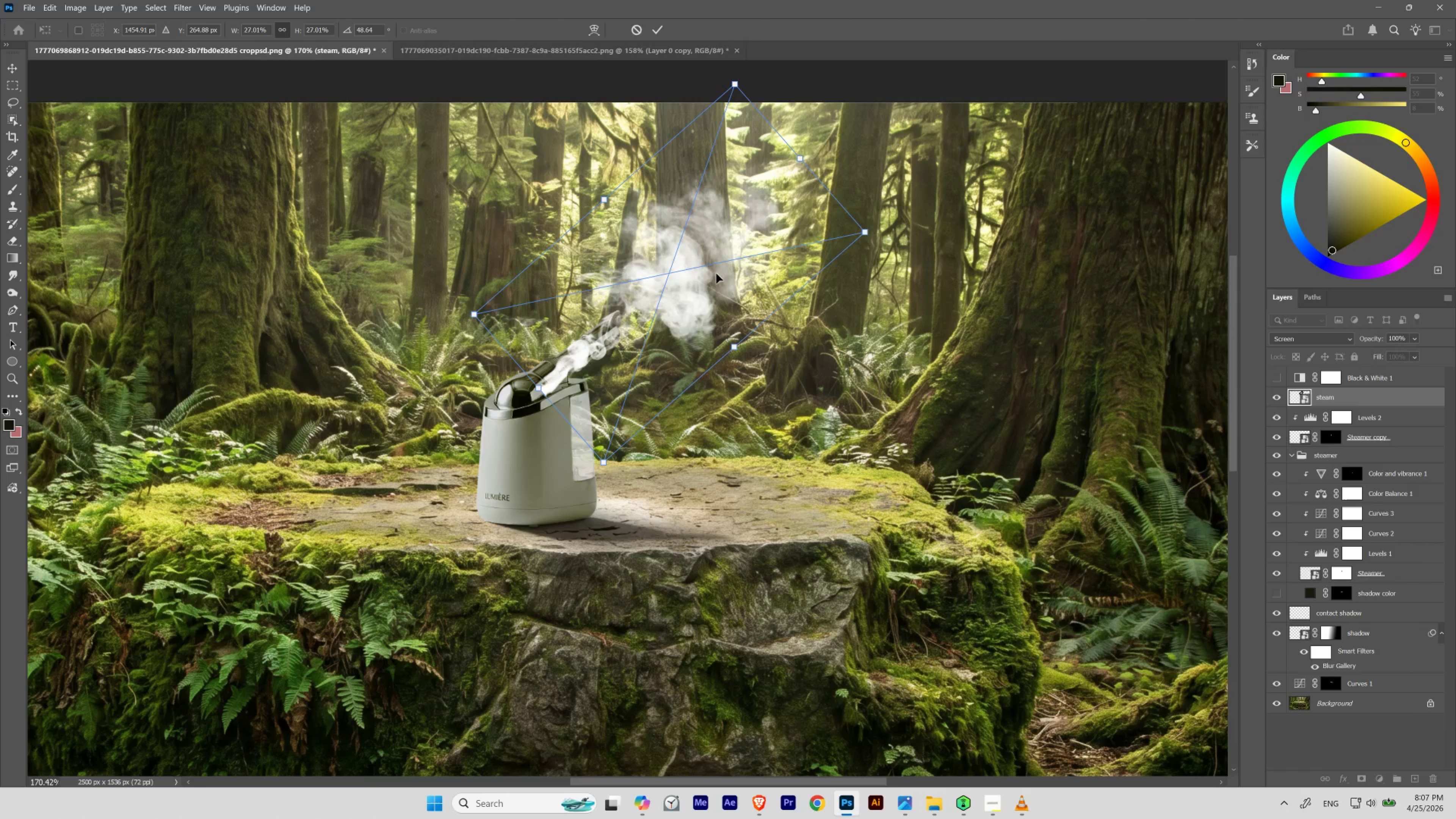 
left_click_drag(start_coordinate=[713, 273], to_coordinate=[724, 265])
 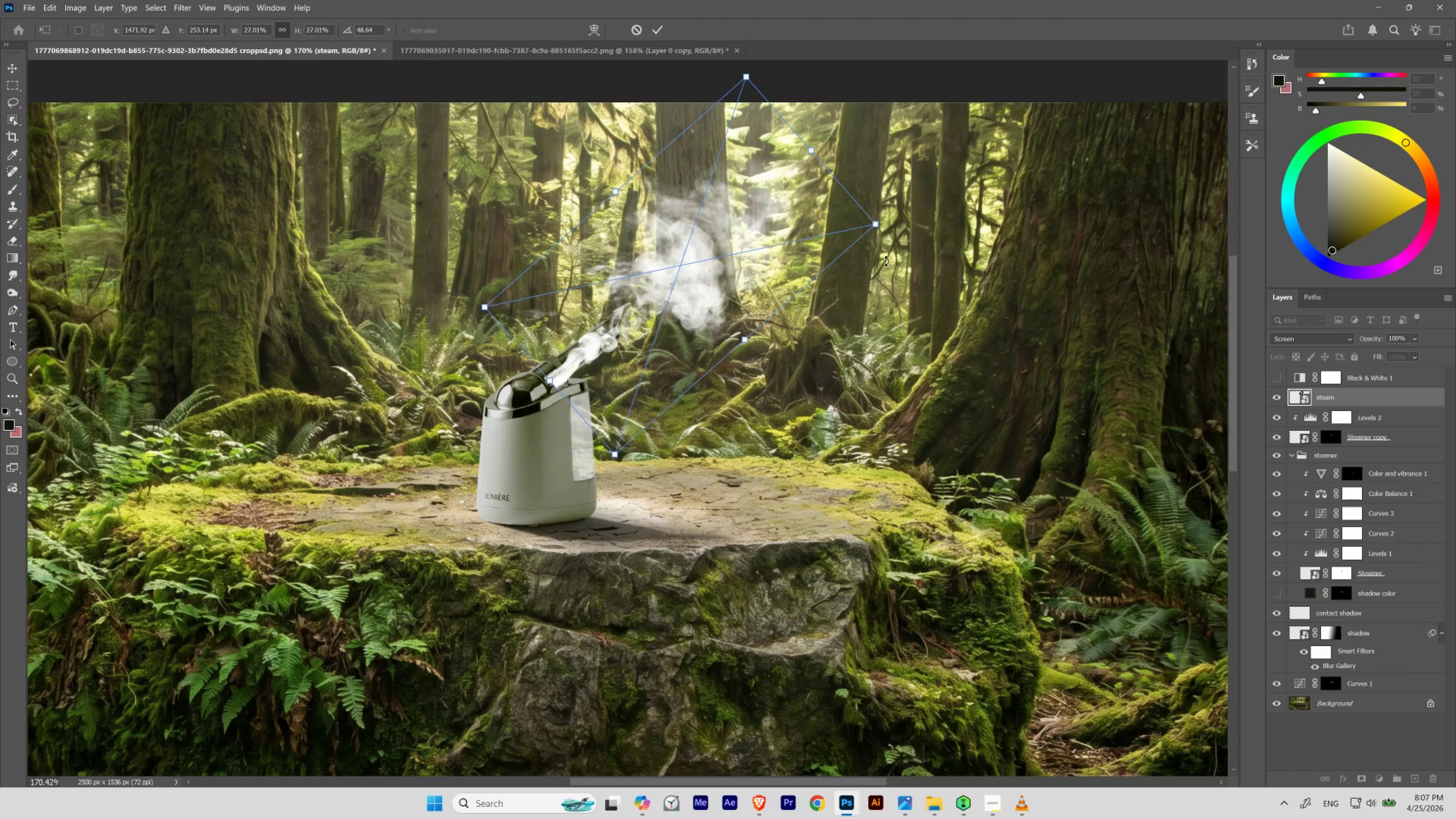 
hold_key(key=ControlLeft, duration=1.15)
 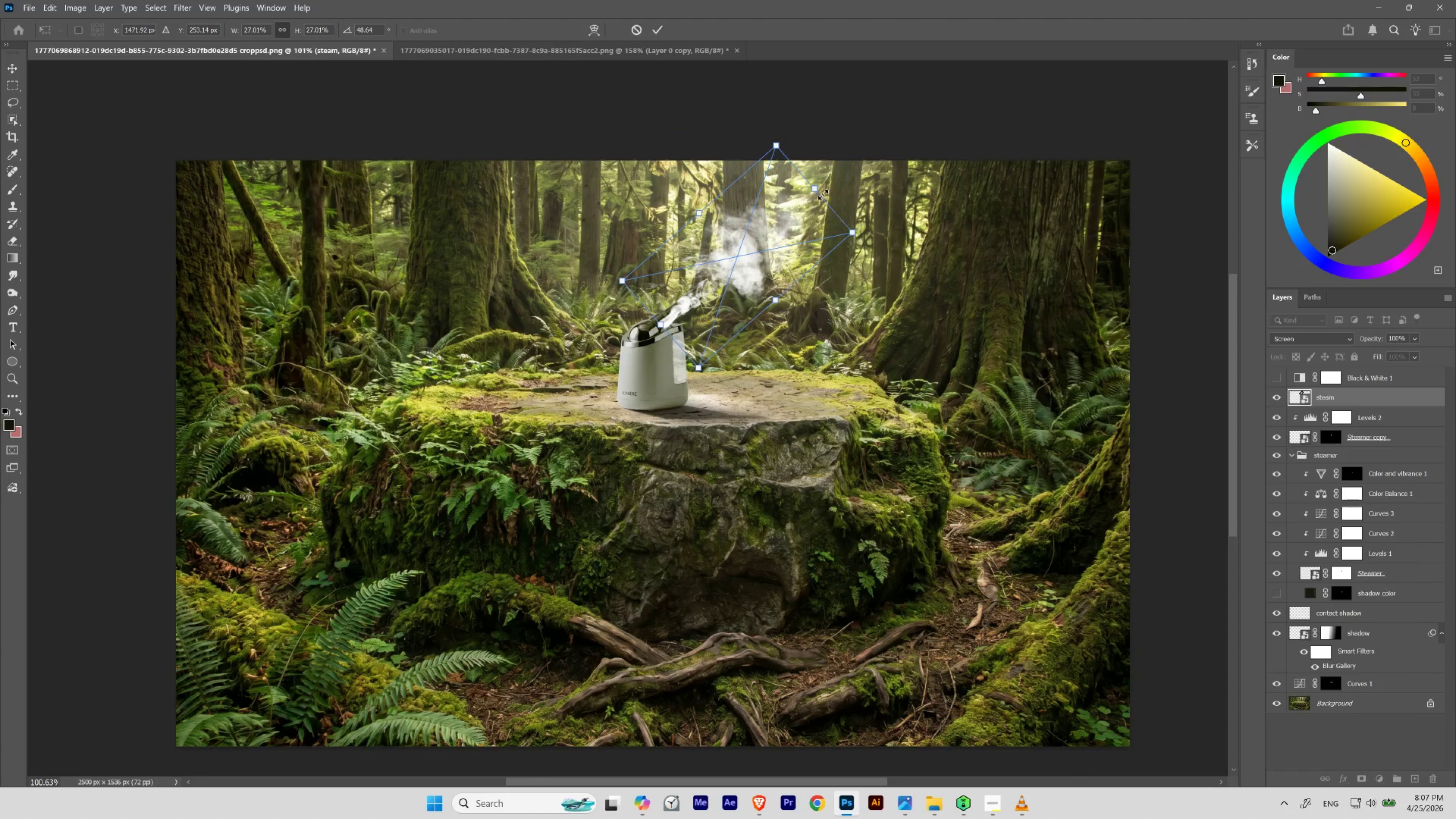 
hold_key(key=Space, duration=1.07)
 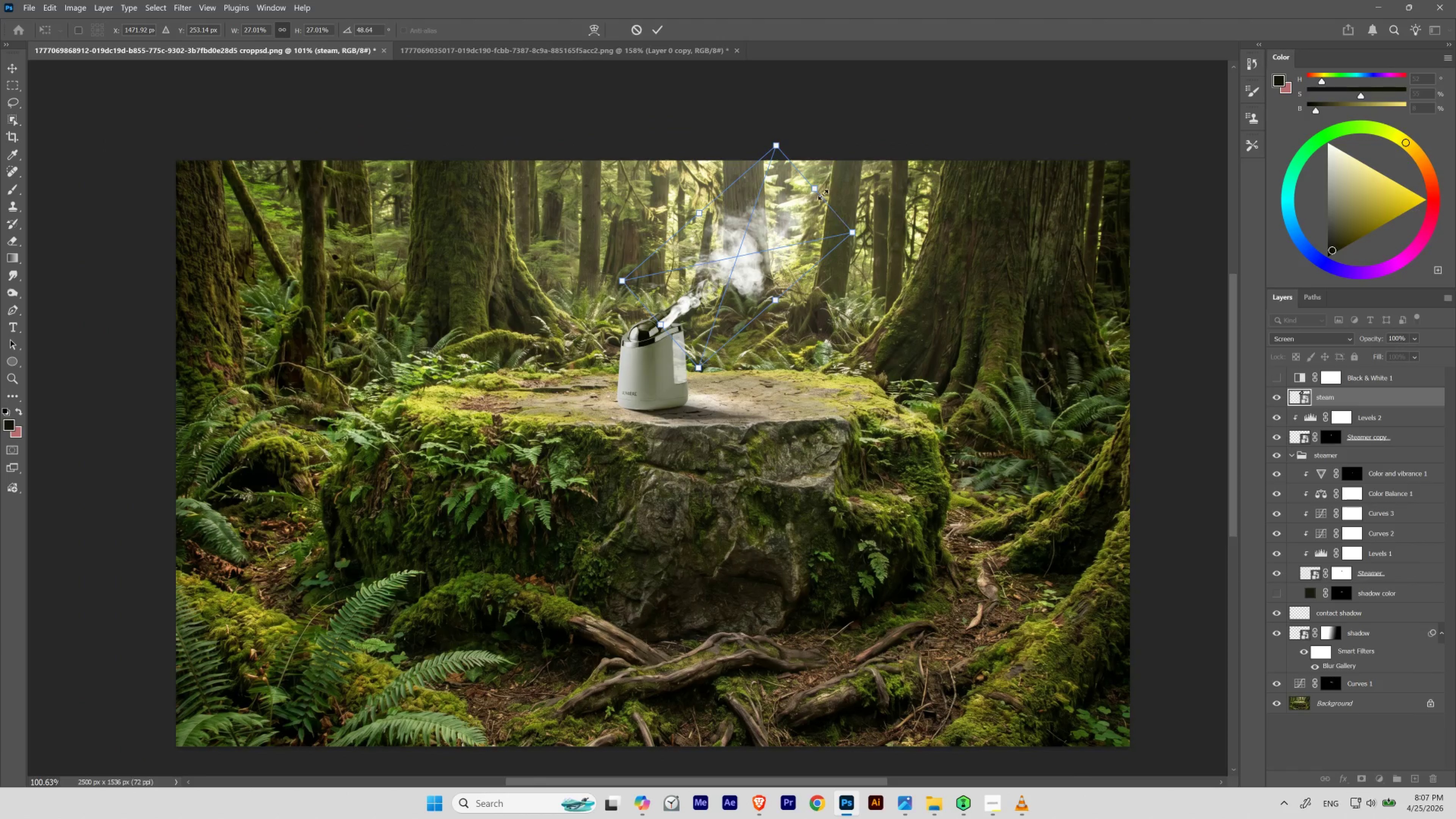 
left_click_drag(start_coordinate=[820, 244], to_coordinate=[801, 262])
 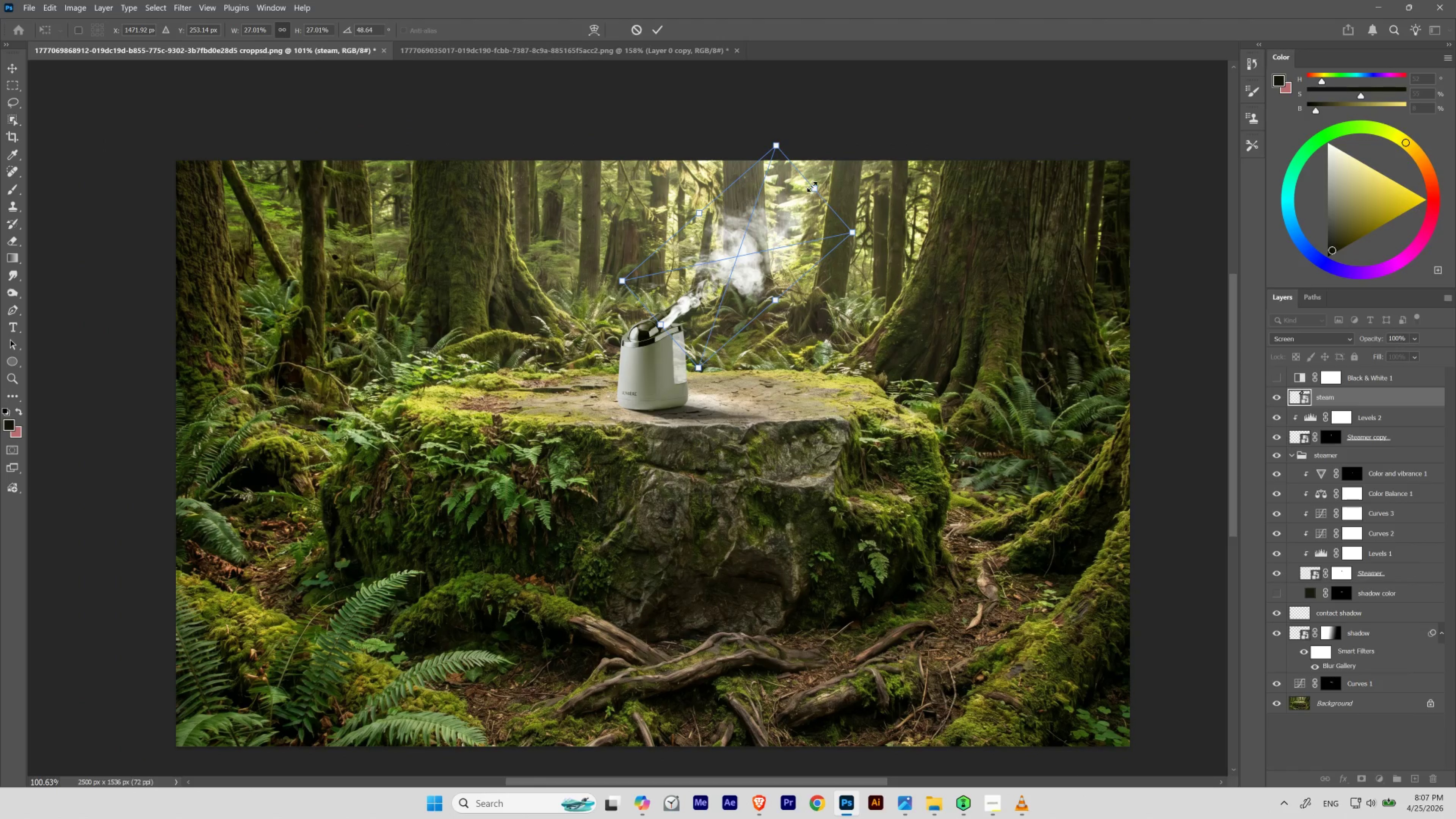 
left_click_drag(start_coordinate=[813, 187], to_coordinate=[796, 225])
 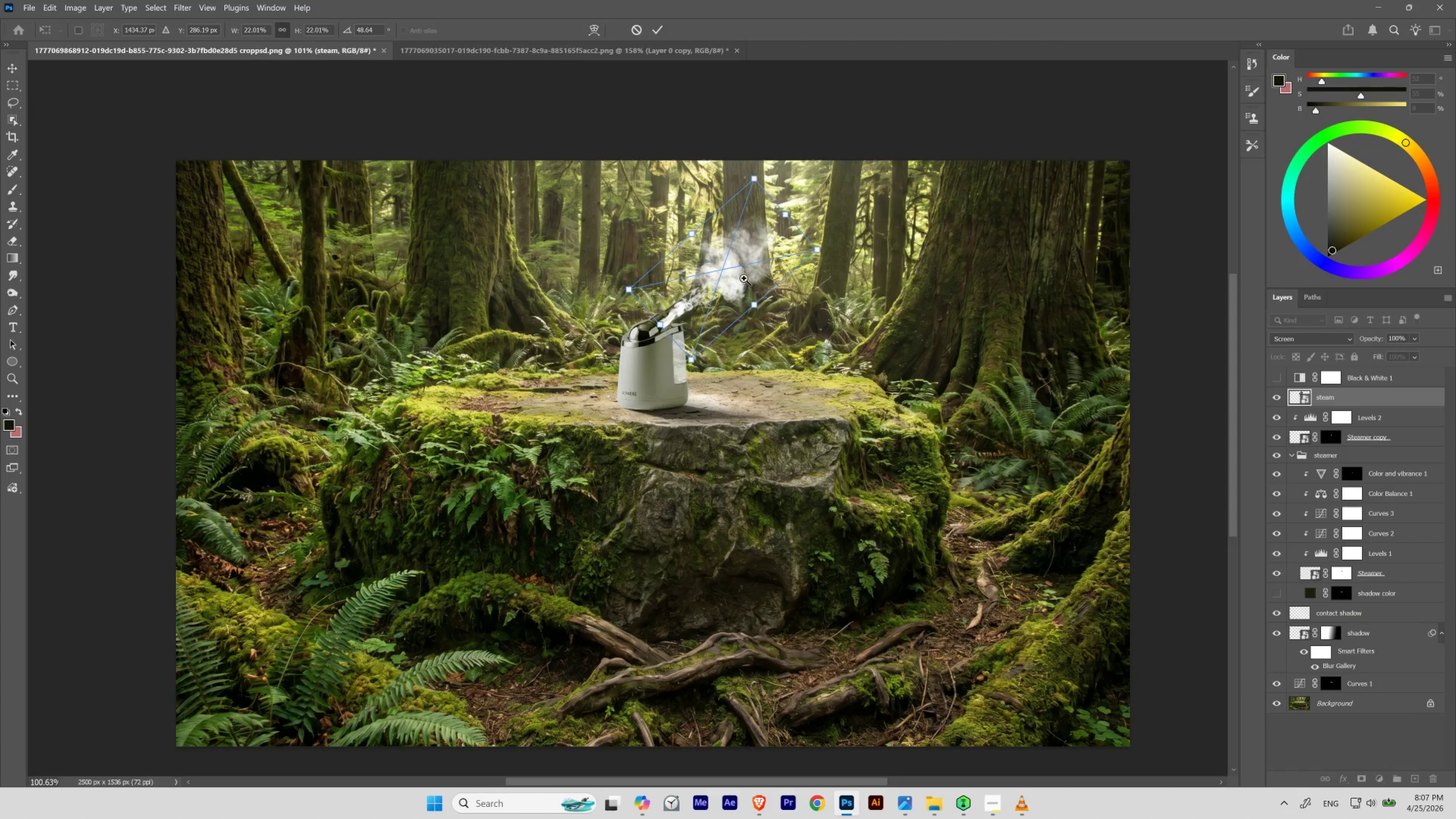 
hold_key(key=ControlLeft, duration=0.74)
 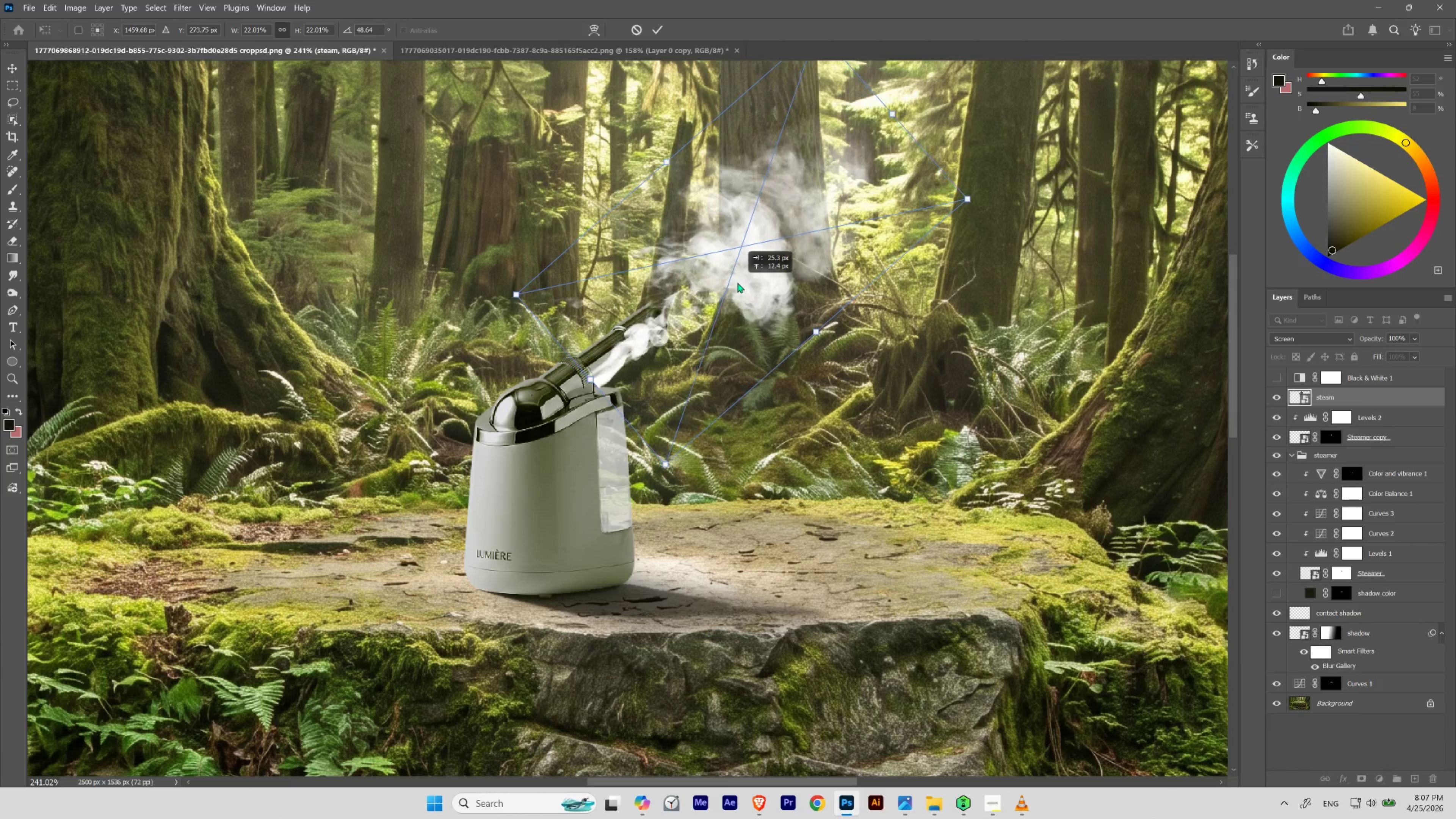 
hold_key(key=Space, duration=0.74)
 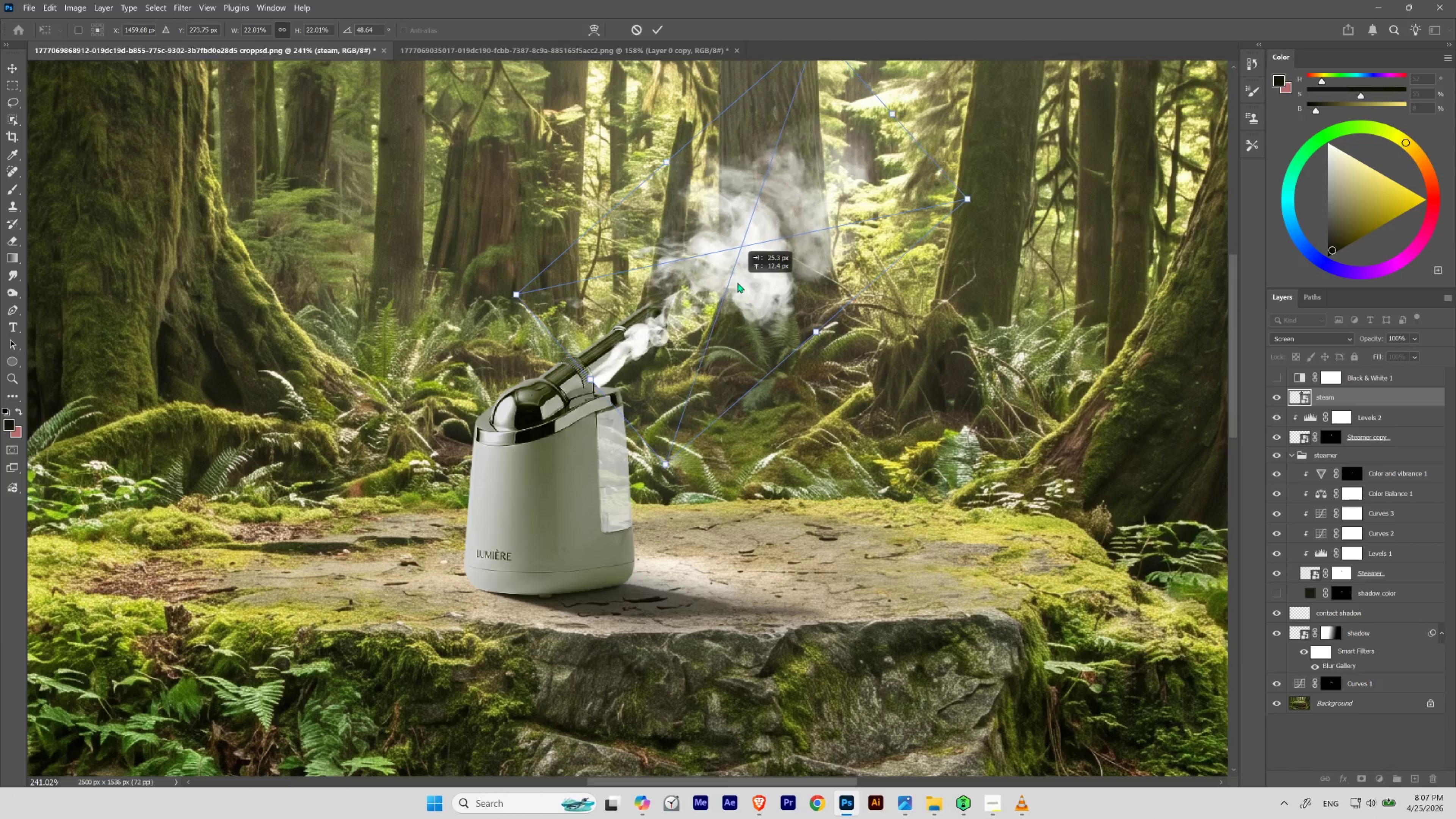 
left_click_drag(start_coordinate=[726, 277], to_coordinate=[755, 293])
 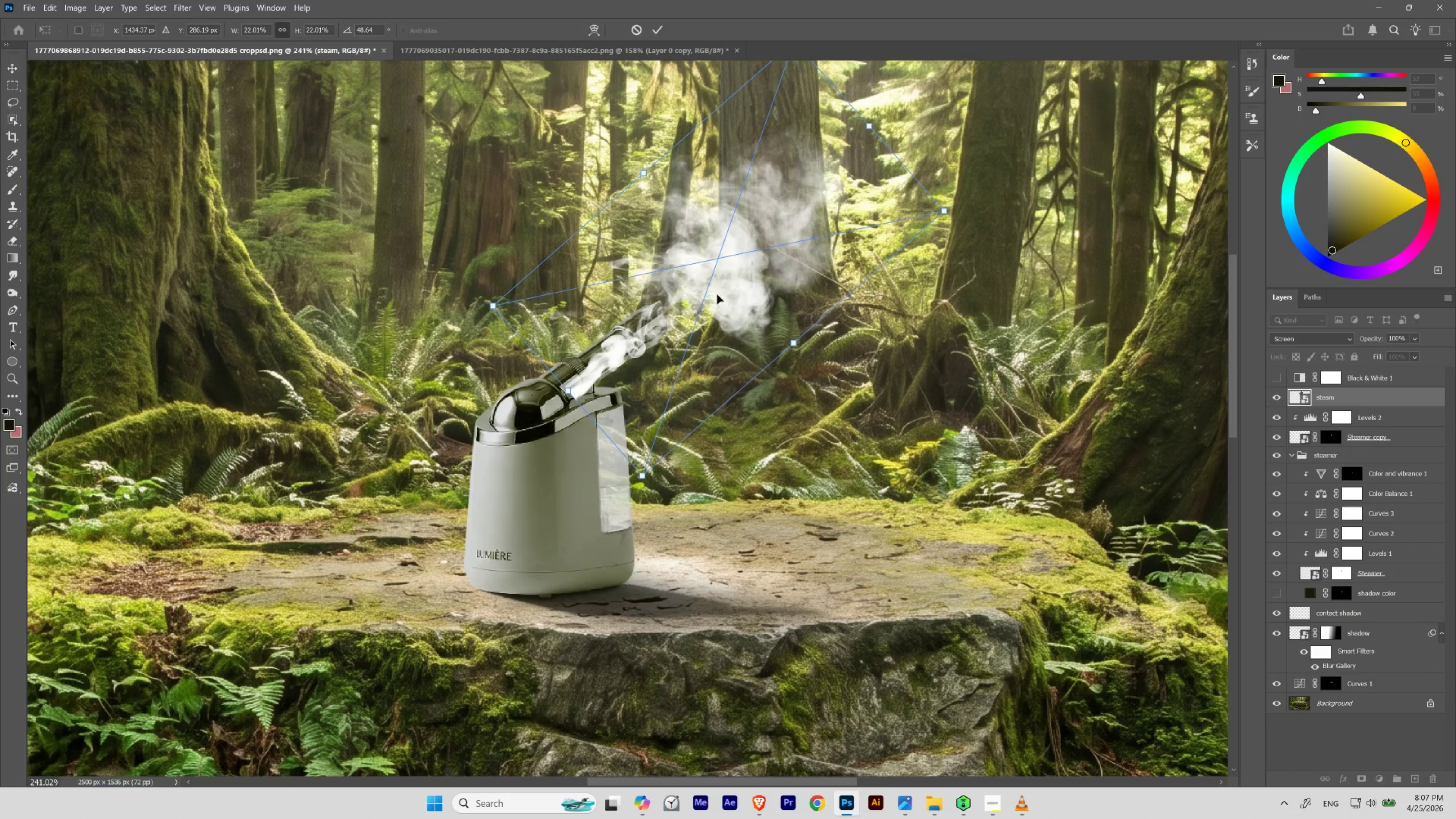 
left_click_drag(start_coordinate=[714, 294], to_coordinate=[728, 285])
 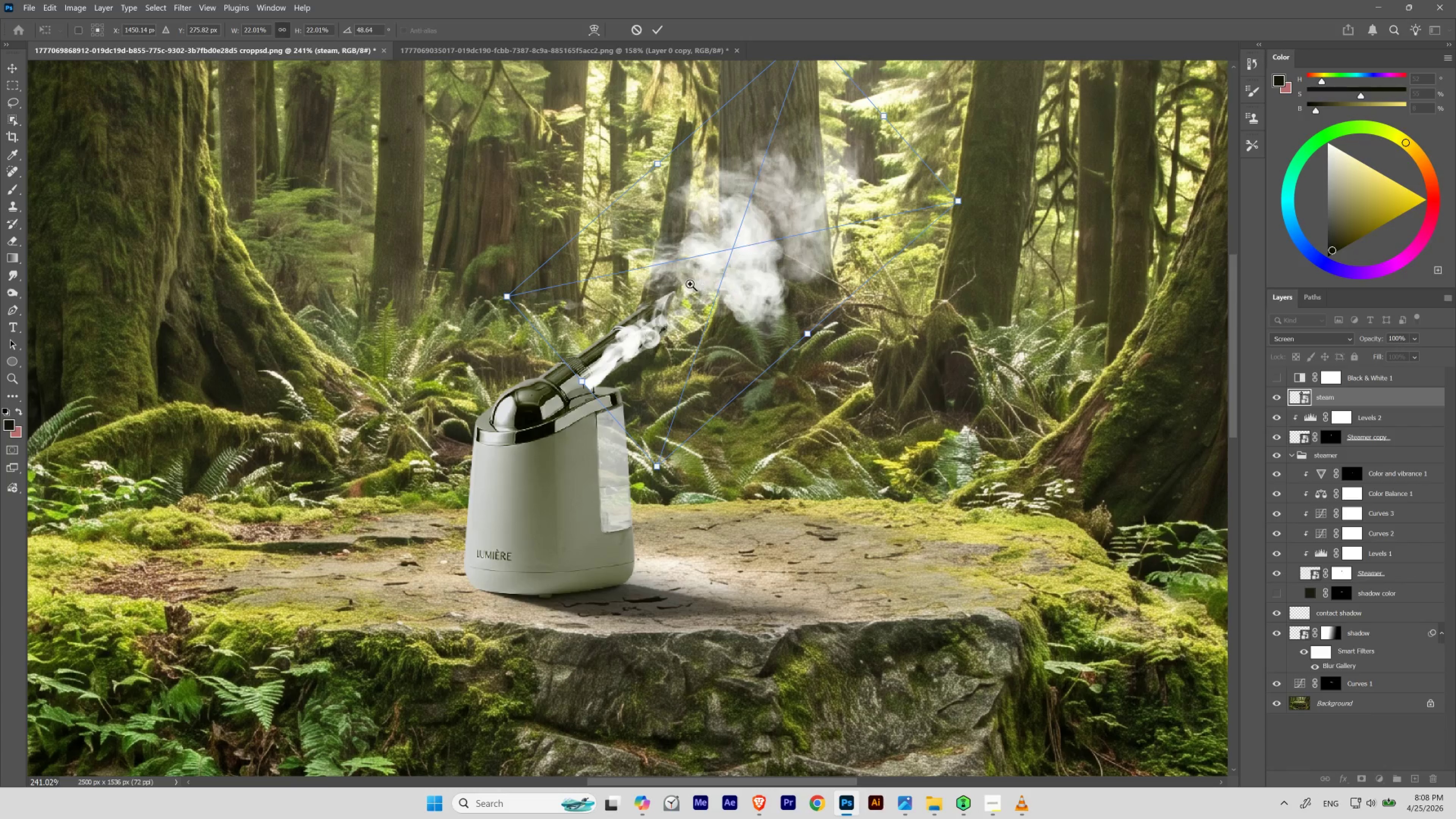 
hold_key(key=ControlLeft, duration=1.5)
 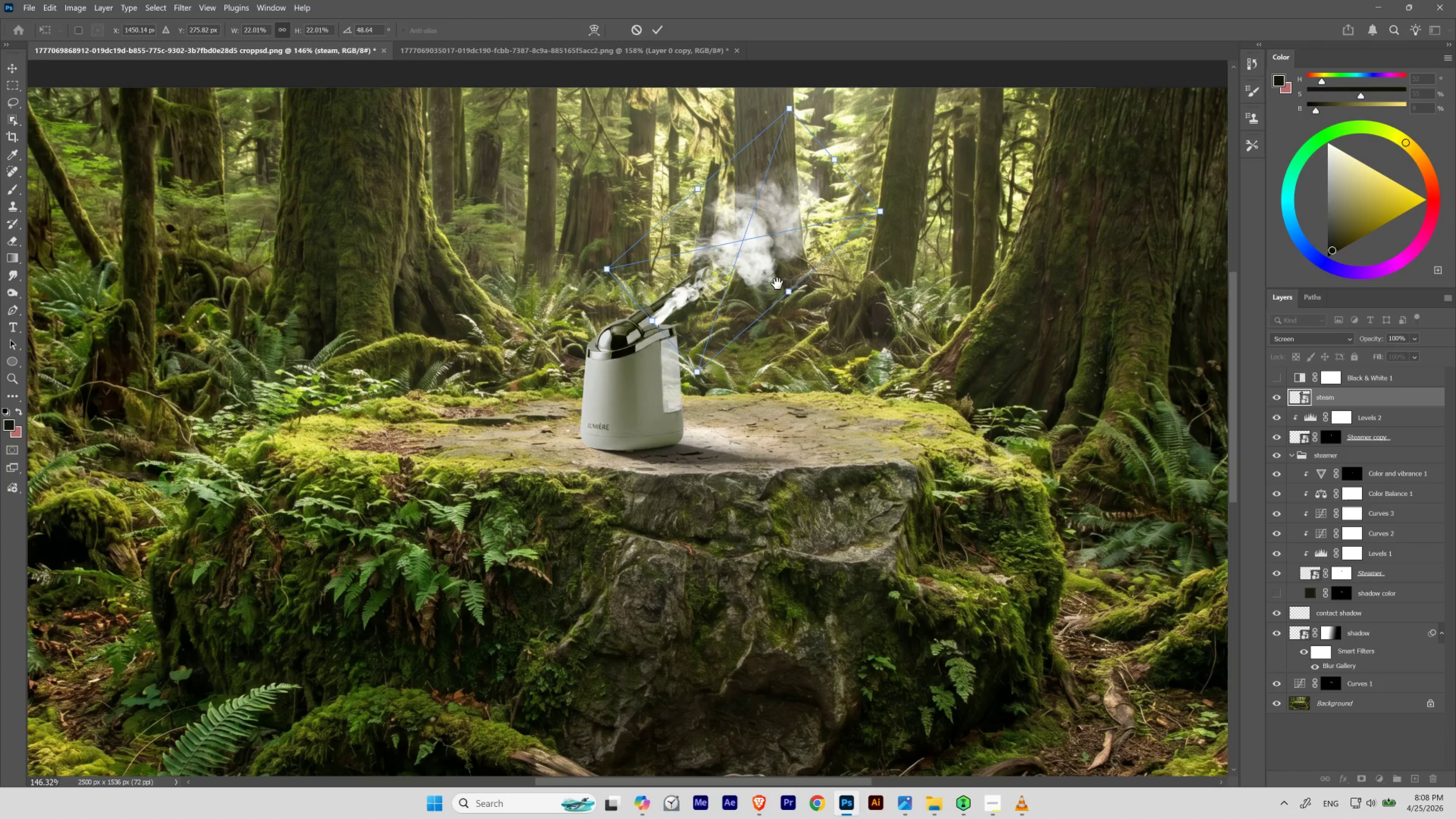 
hold_key(key=Space, duration=2.0)
 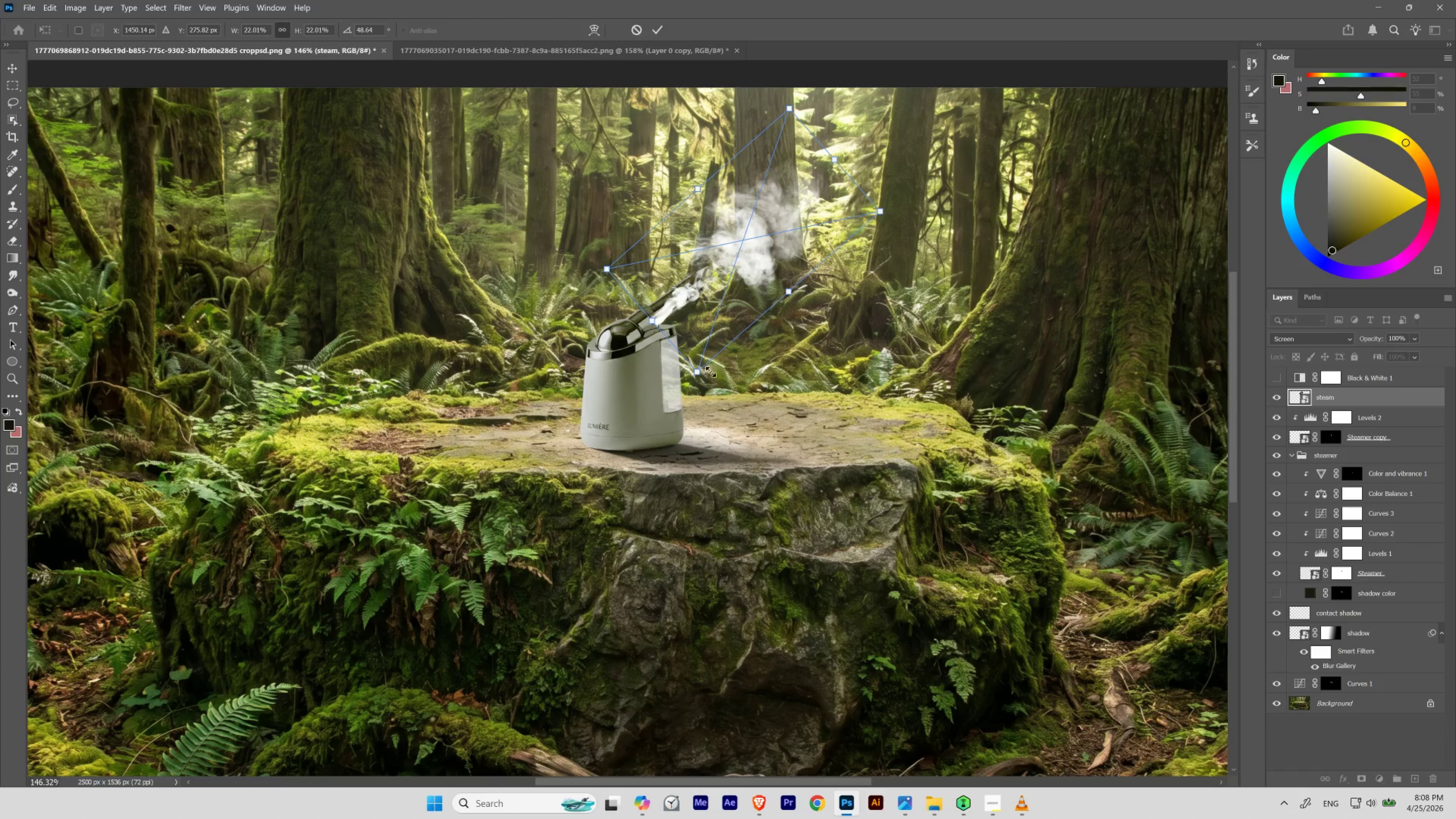 
left_click_drag(start_coordinate=[687, 282], to_coordinate=[669, 293])
 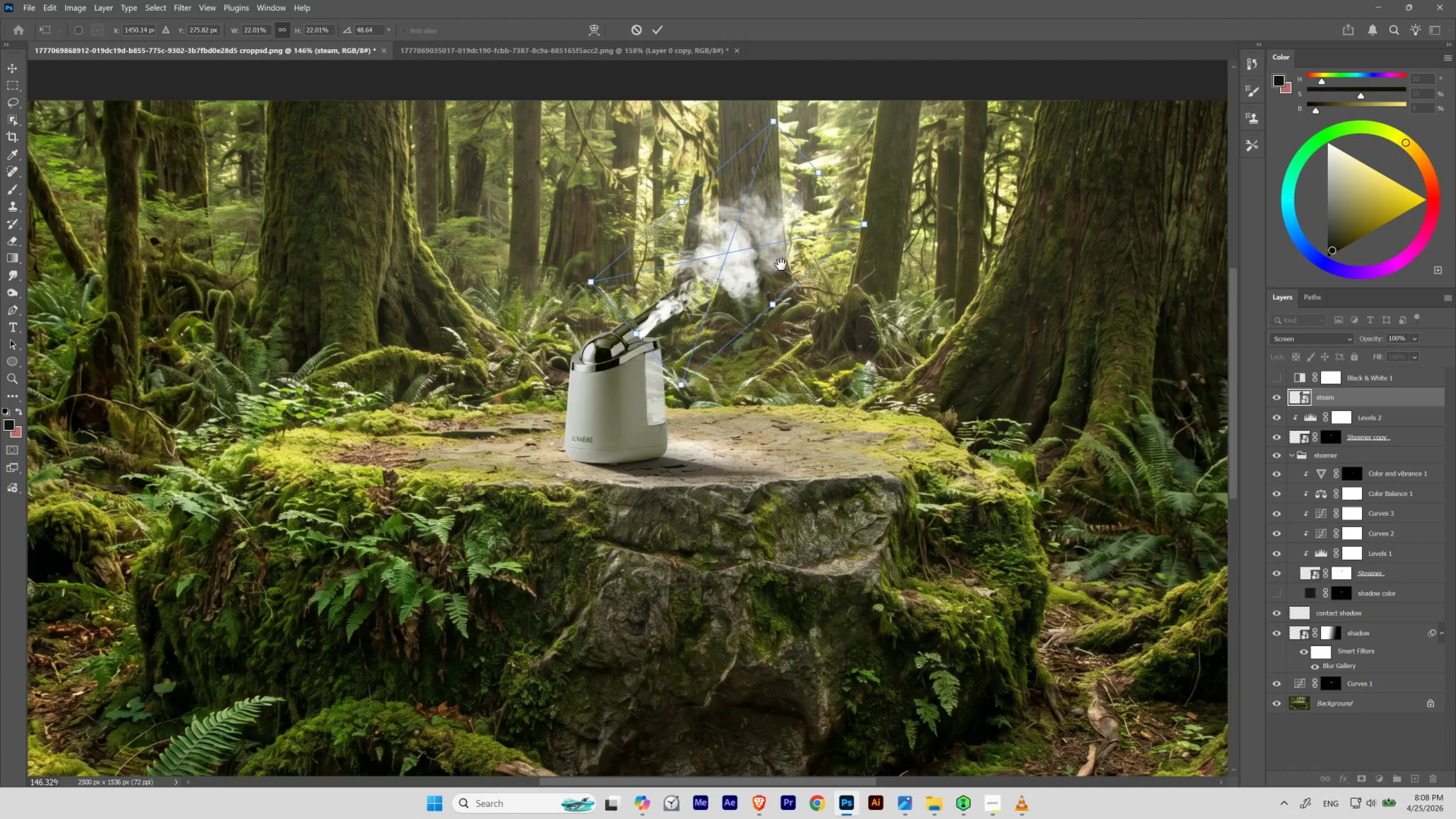 
left_click_drag(start_coordinate=[754, 283], to_coordinate=[783, 262])
 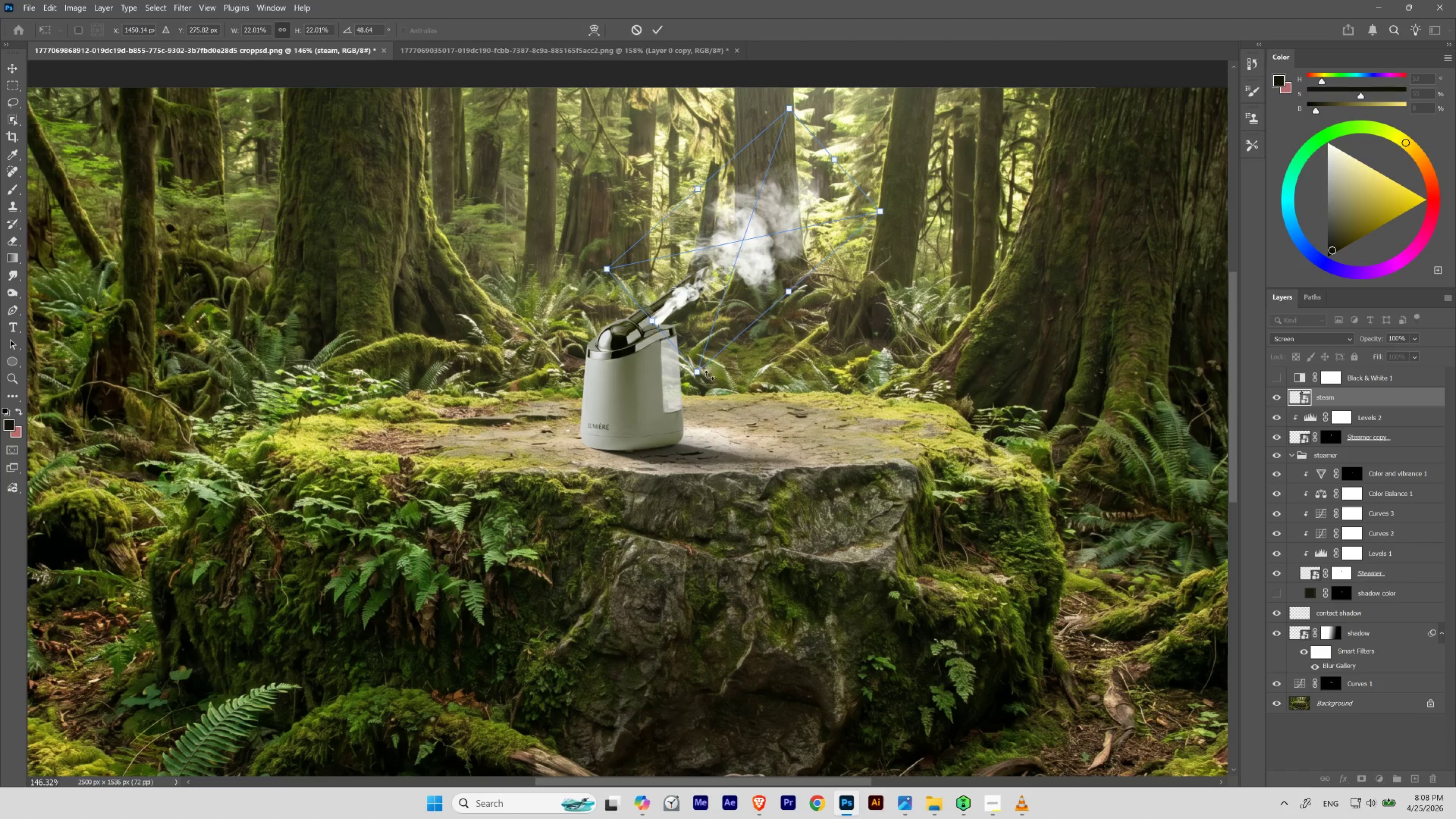 
key(Space)
 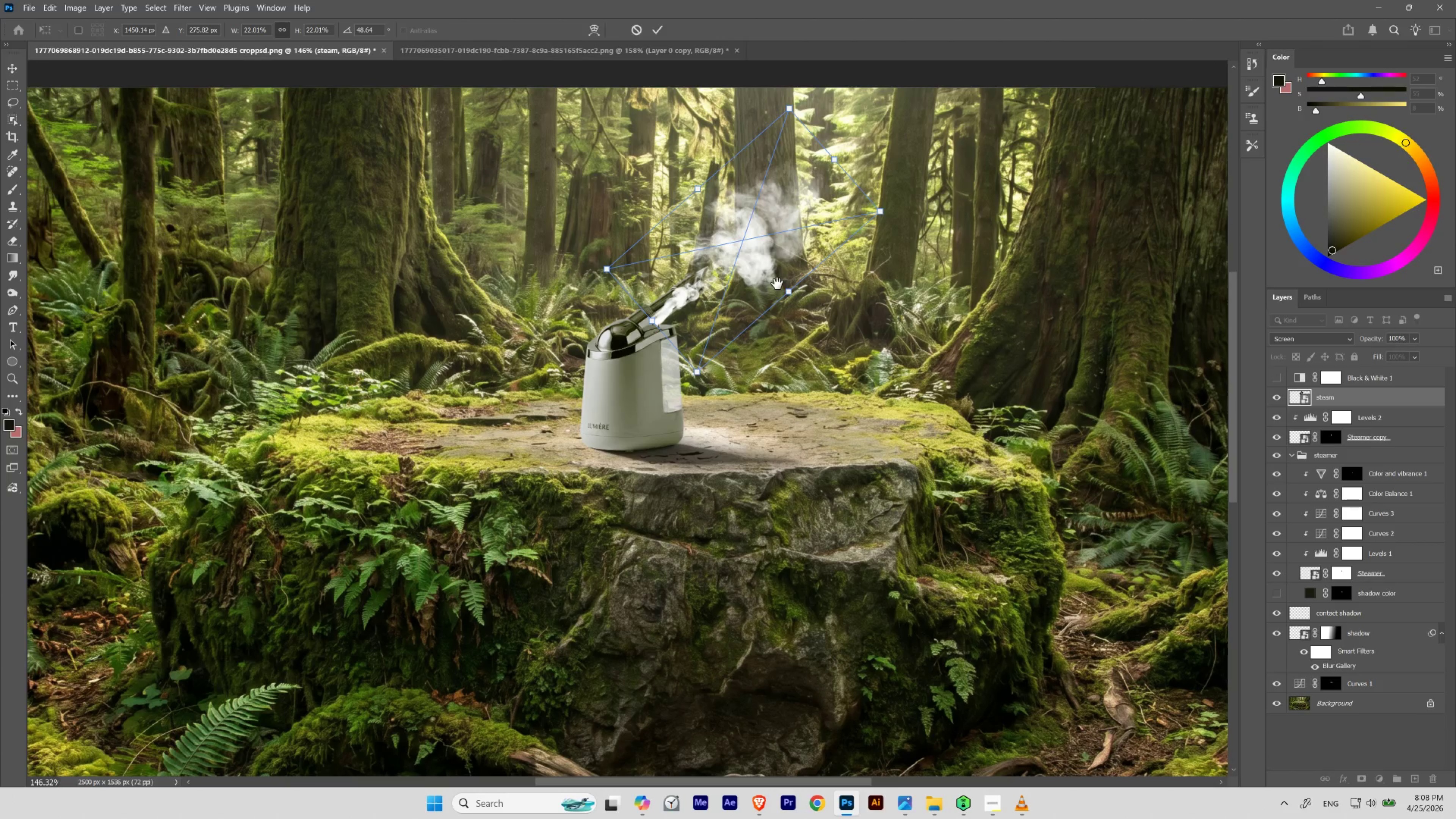 
key(Space)
 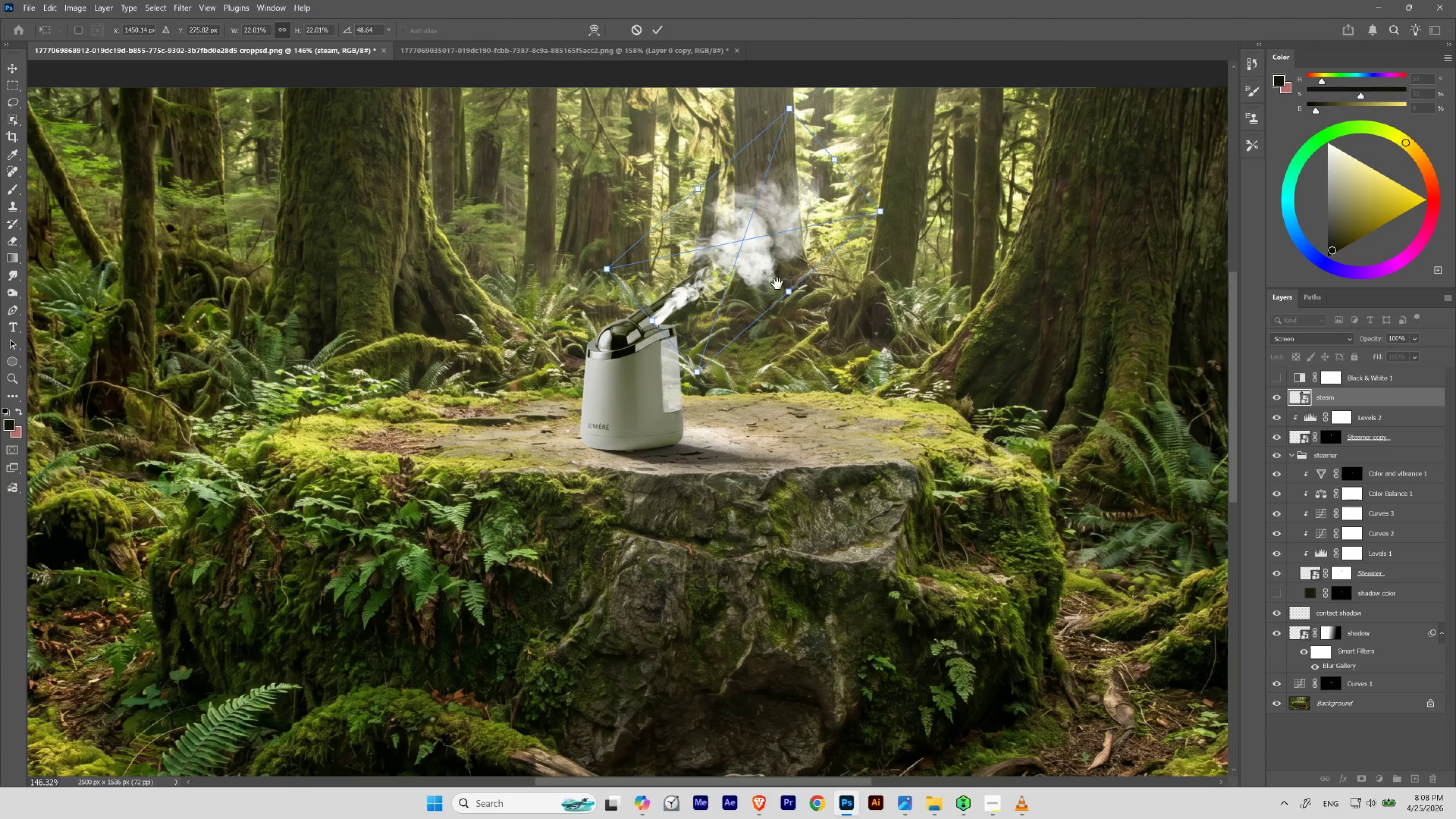 
key(Space)
 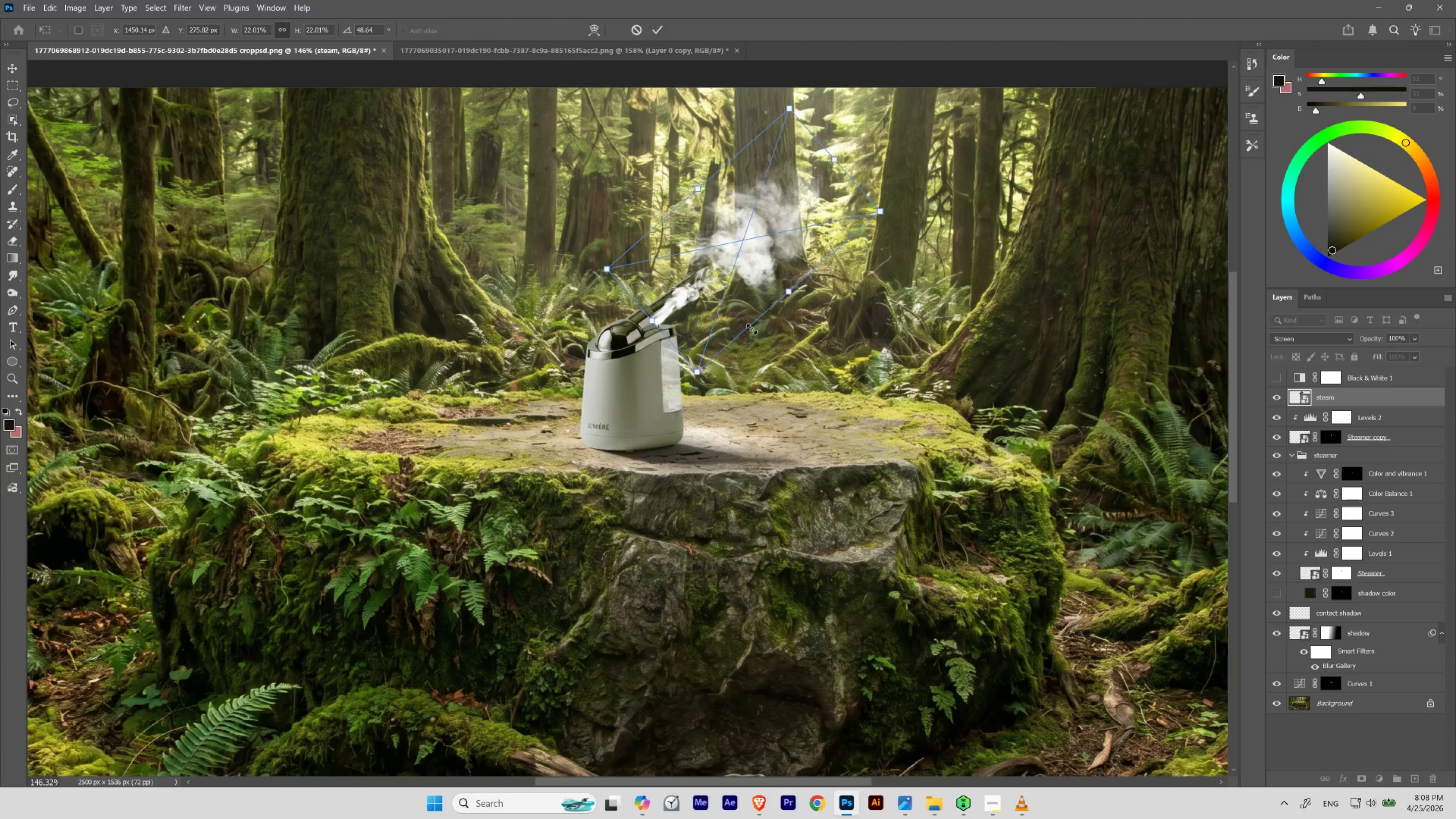 
key(Space)
 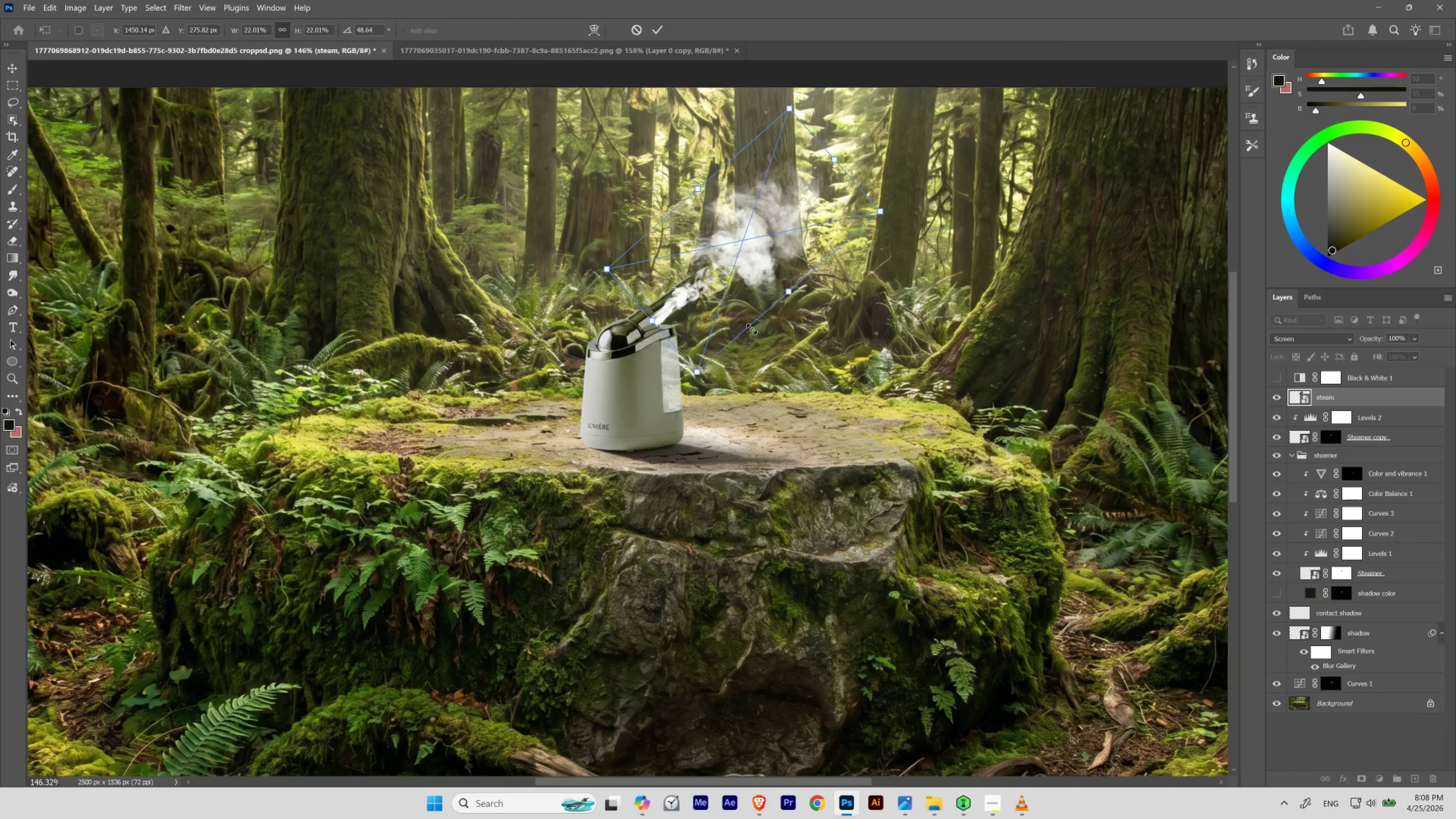 
key(Space)
 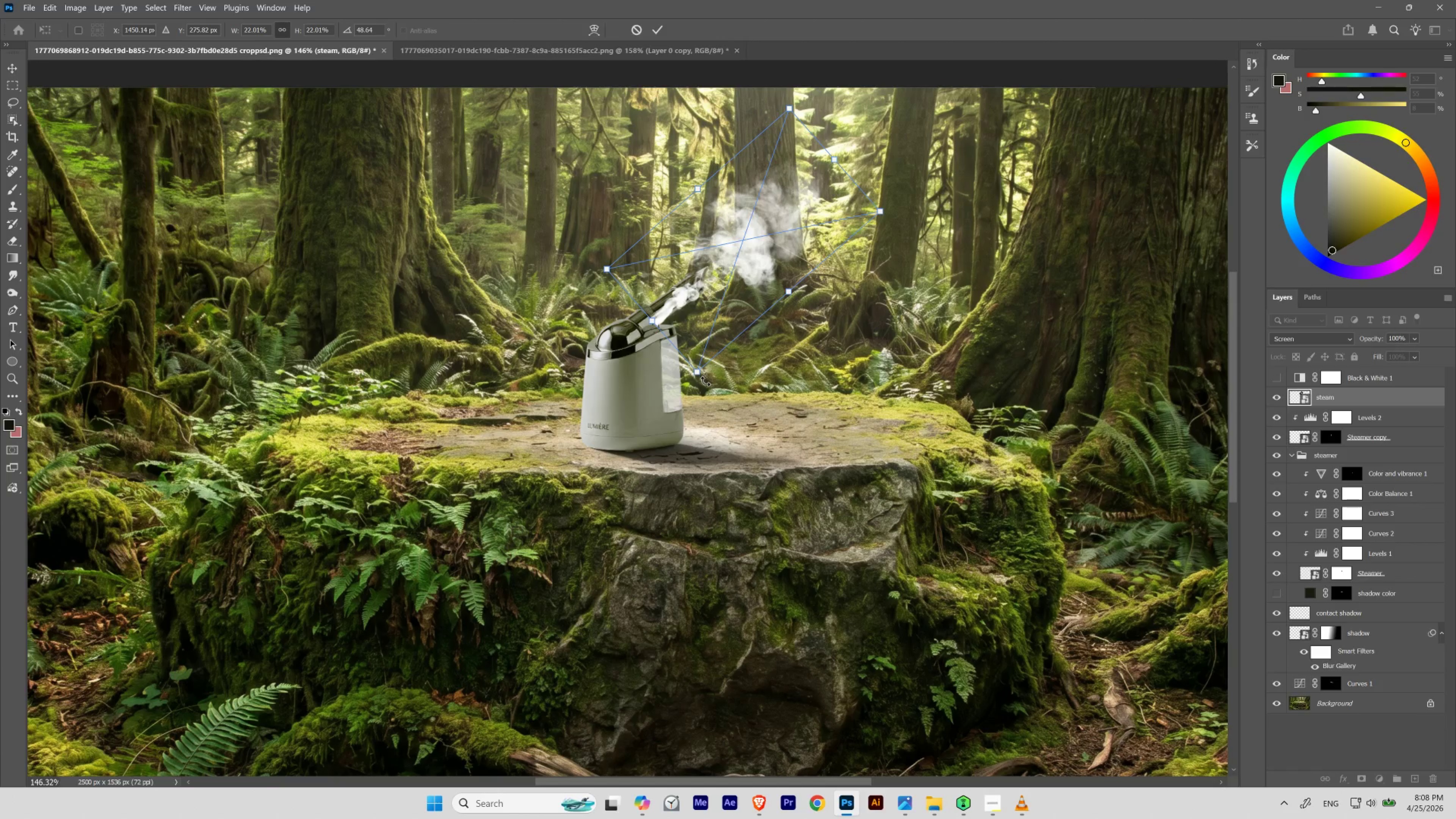 
left_click_drag(start_coordinate=[705, 381], to_coordinate=[703, 380])
 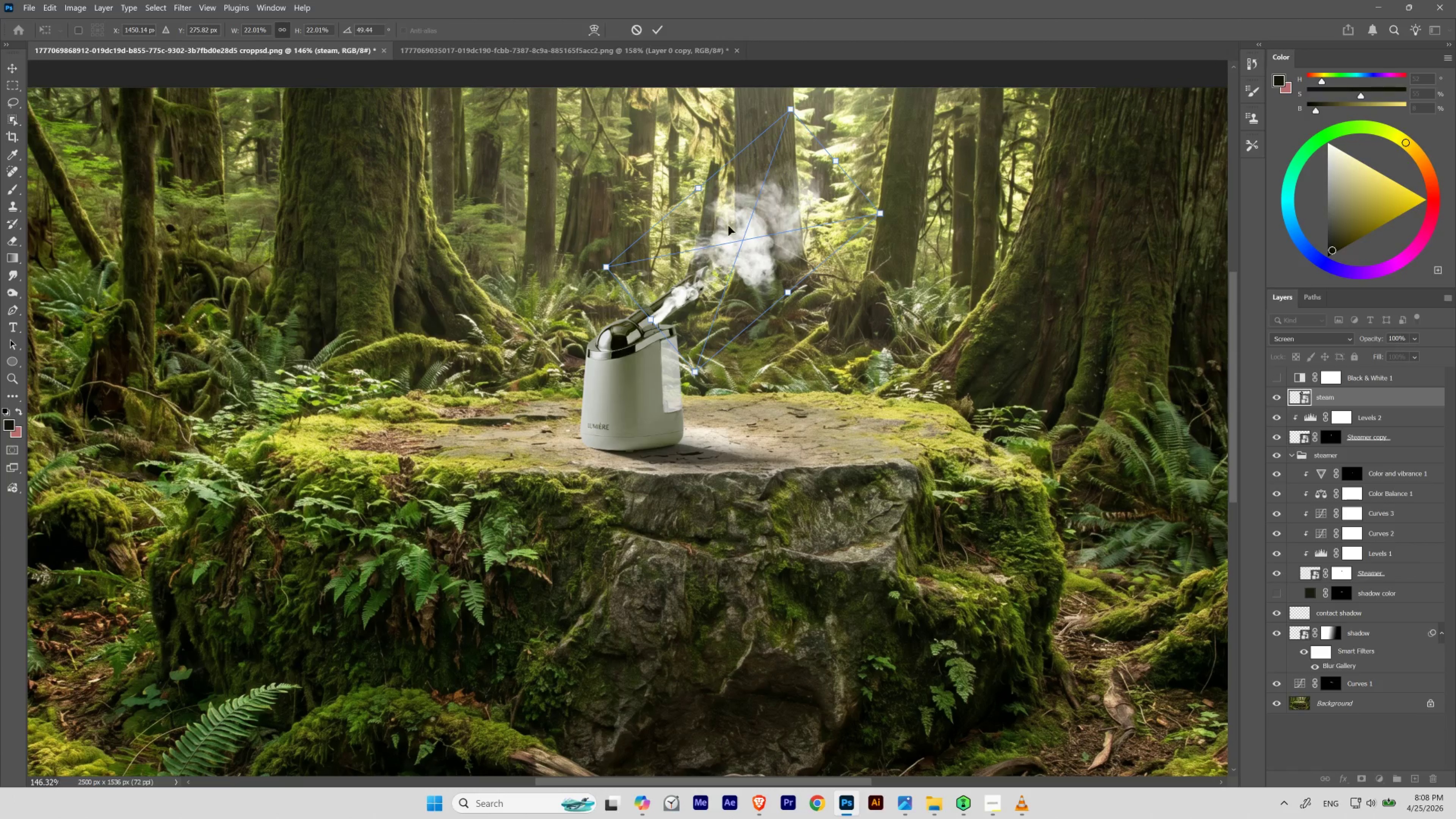 
left_click_drag(start_coordinate=[742, 234], to_coordinate=[740, 237])
 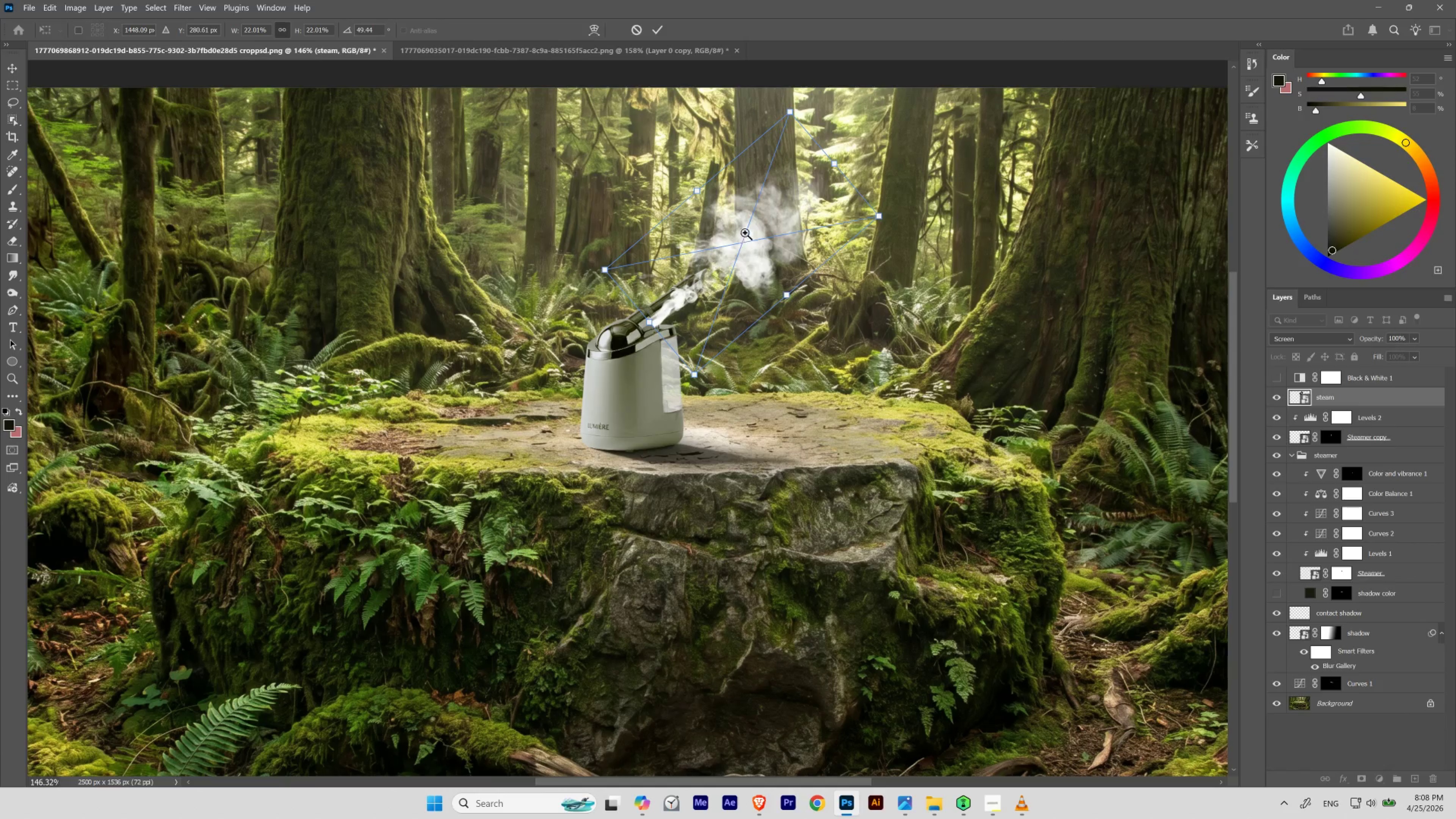 
hold_key(key=Space, duration=0.88)
 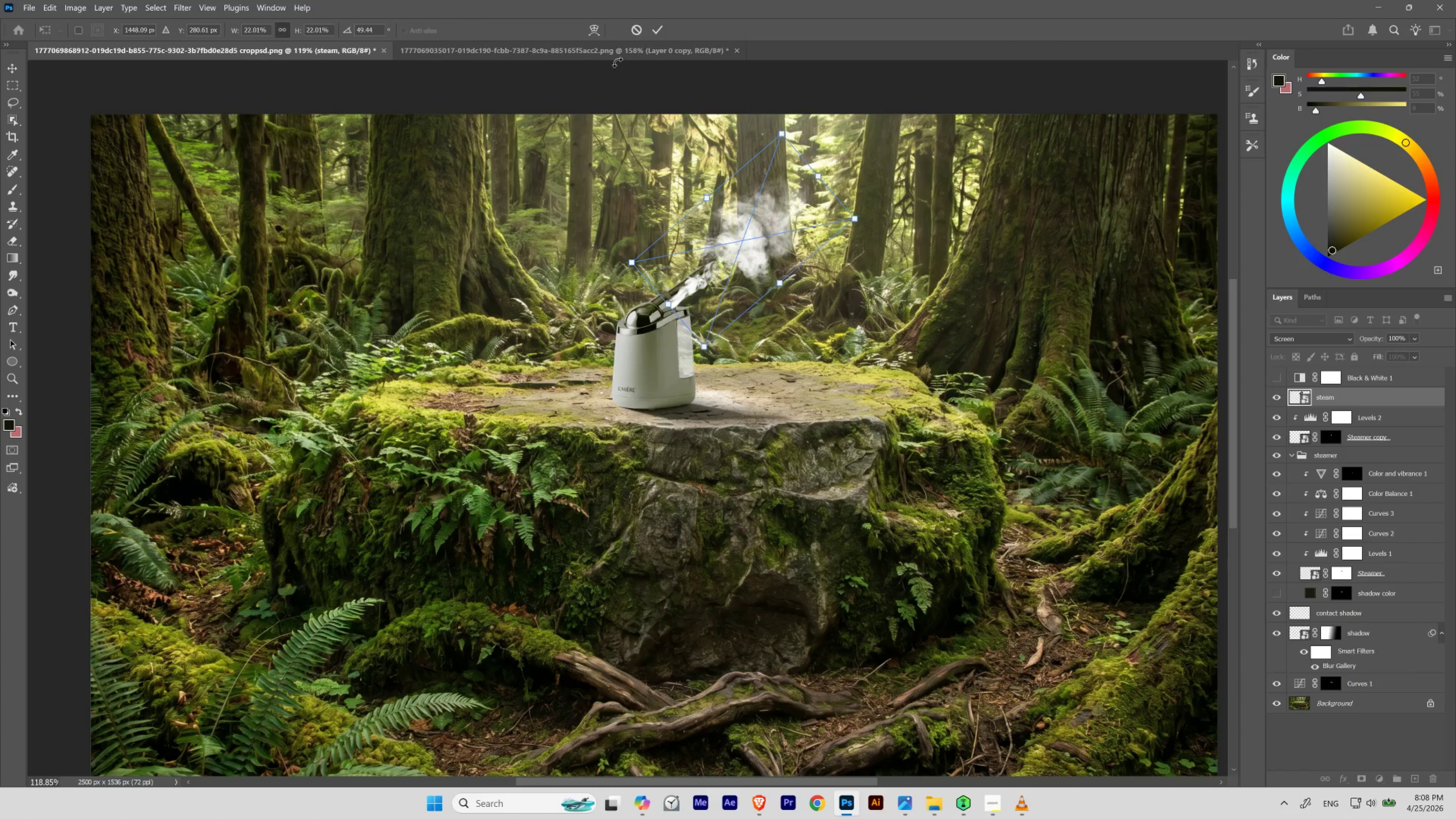 
hold_key(key=ControlLeft, duration=0.82)
left_click_drag(start_coordinate=[748, 229], to_coordinate=[737, 236])
 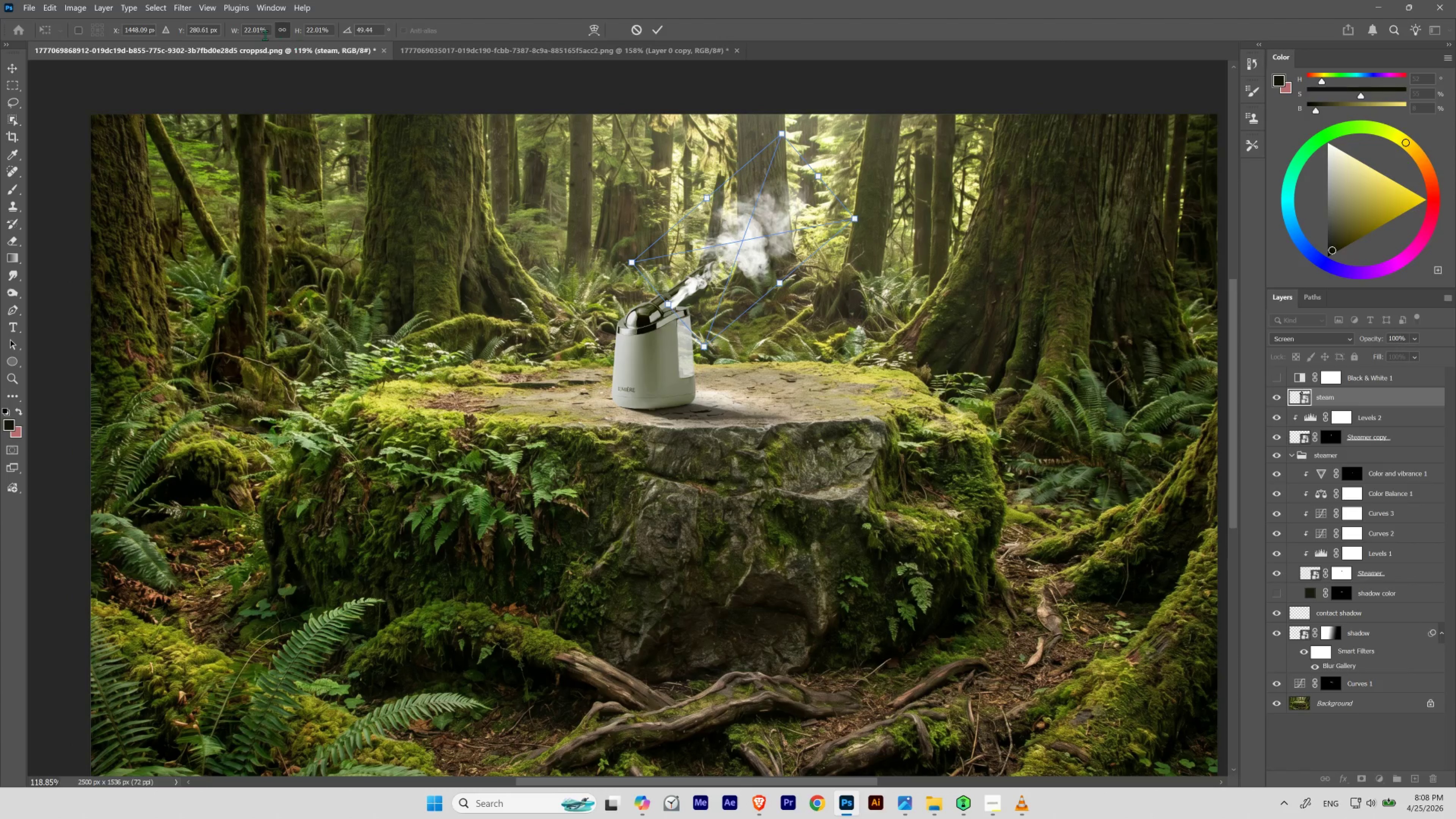 
double_click([264, 31])
 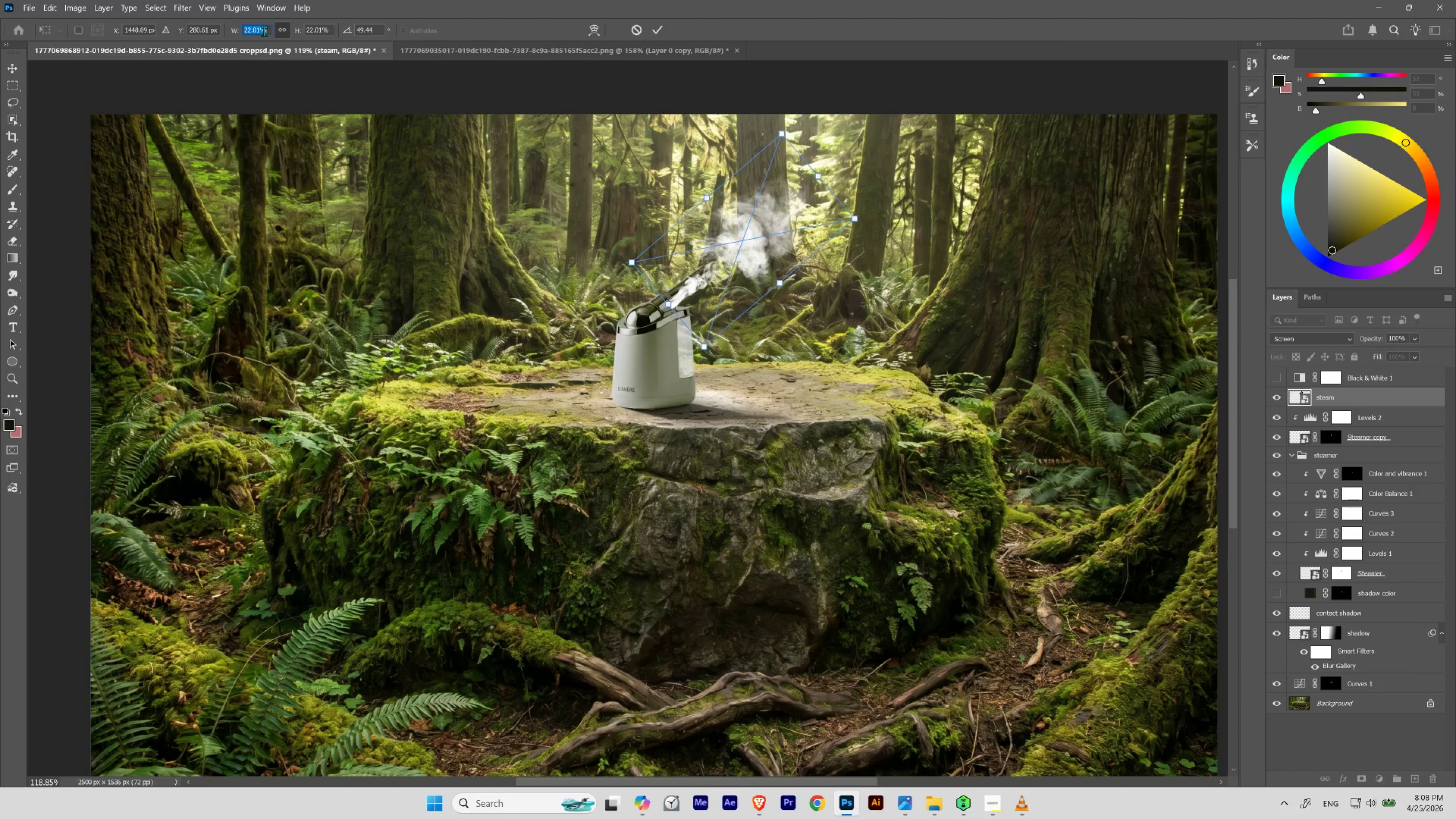 
key(Numpad2)
 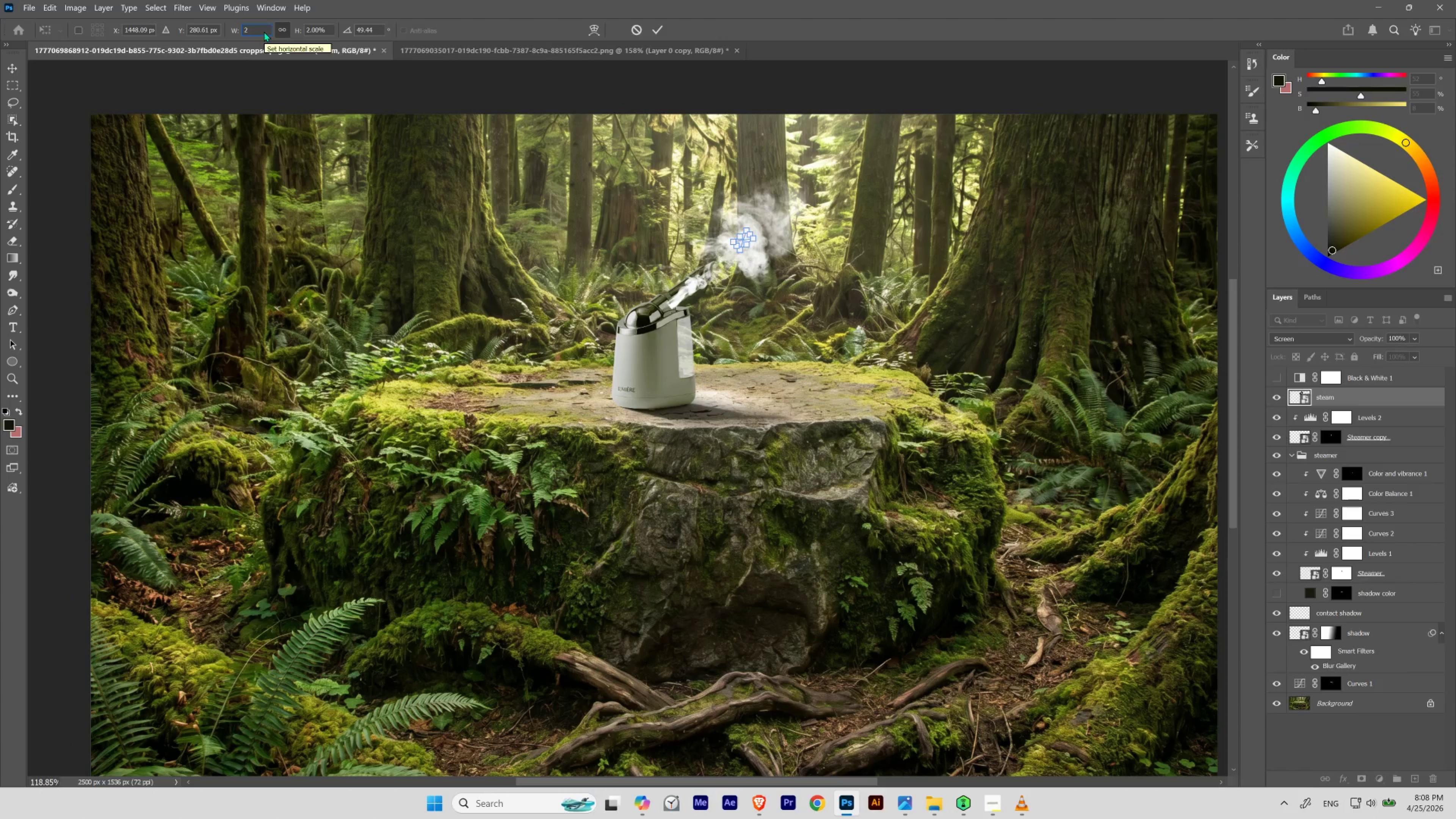 
key(Numpad2)
 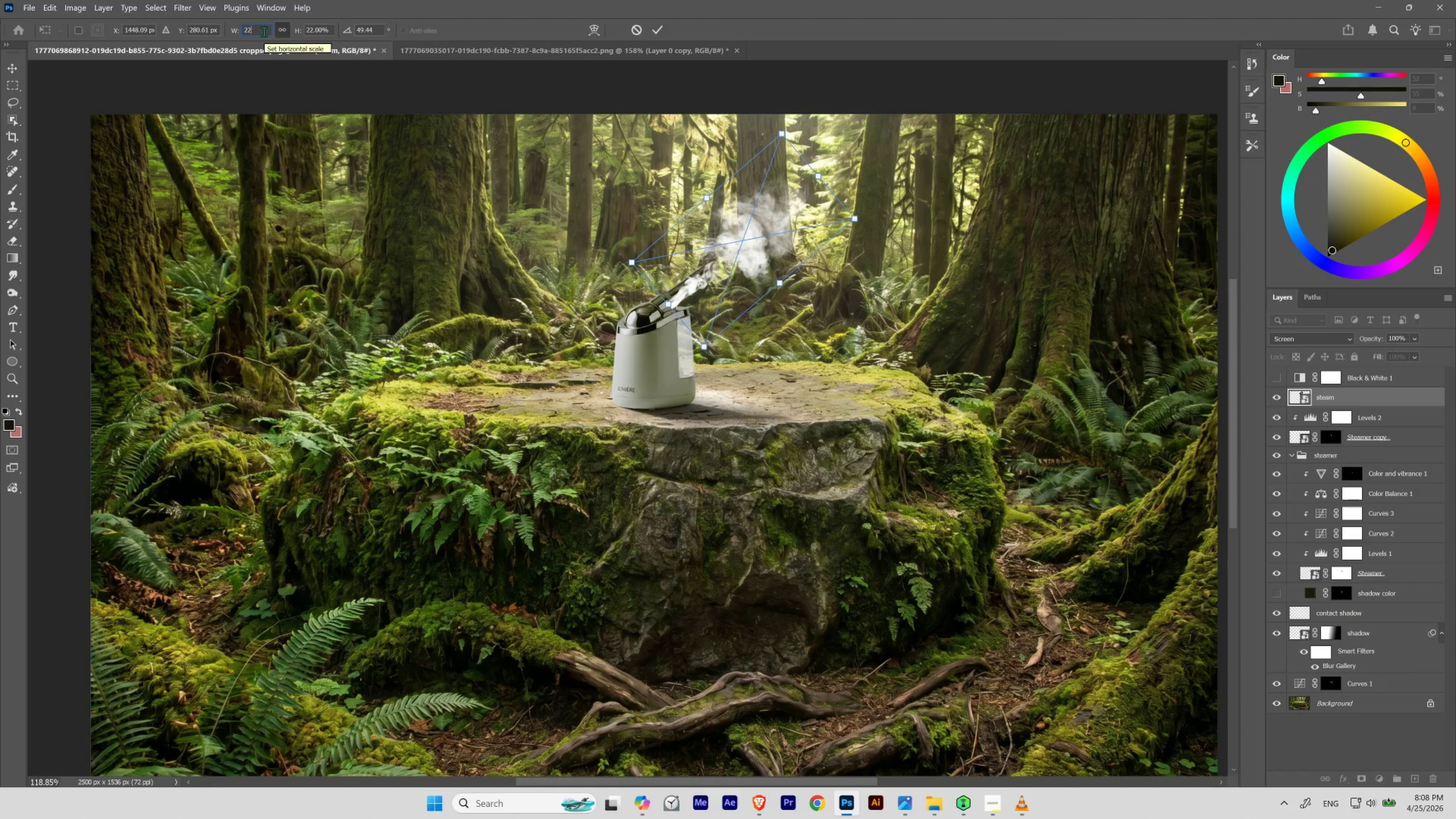 
left_click_drag(start_coordinate=[264, 31], to_coordinate=[240, 31])
 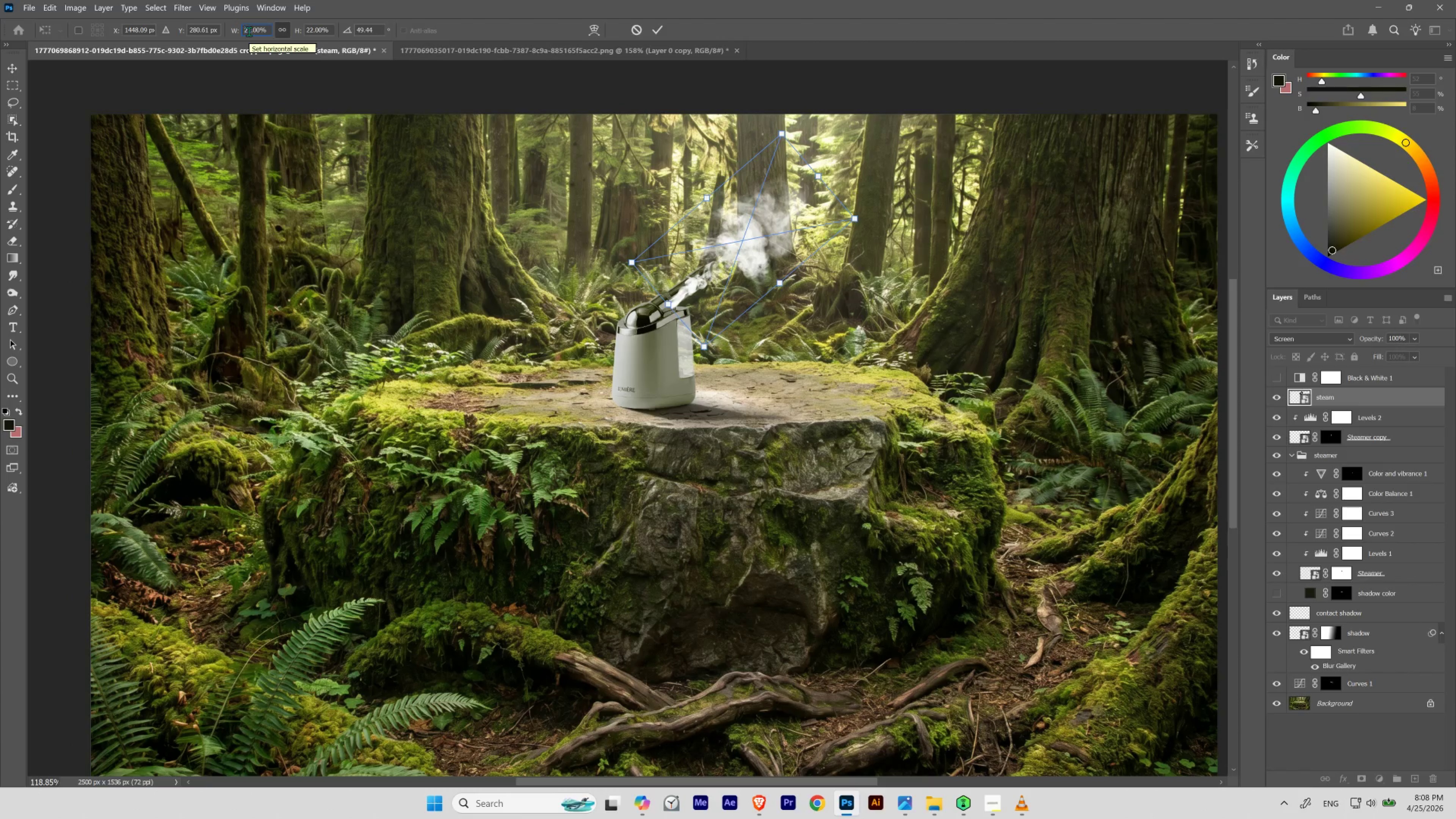 
scroll: coordinate [251, 29], scroll_direction: down, amount: 2.0
 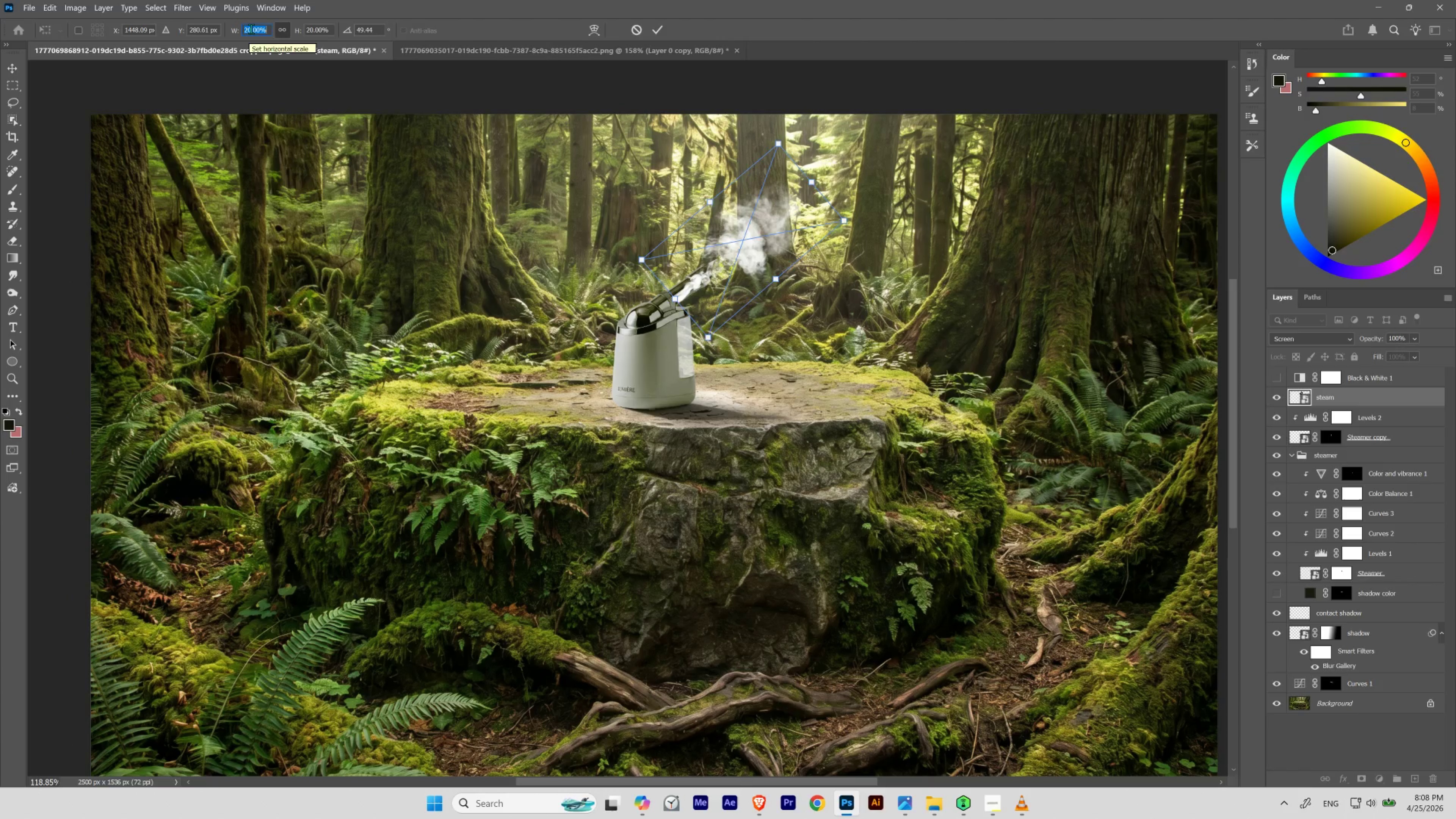 
scroll: coordinate [251, 29], scroll_direction: none, amount: 0.0
 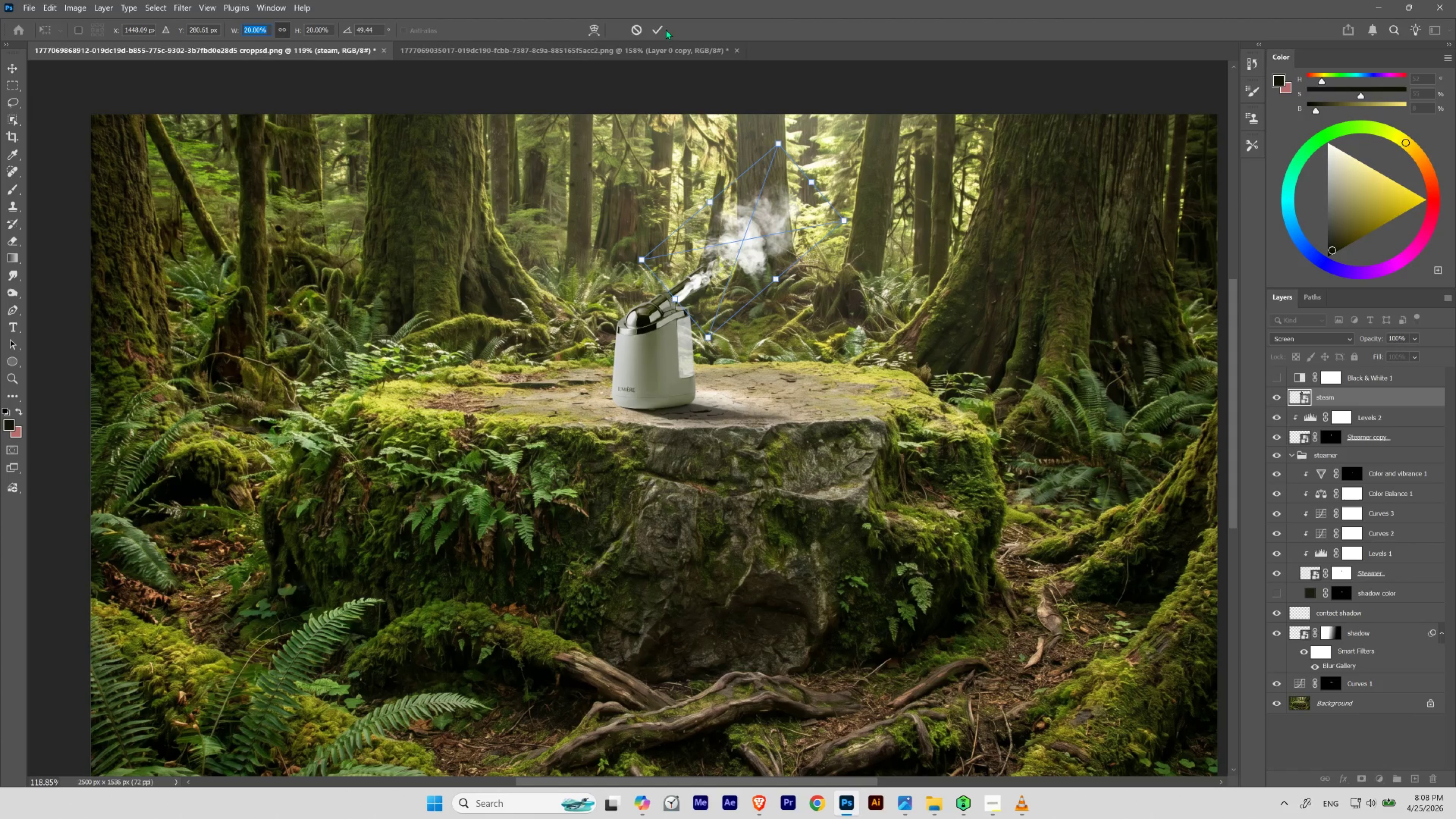 
left_click([657, 26])
 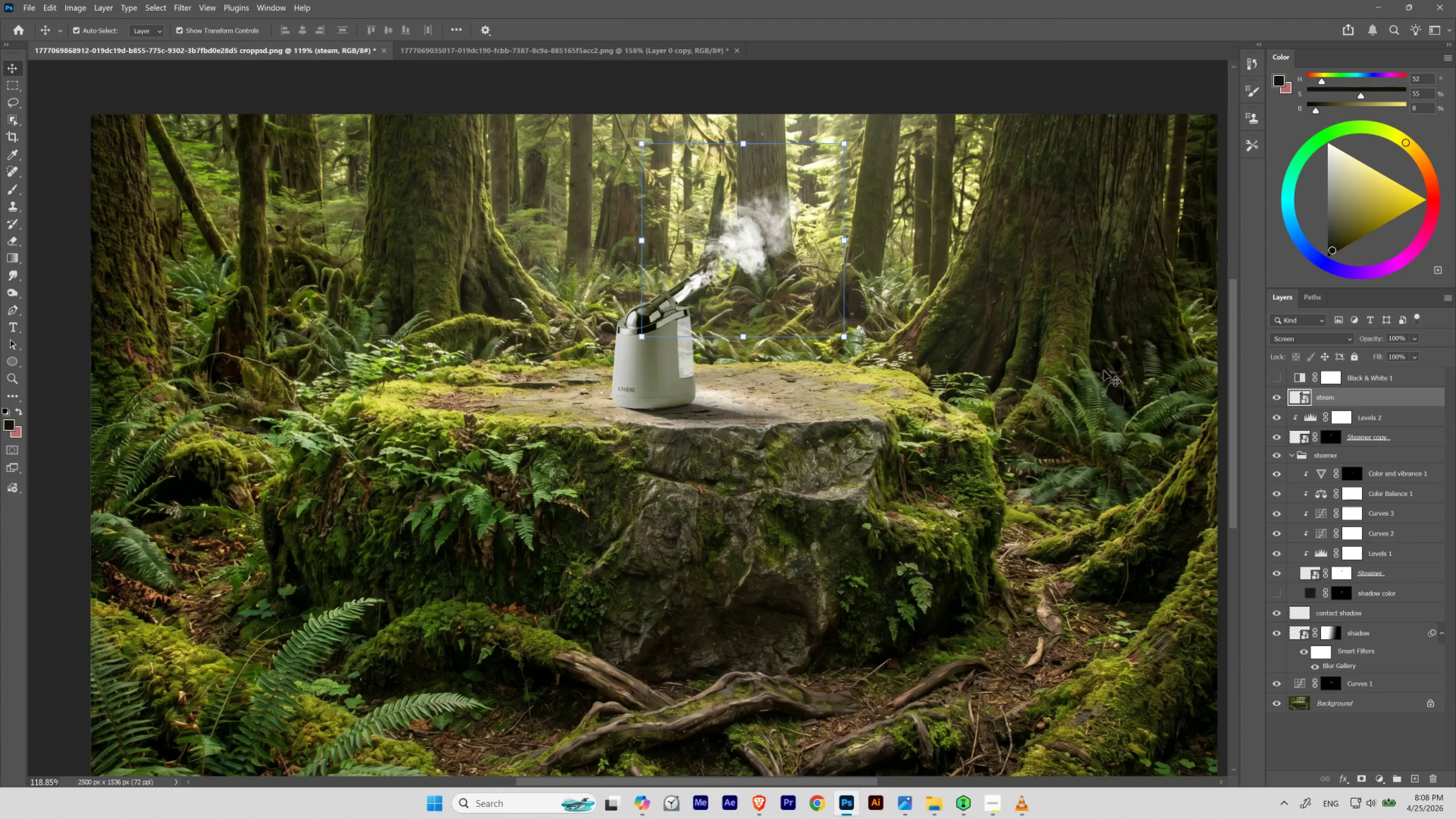 
hold_key(key=ControlLeft, duration=7.52)
 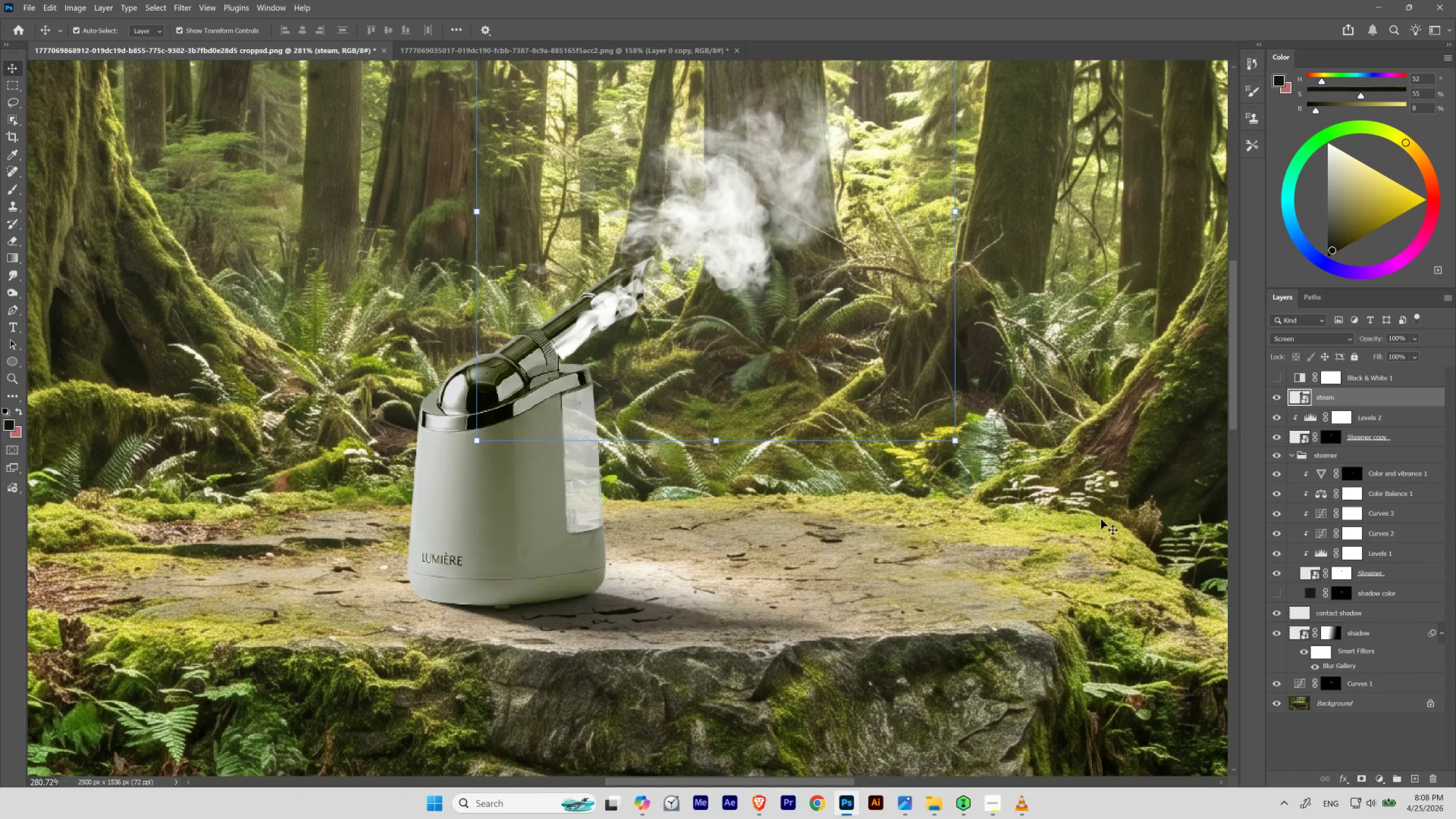 
hold_key(key=Space, duration=1.02)
 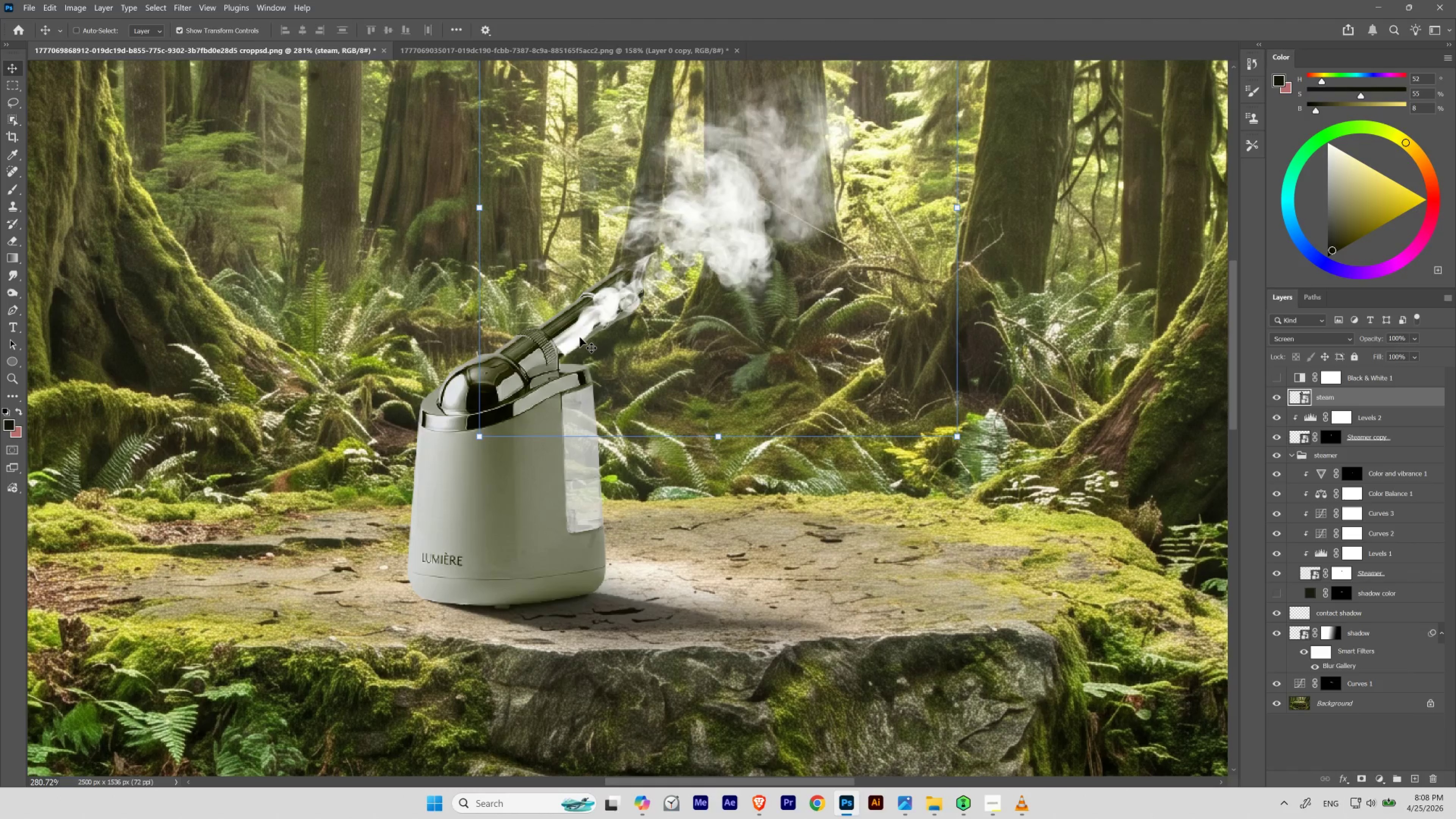 
left_click_drag(start_coordinate=[762, 264], to_coordinate=[790, 284])
 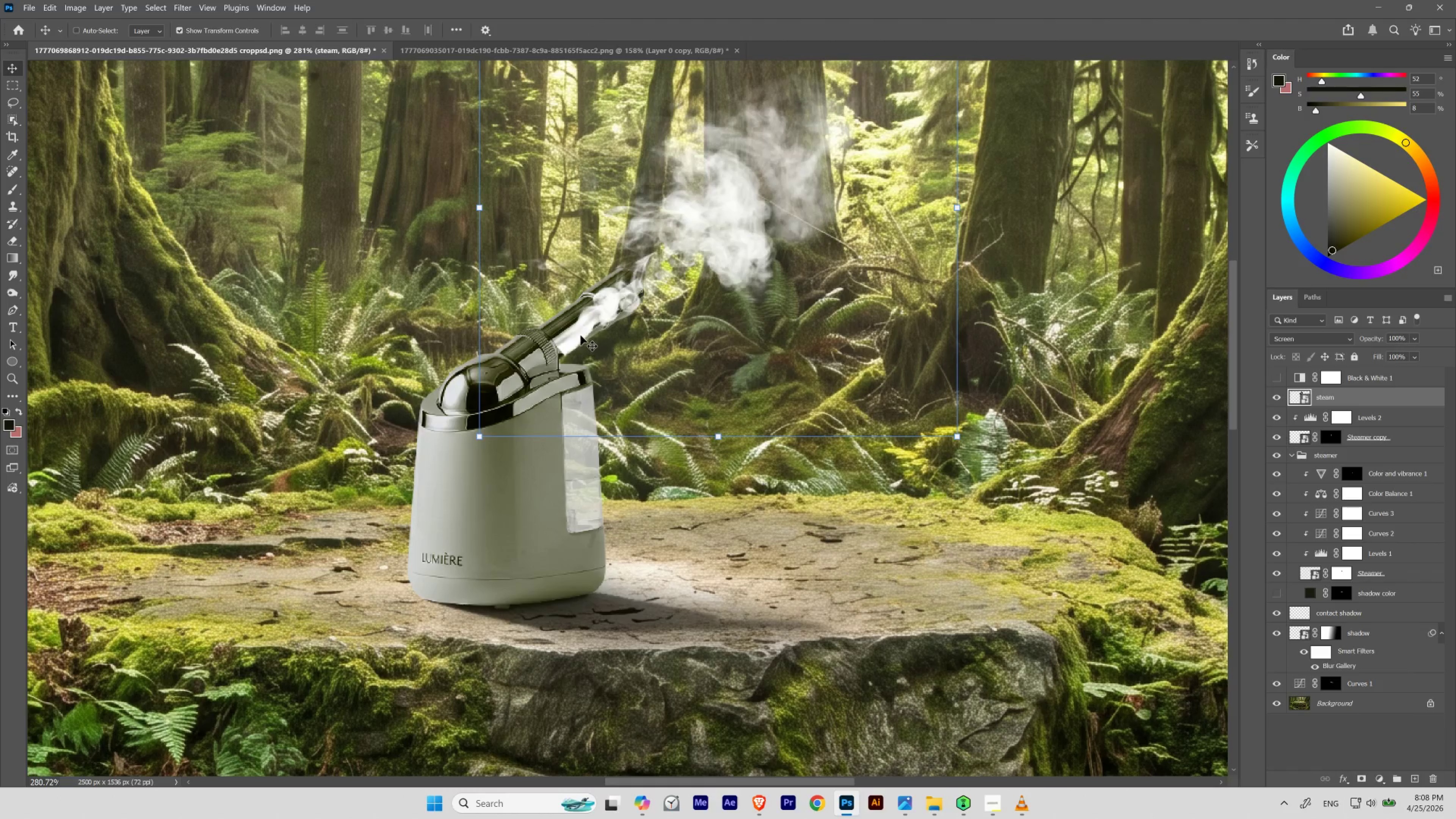 
left_click_drag(start_coordinate=[585, 329], to_coordinate=[583, 333])
 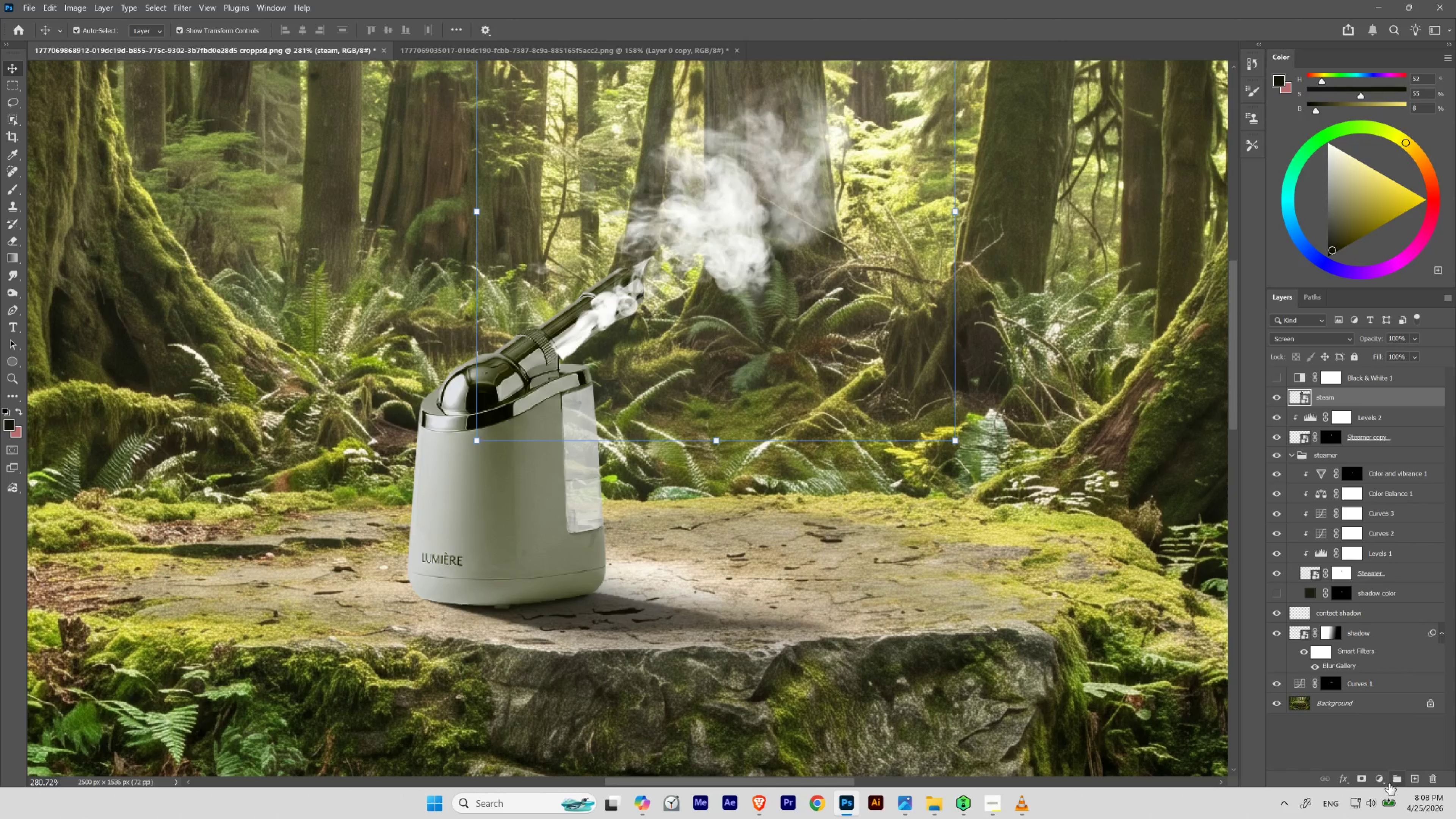 
left_click([1362, 780])
 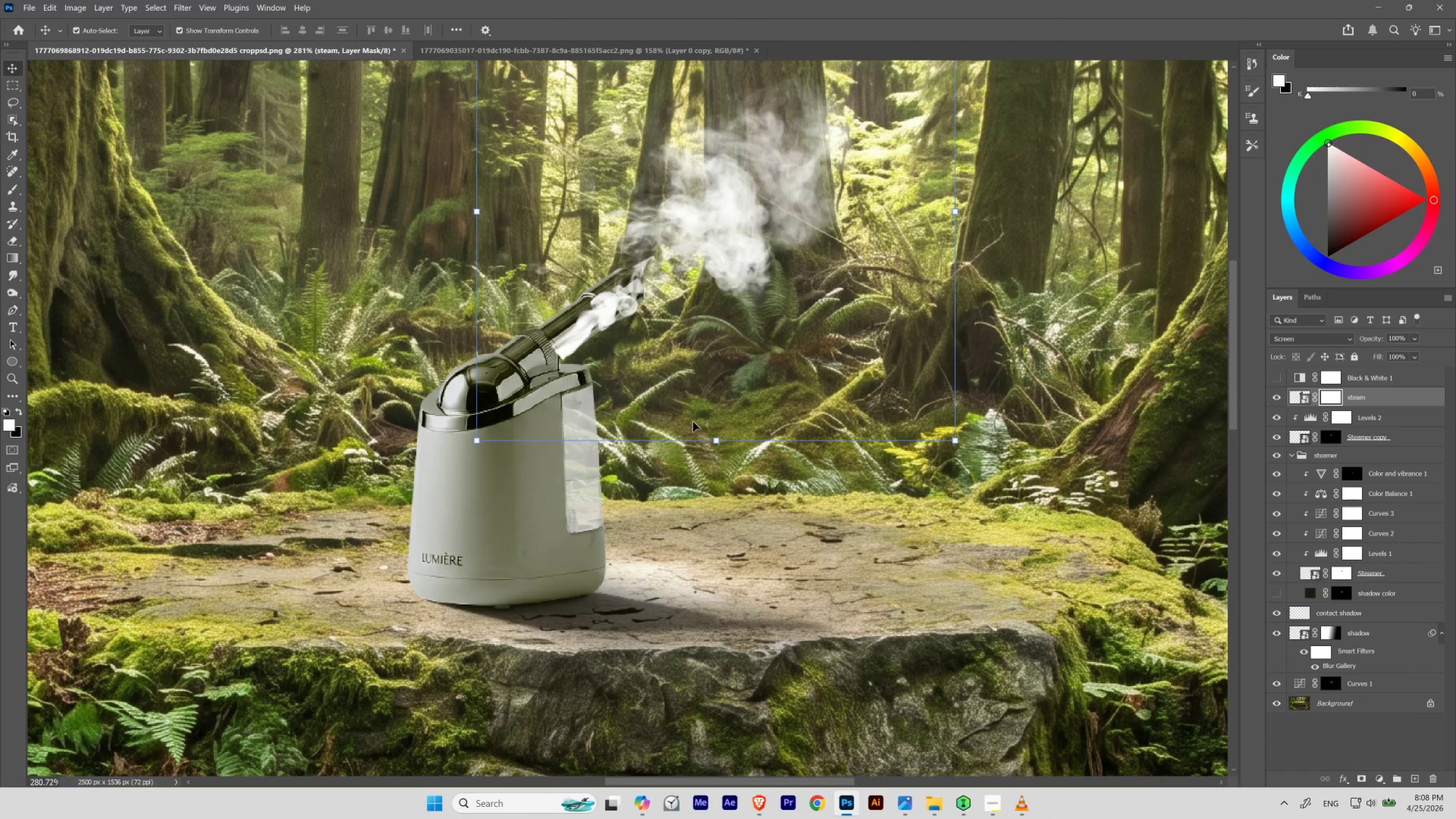 
key(B)
 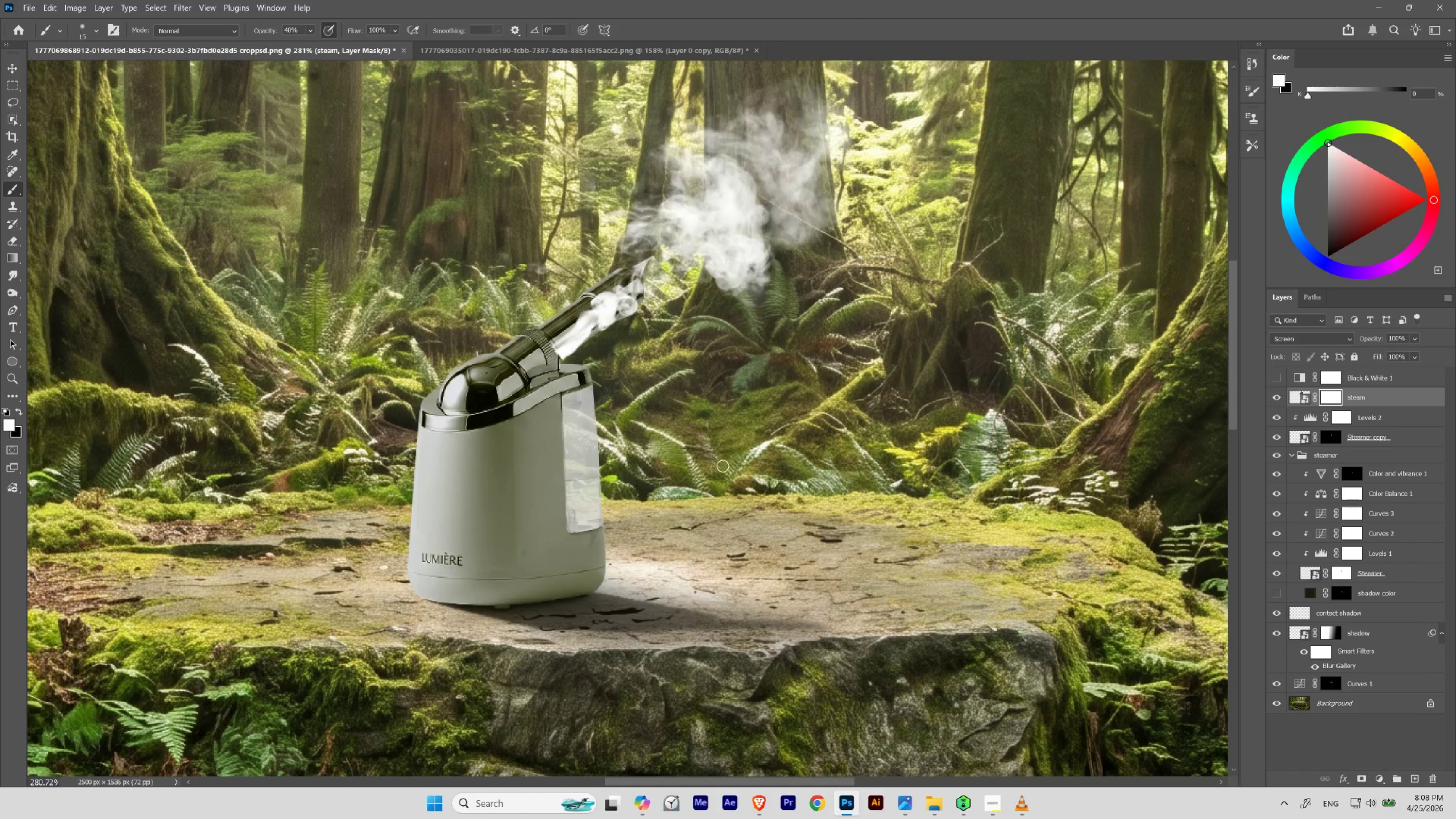 
key(BracketRight)
 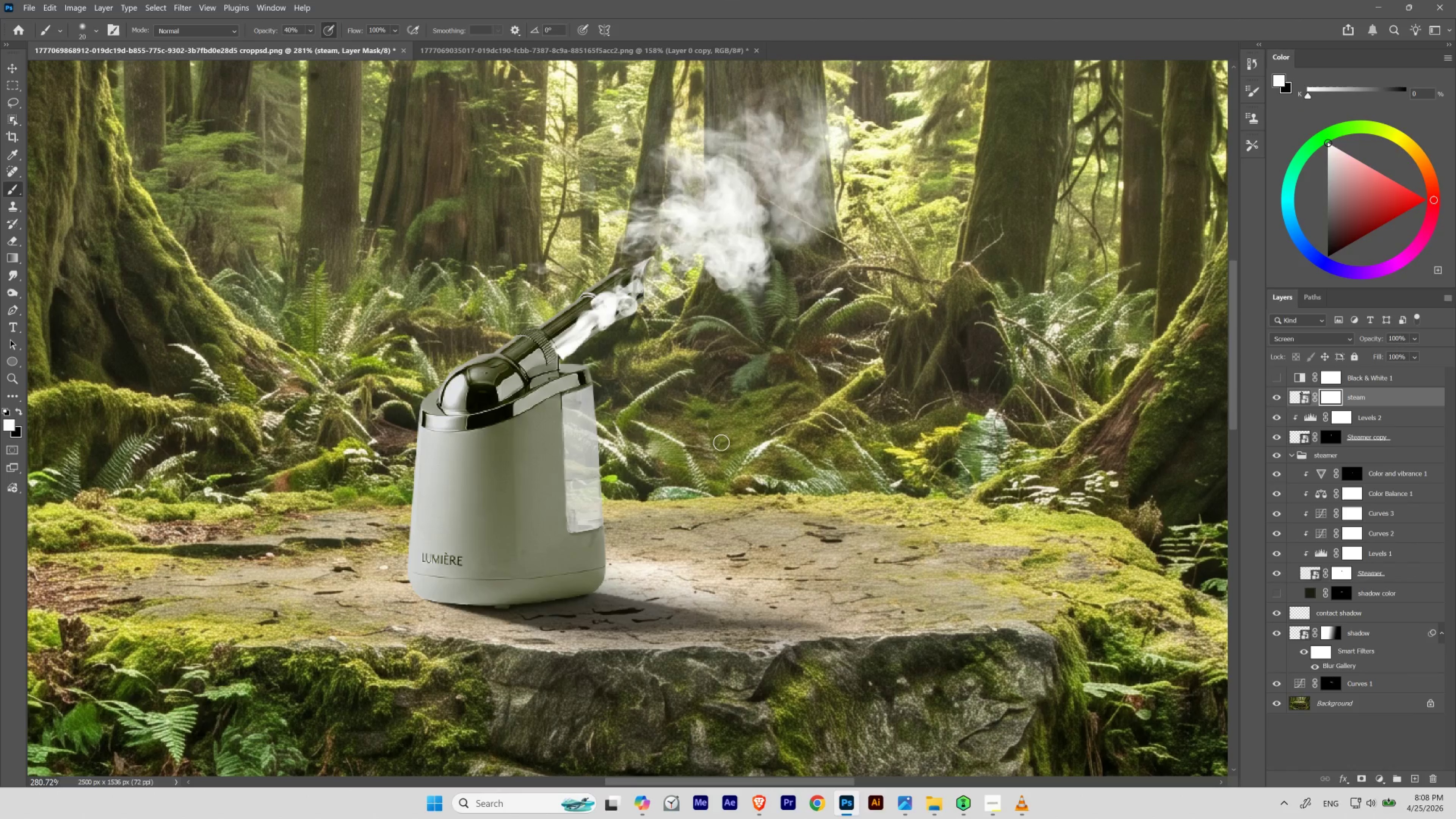 
key(BracketRight)
 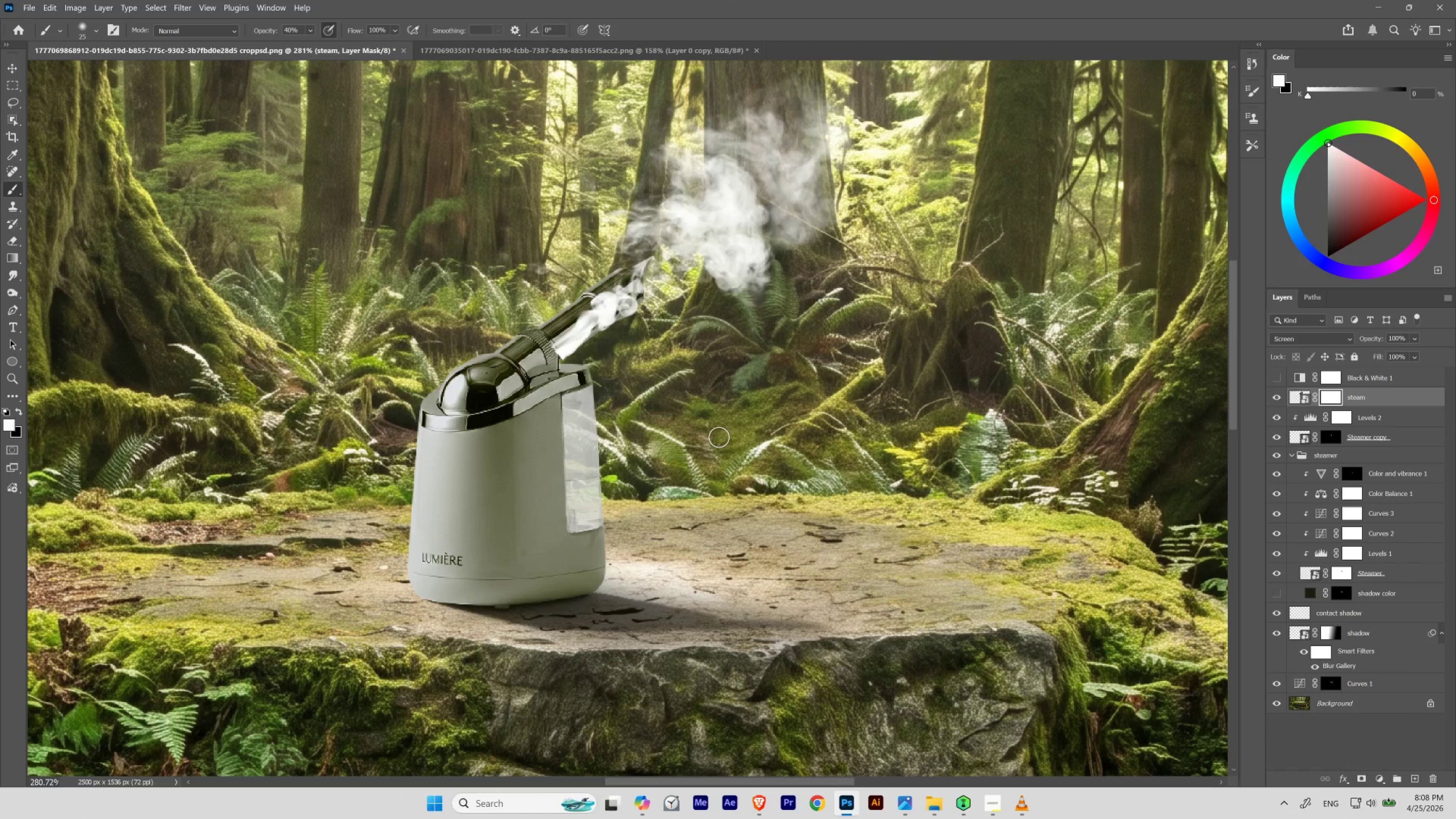 
key(BracketRight)
 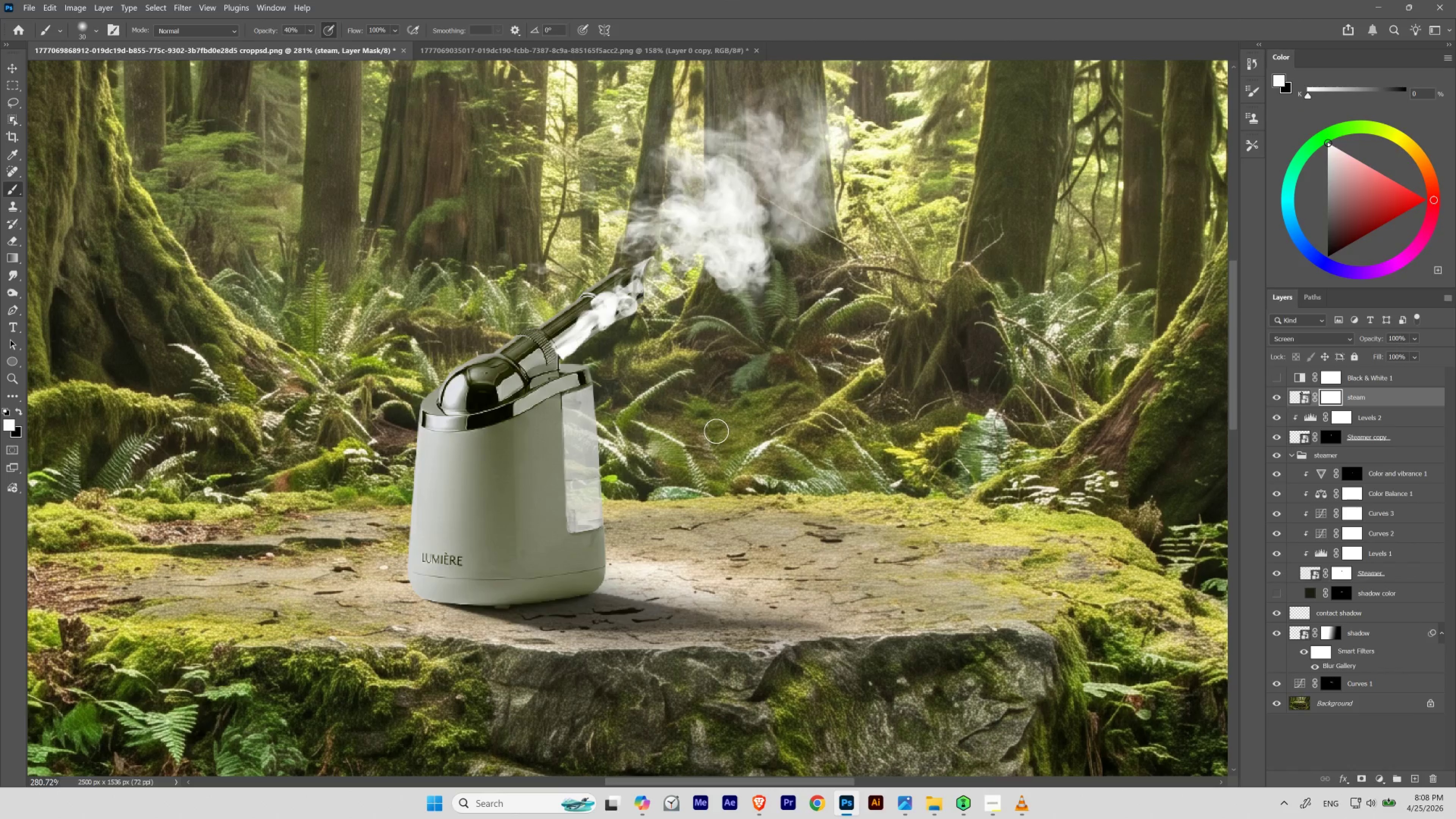 
key(BracketRight)
 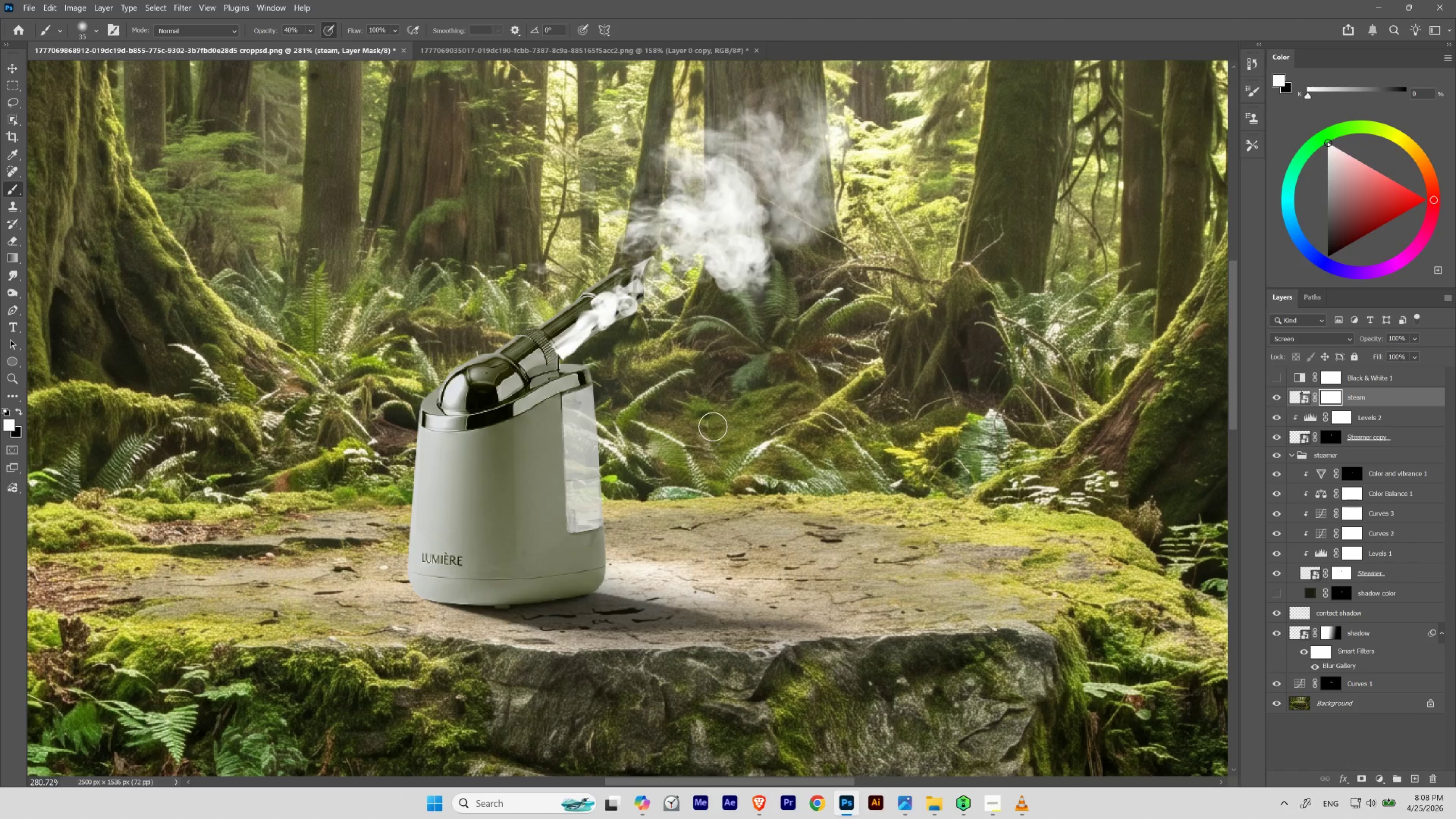 
key(BracketRight)
 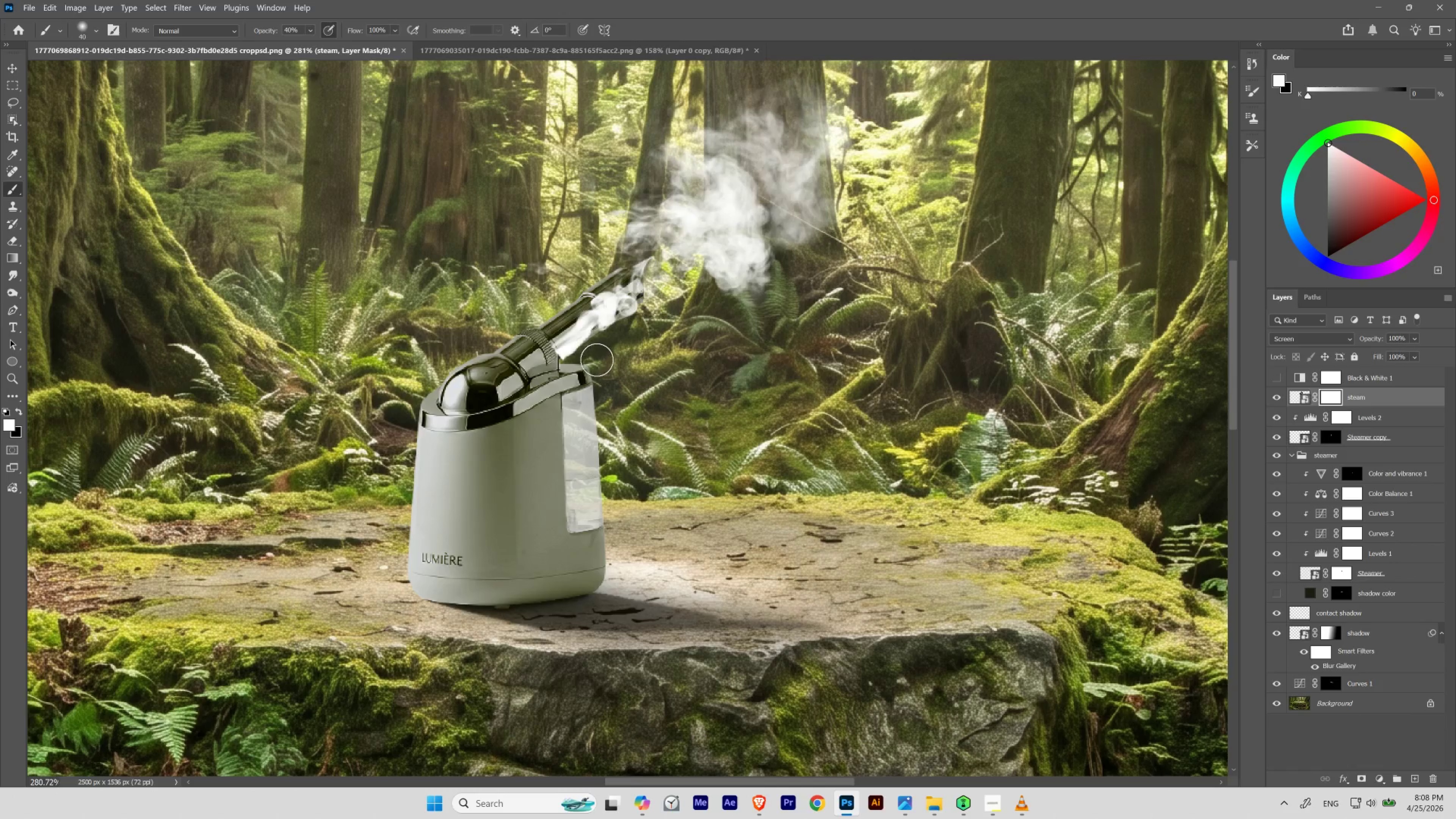 
key(X)
 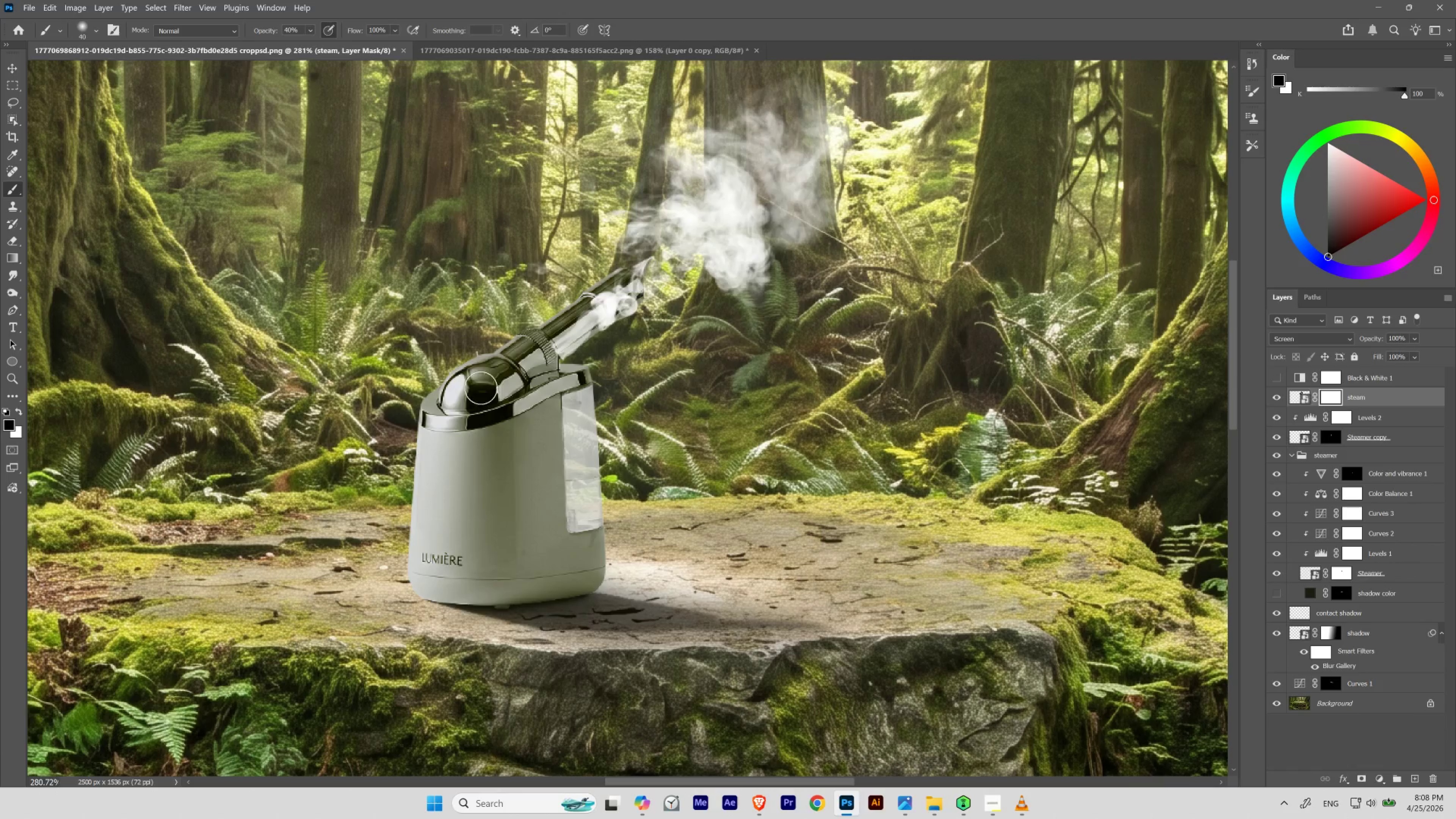 
key(Numpad0)
 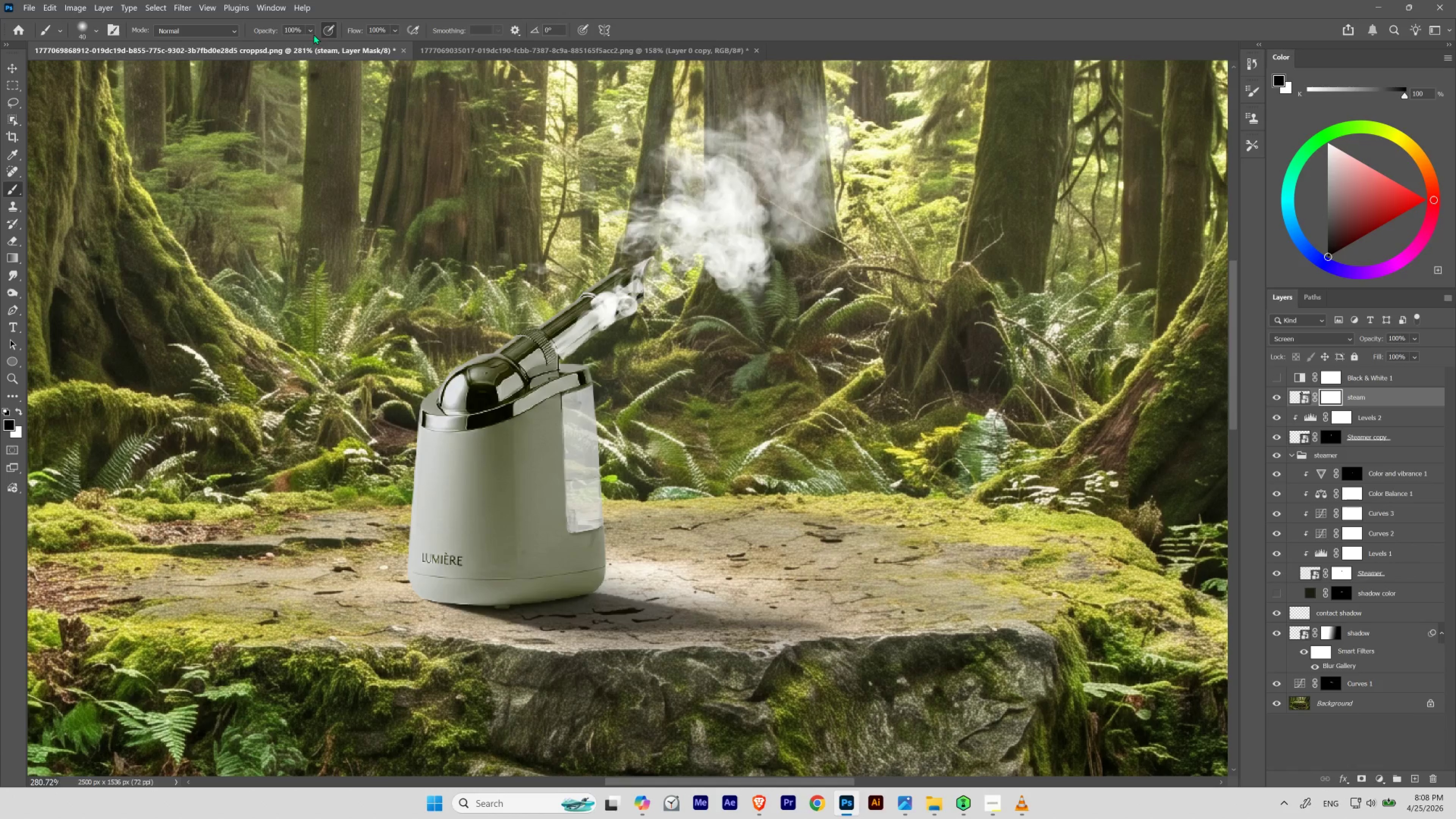 
left_click([328, 31])
 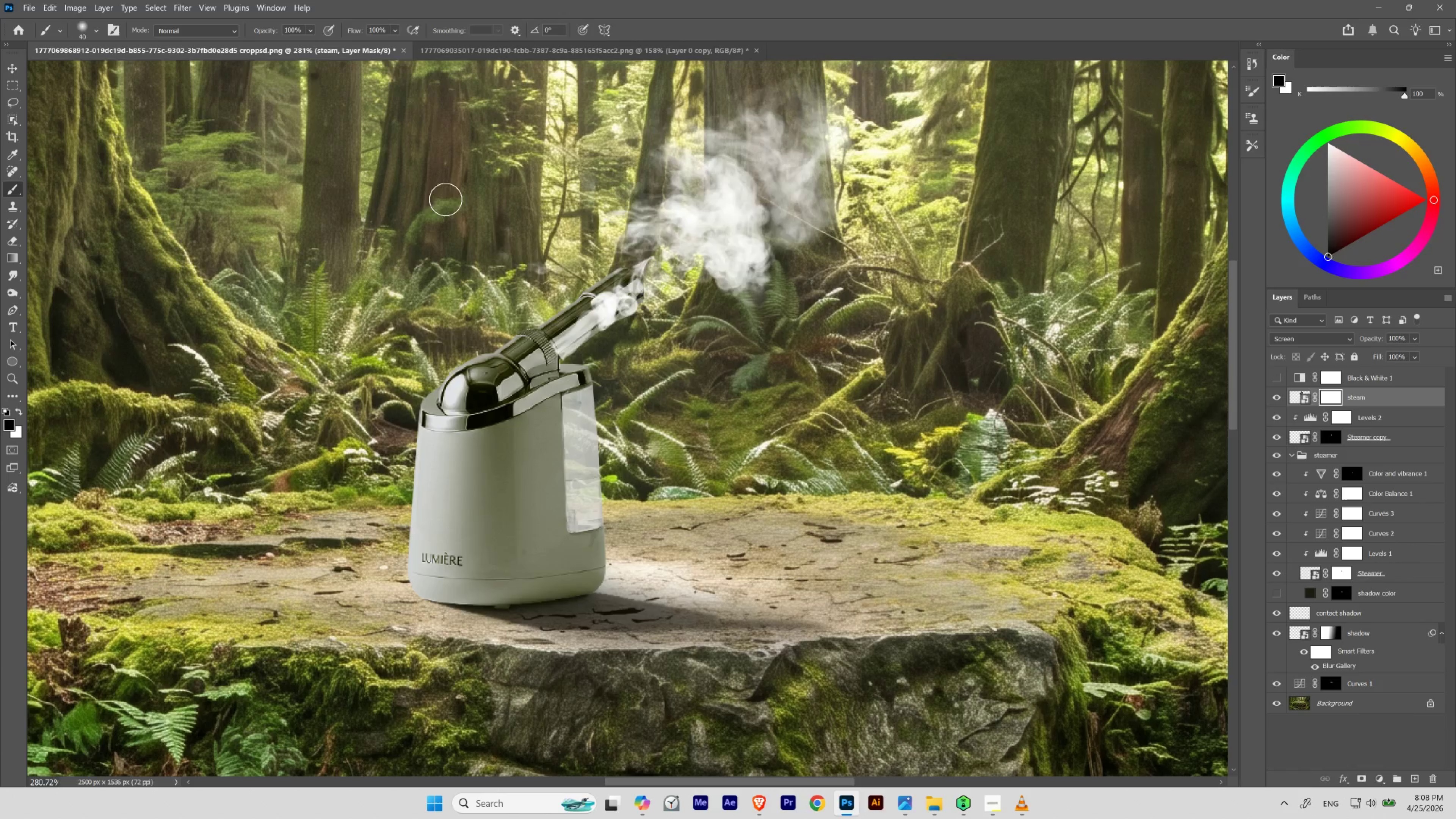 
right_click([523, 261])
 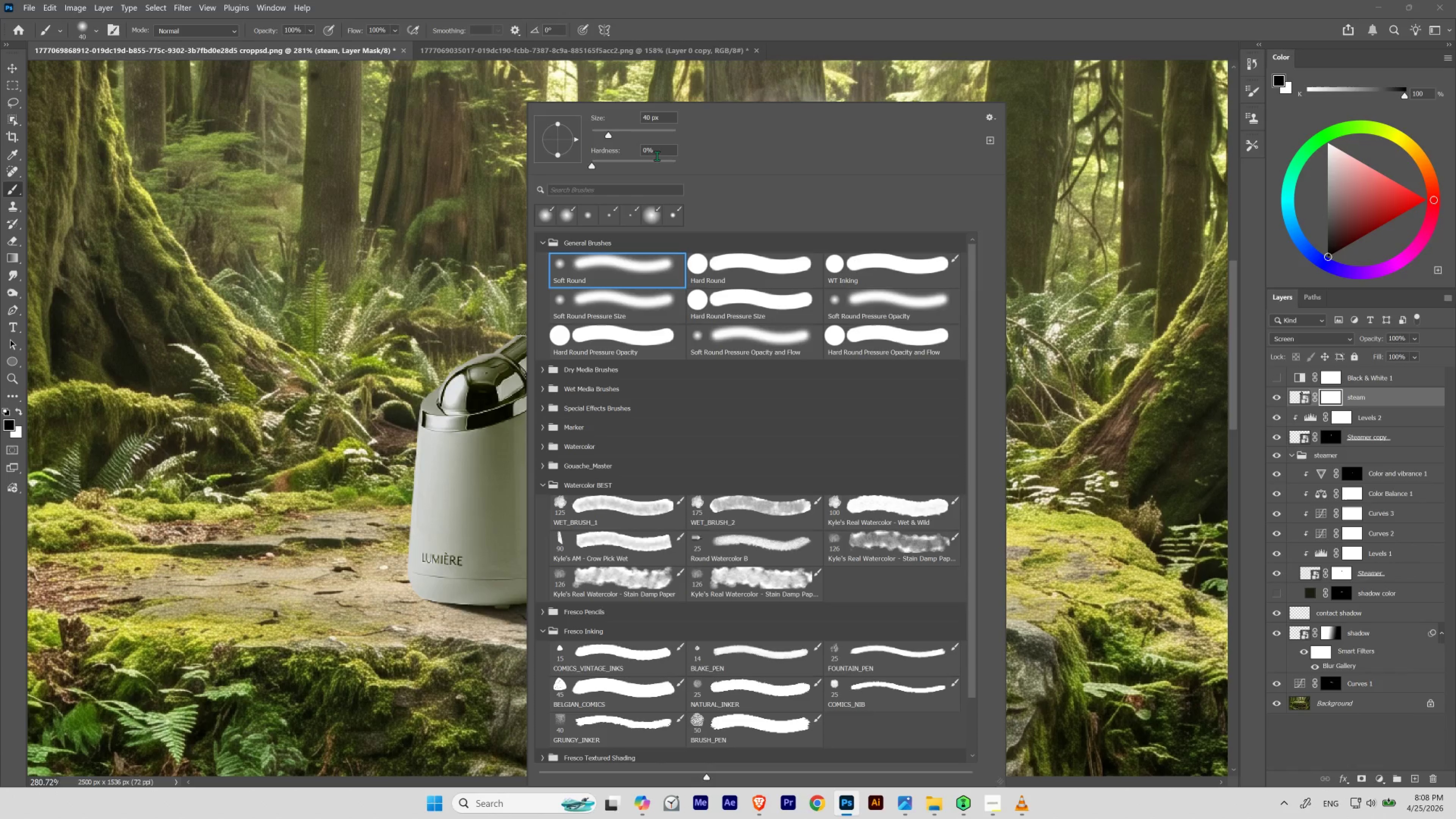 
left_click_drag(start_coordinate=[661, 152], to_coordinate=[683, 155])
 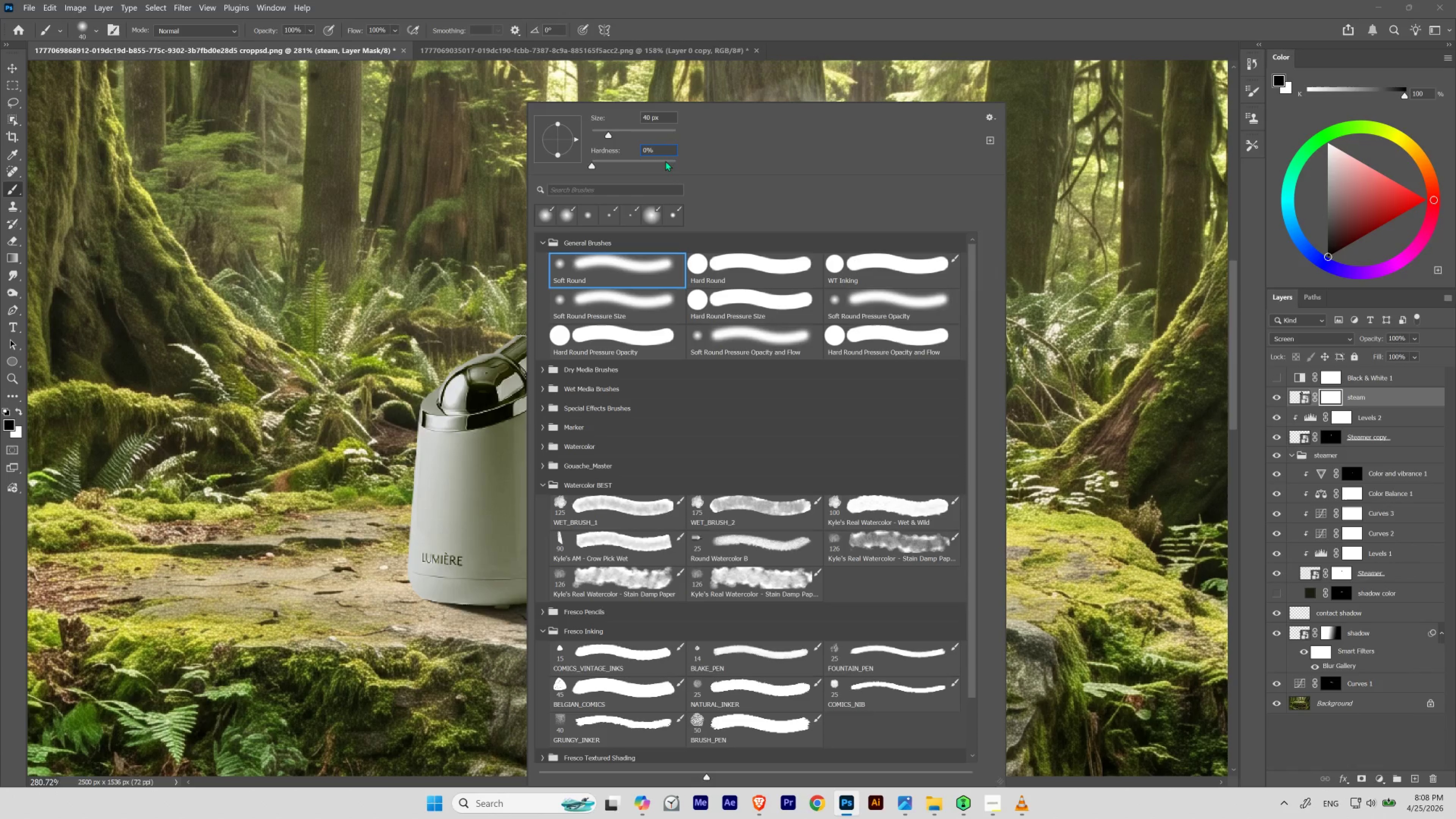 
left_click_drag(start_coordinate=[658, 163], to_coordinate=[661, 164])
 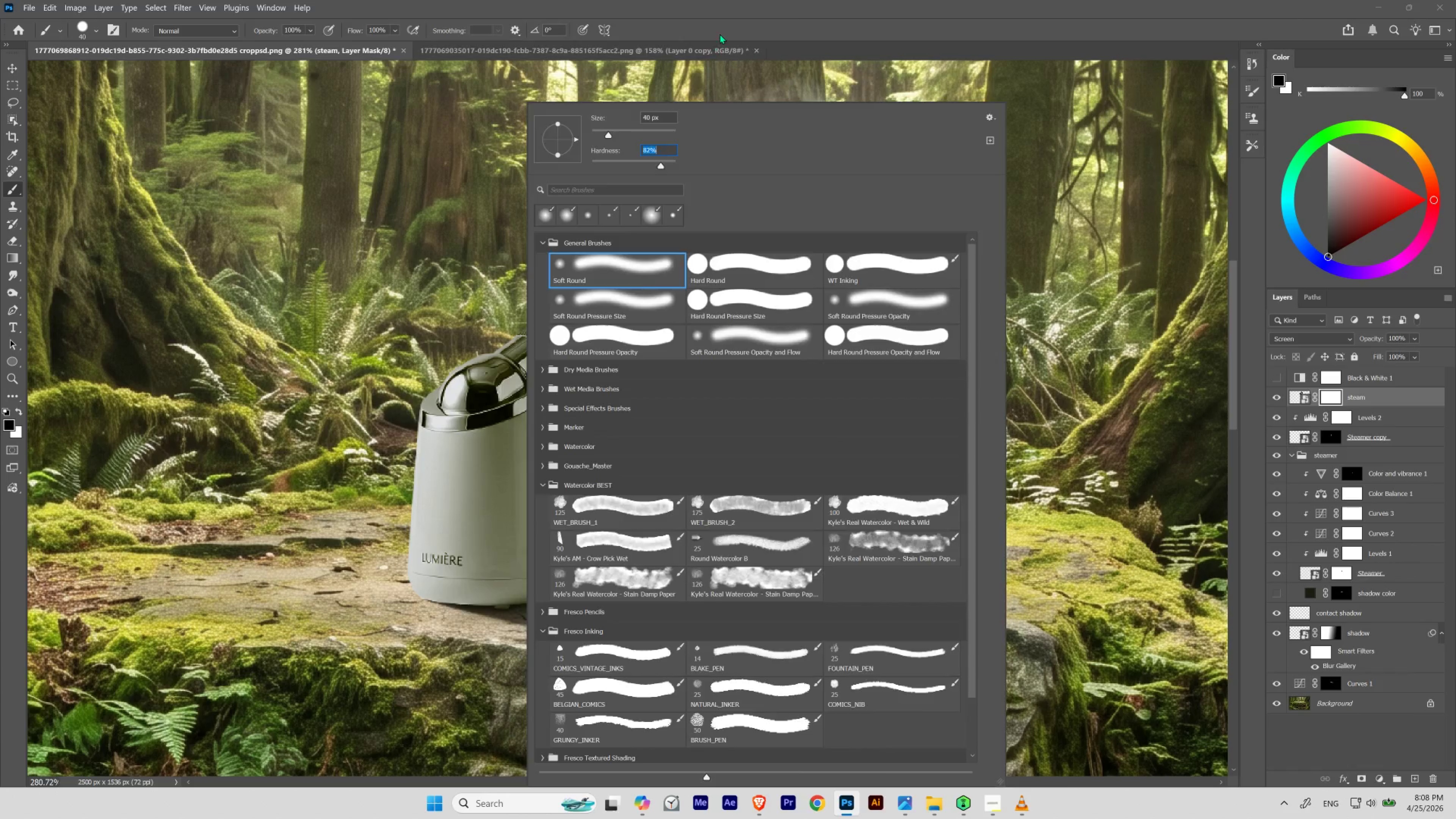 
left_click([721, 33])
 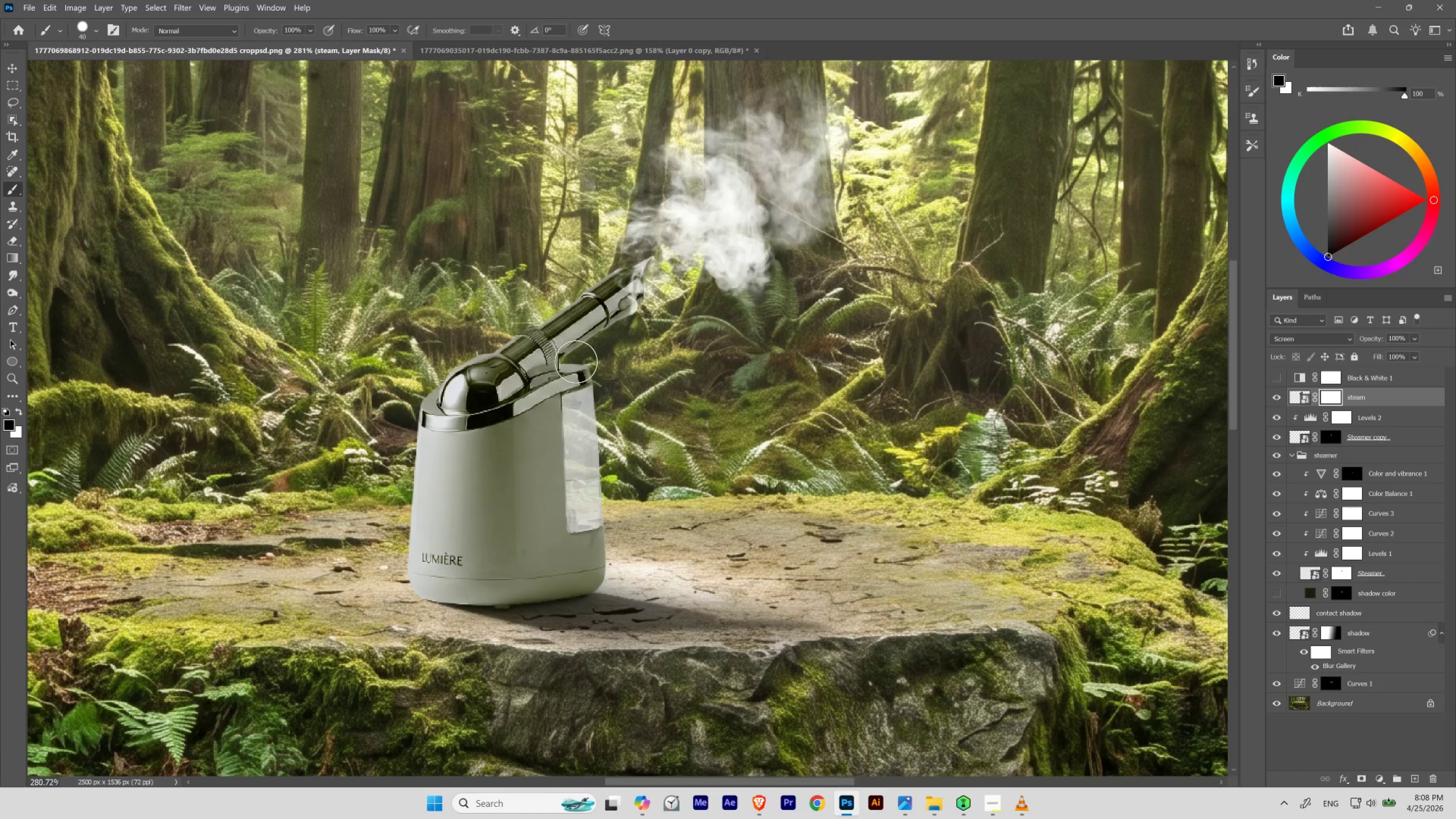 
hold_key(key=ControlLeft, duration=0.65)
 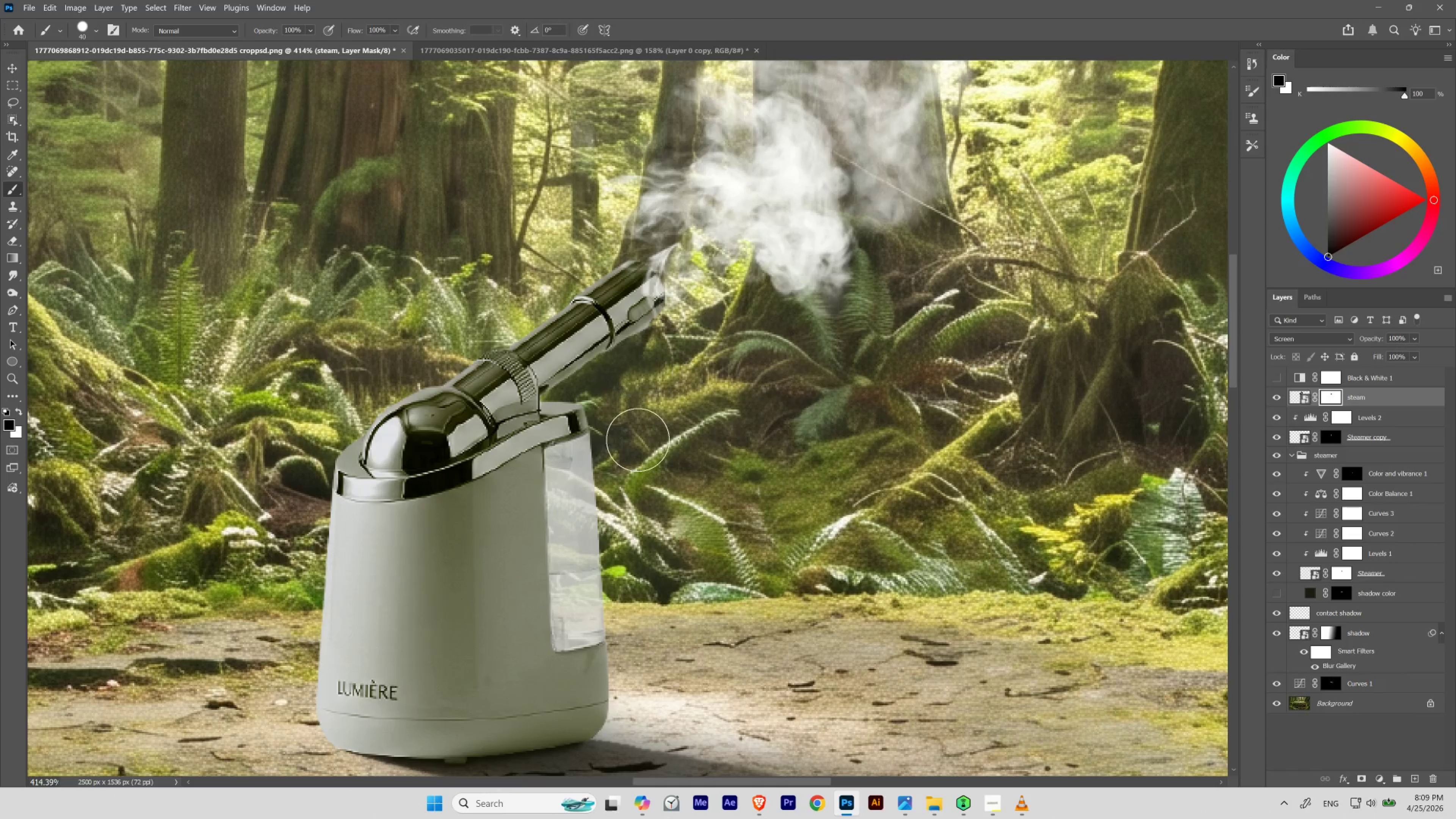 
hold_key(key=Space, duration=0.65)
 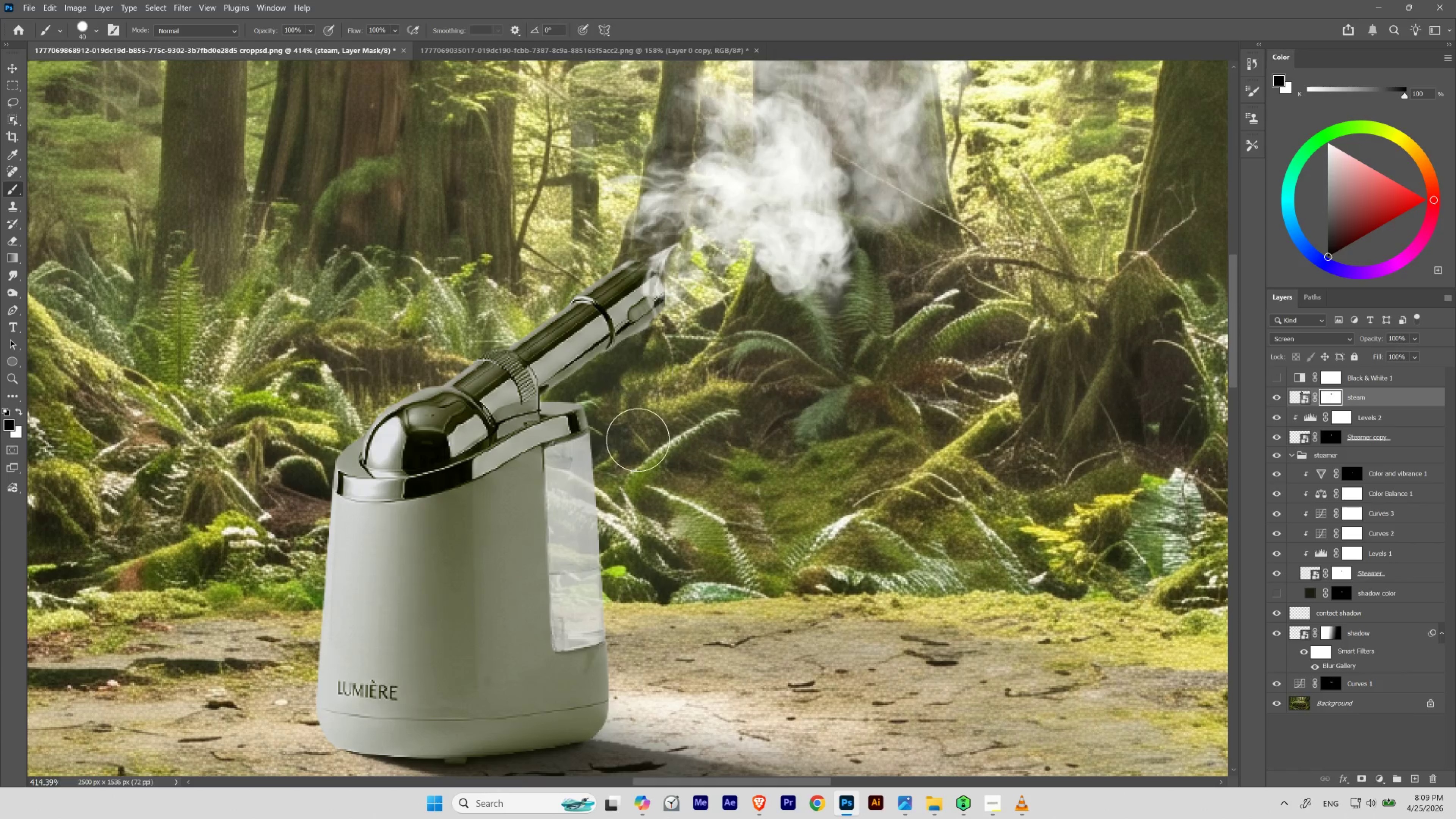 
left_click_drag(start_coordinate=[599, 284], to_coordinate=[613, 308])
 